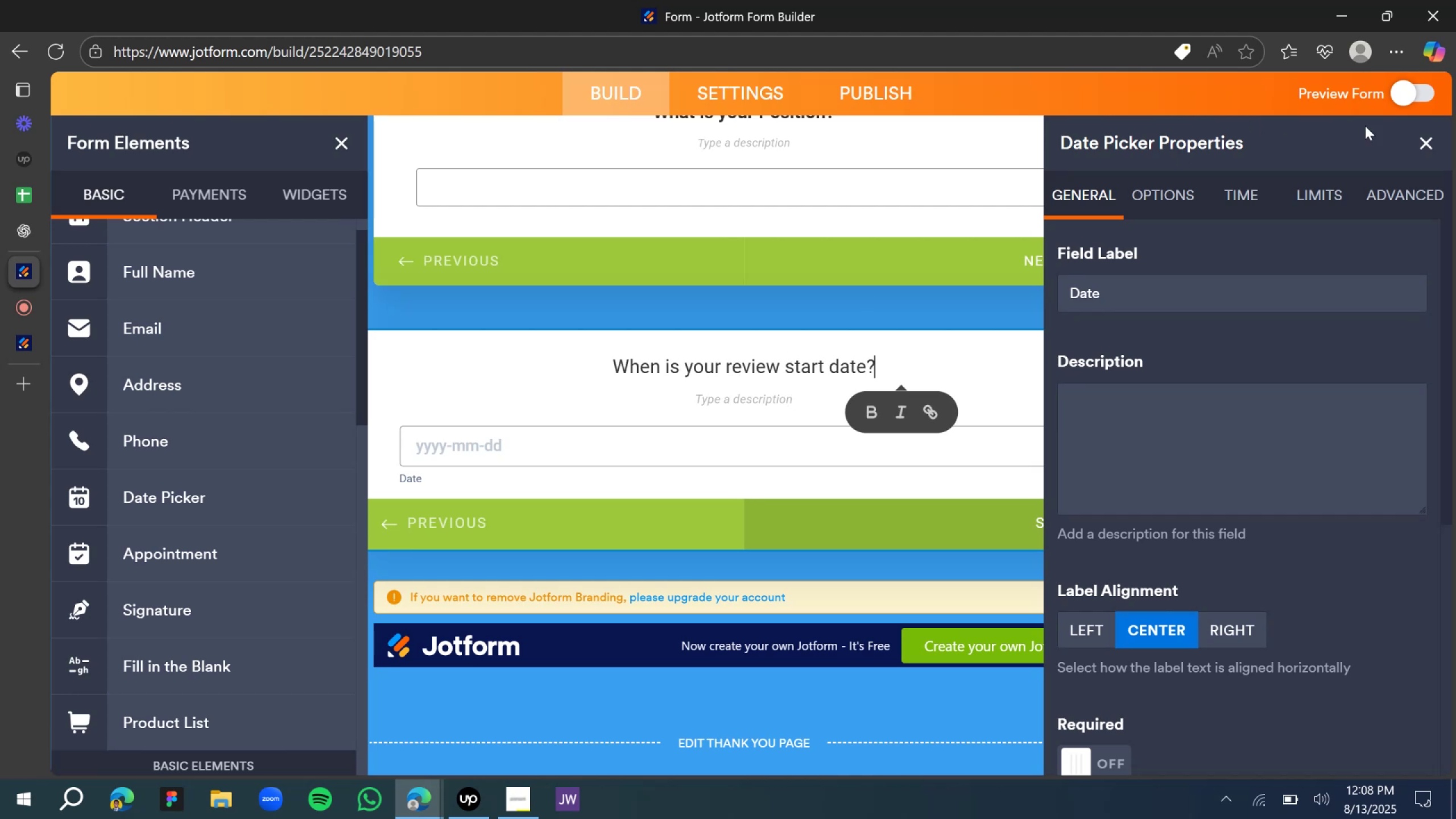 
left_click([1428, 139])
 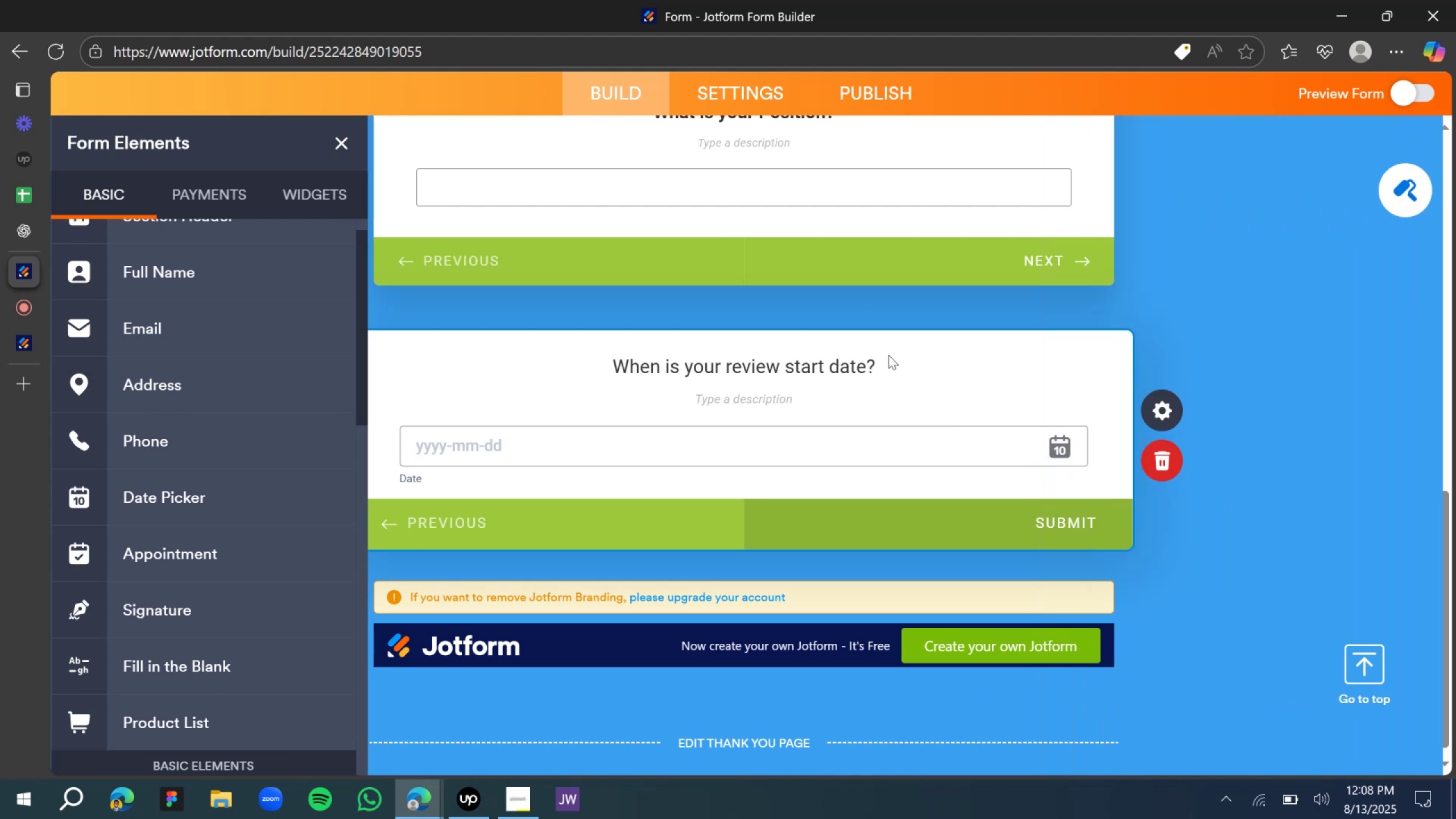 
double_click([870, 366])
 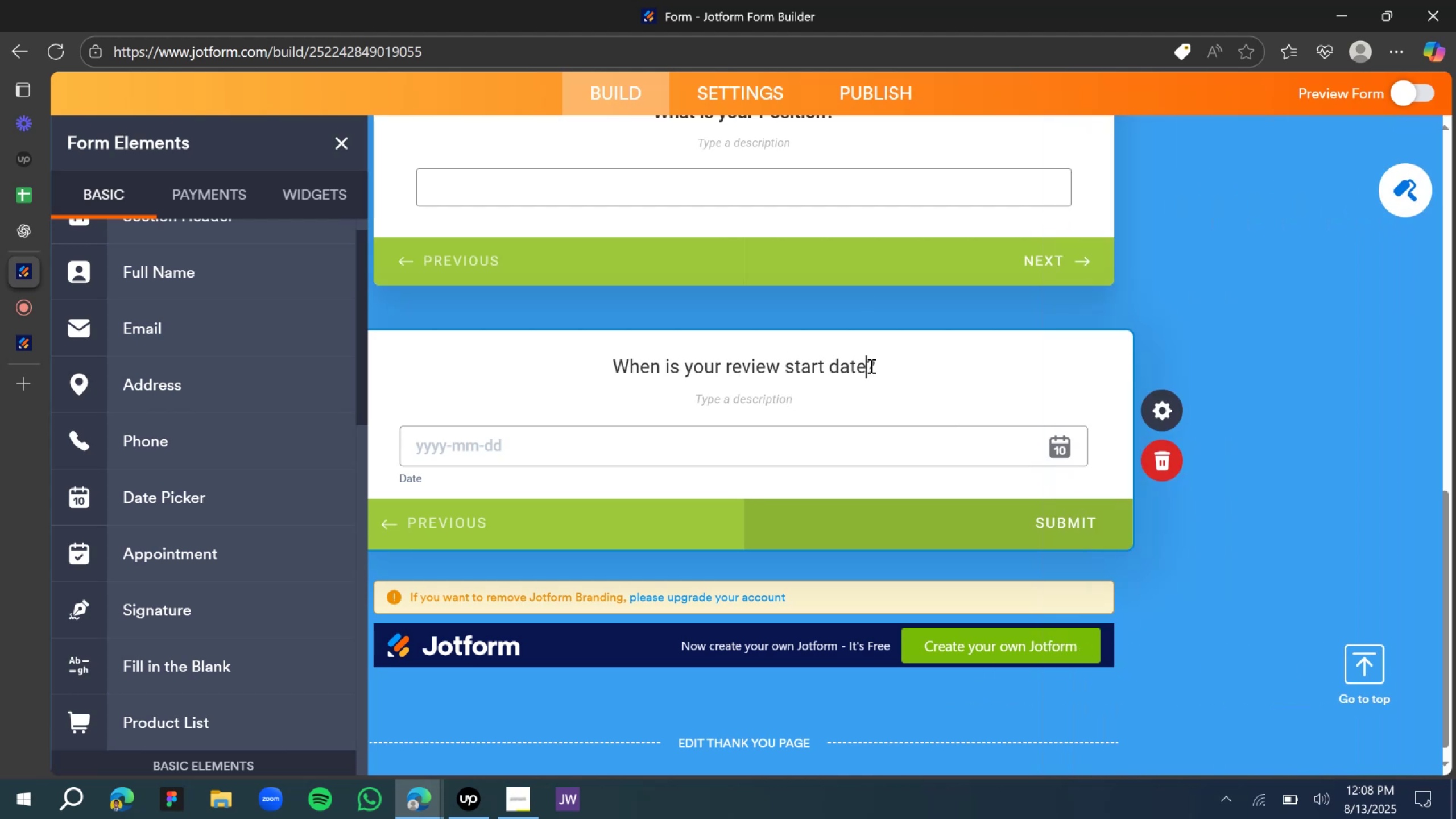 
triple_click([870, 366])
 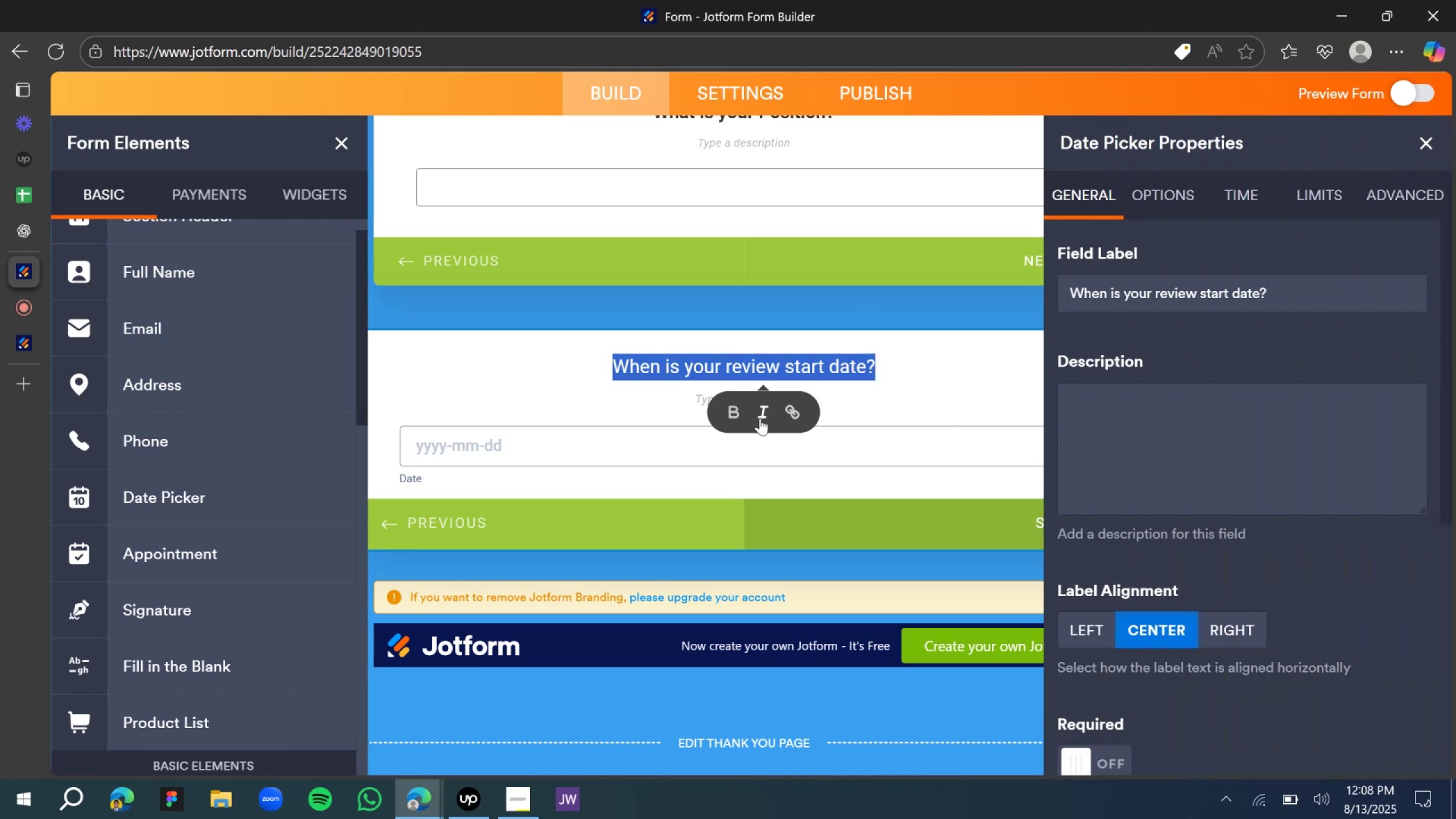 
left_click([735, 414])
 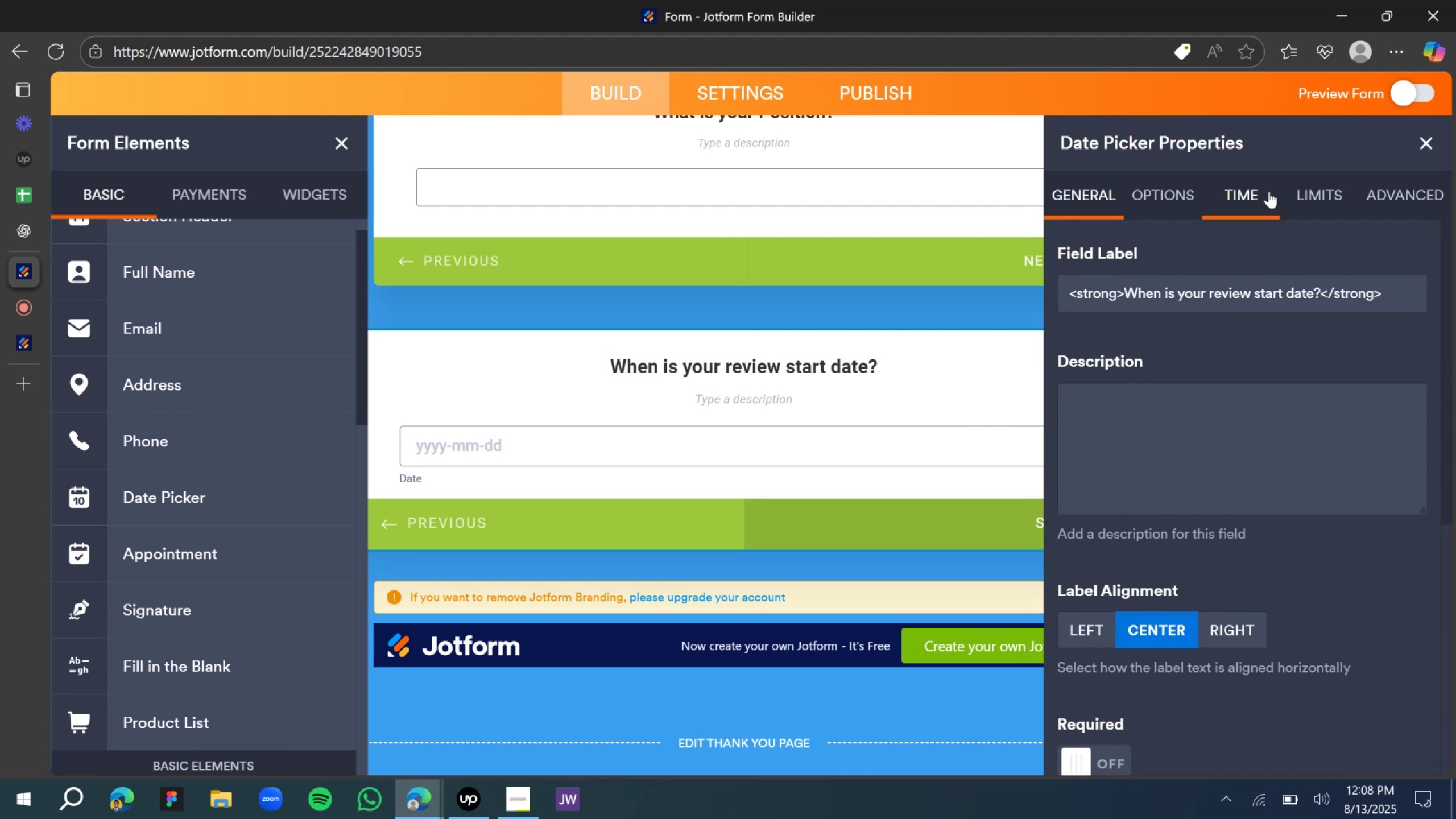 
left_click([1422, 144])
 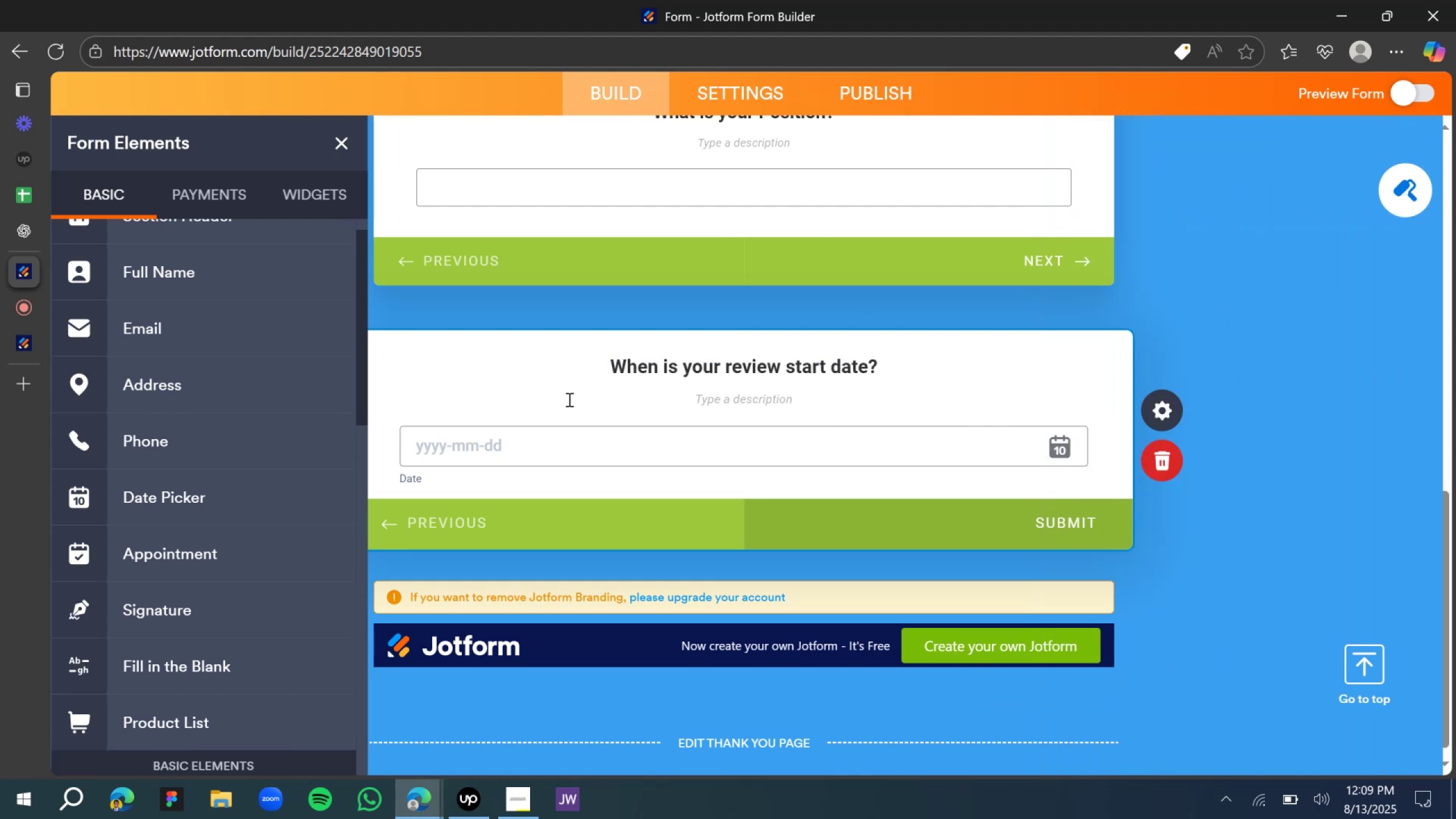 
wait(5.83)
 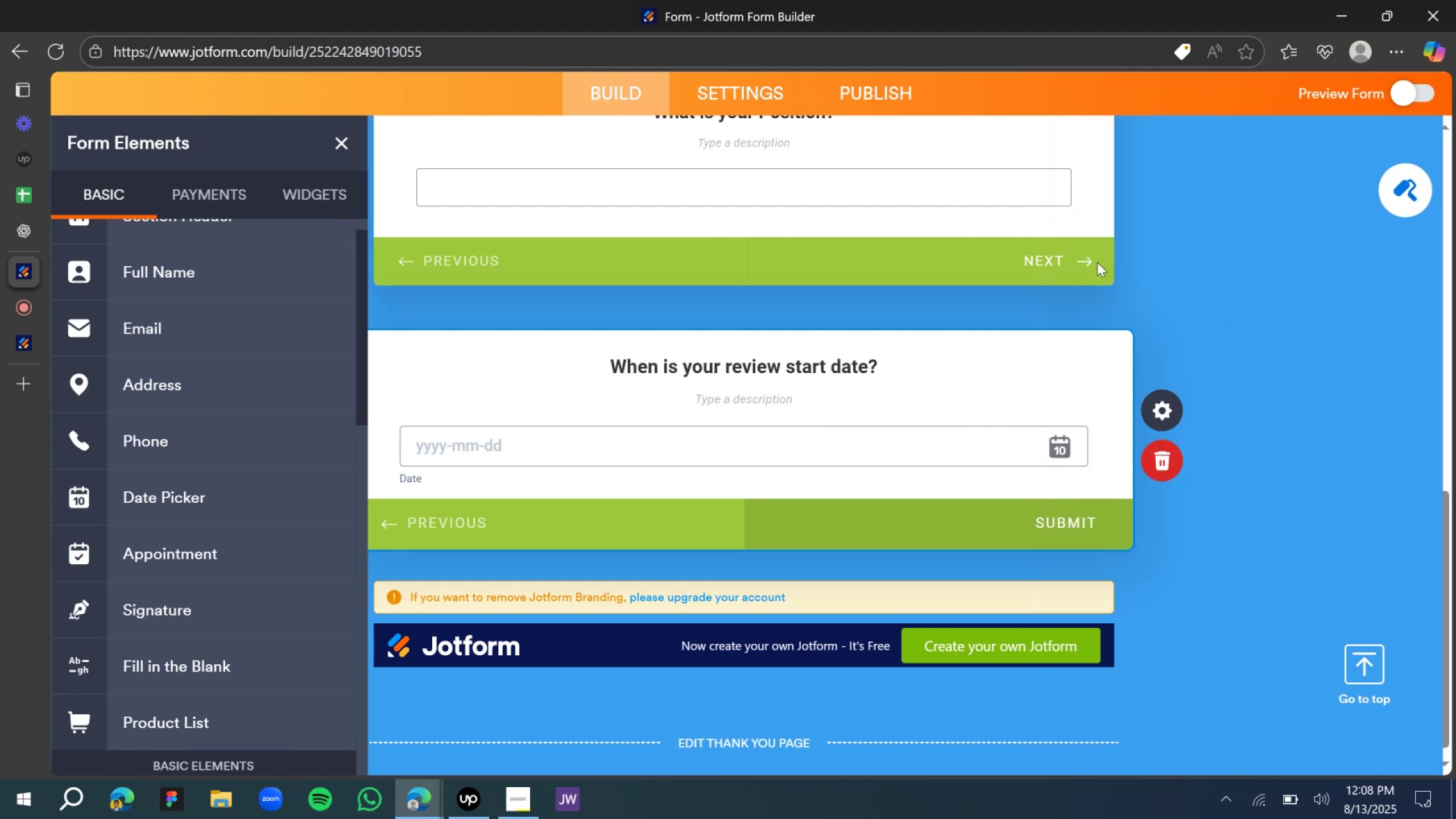 
scroll: coordinate [999, 470], scroll_direction: up, amount: 10.0
 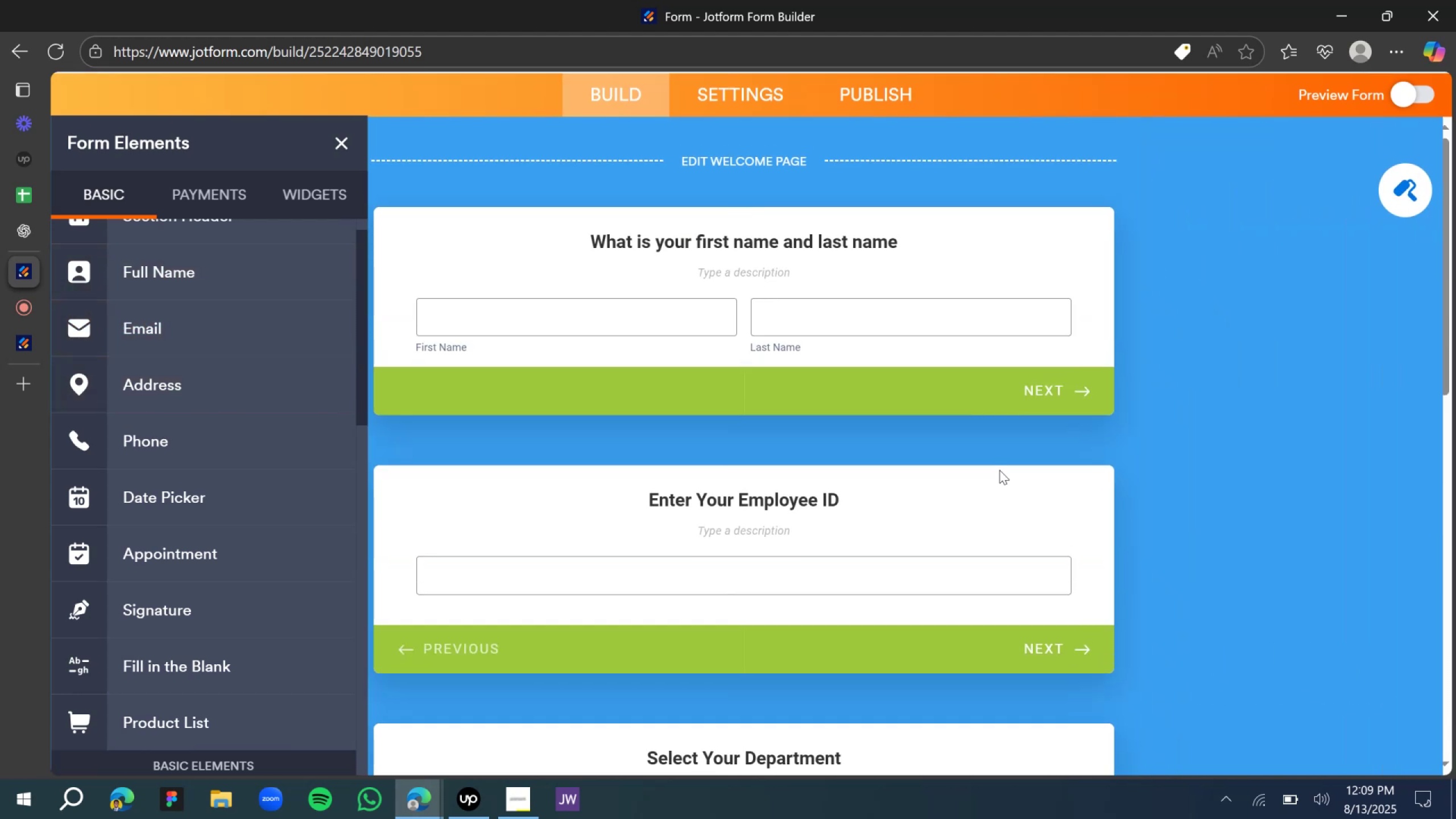 
scroll: coordinate [990, 497], scroll_direction: down, amount: 12.0
 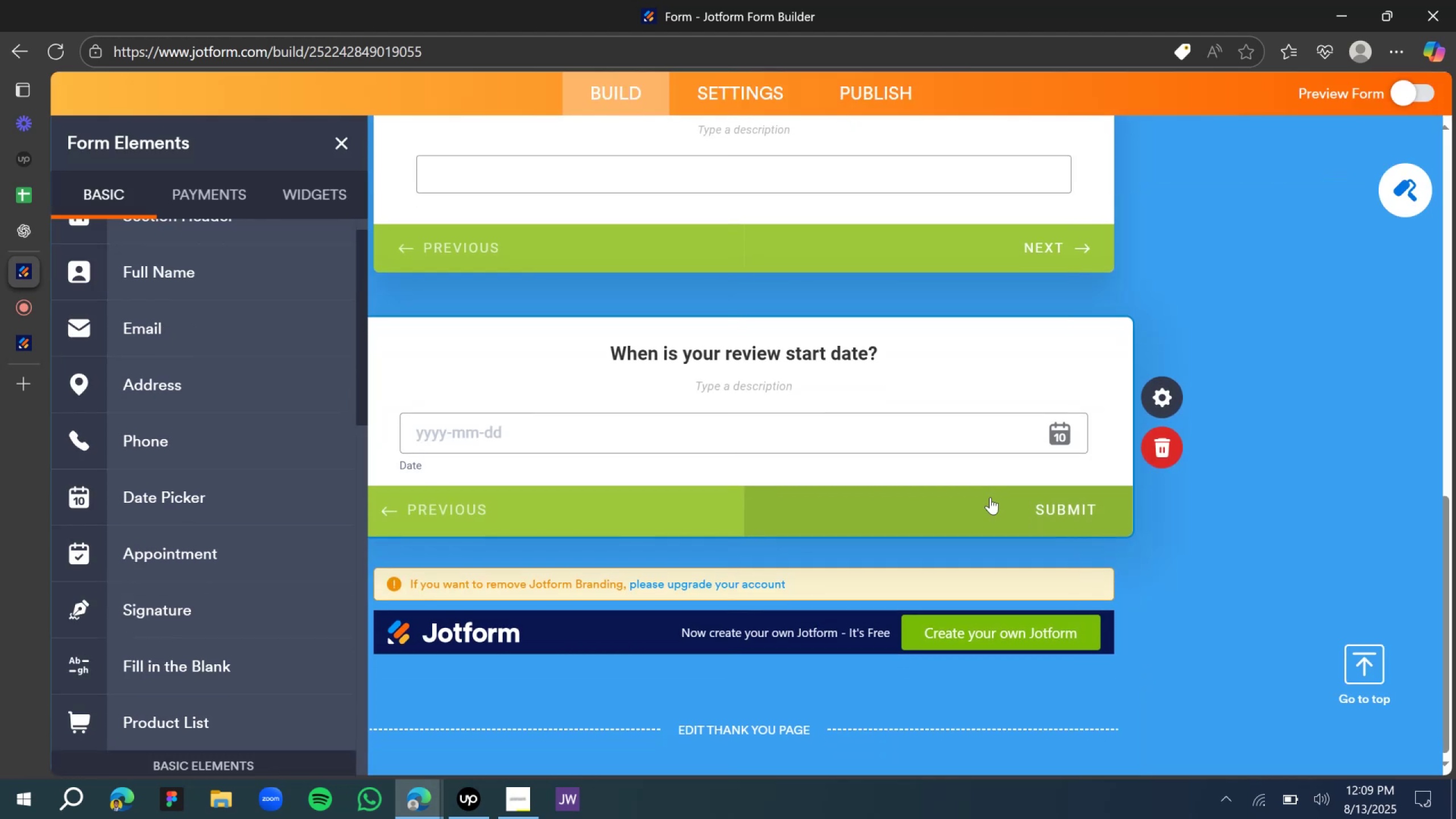 
wait(8.31)
 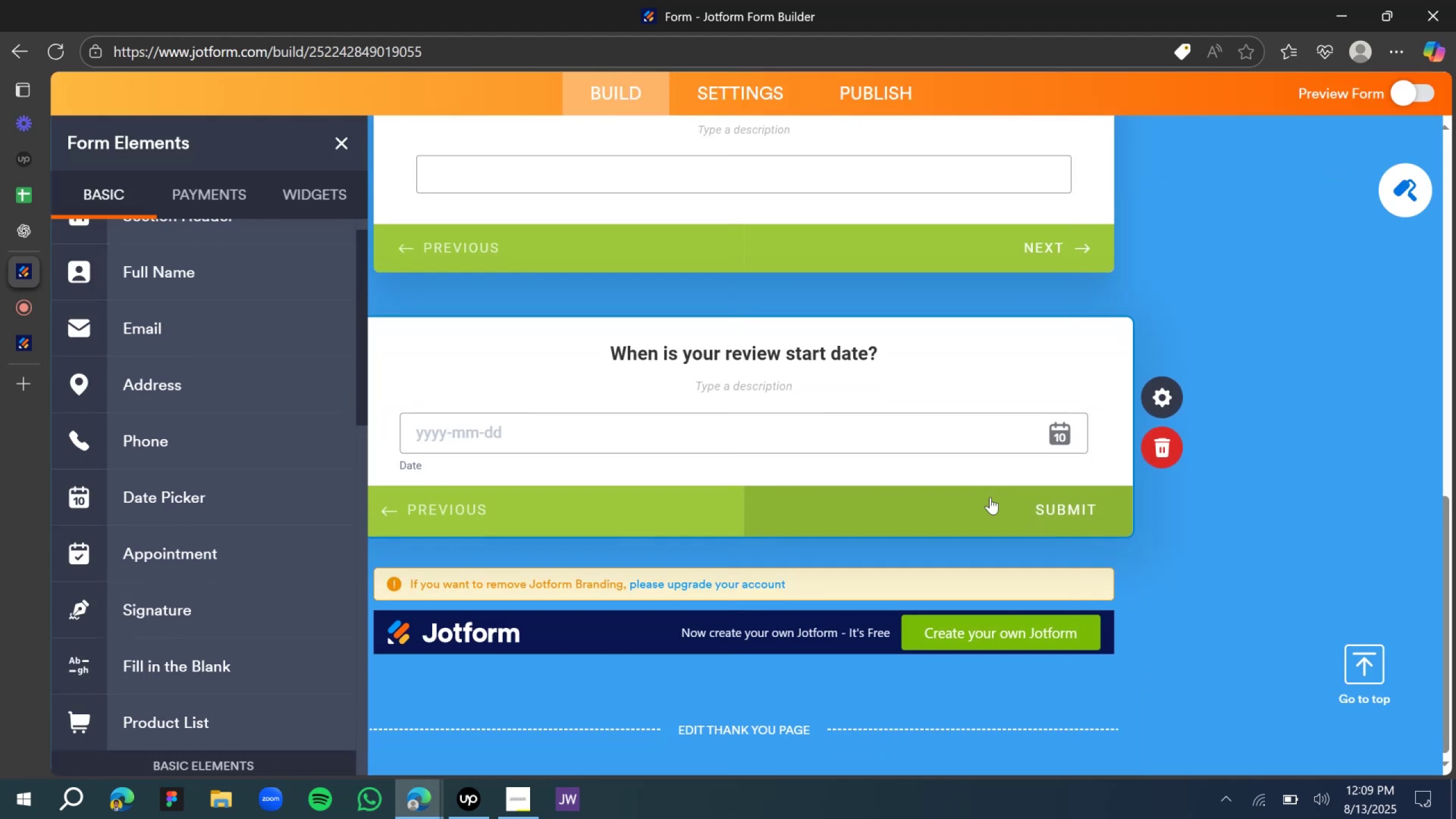 
left_click([1165, 391])
 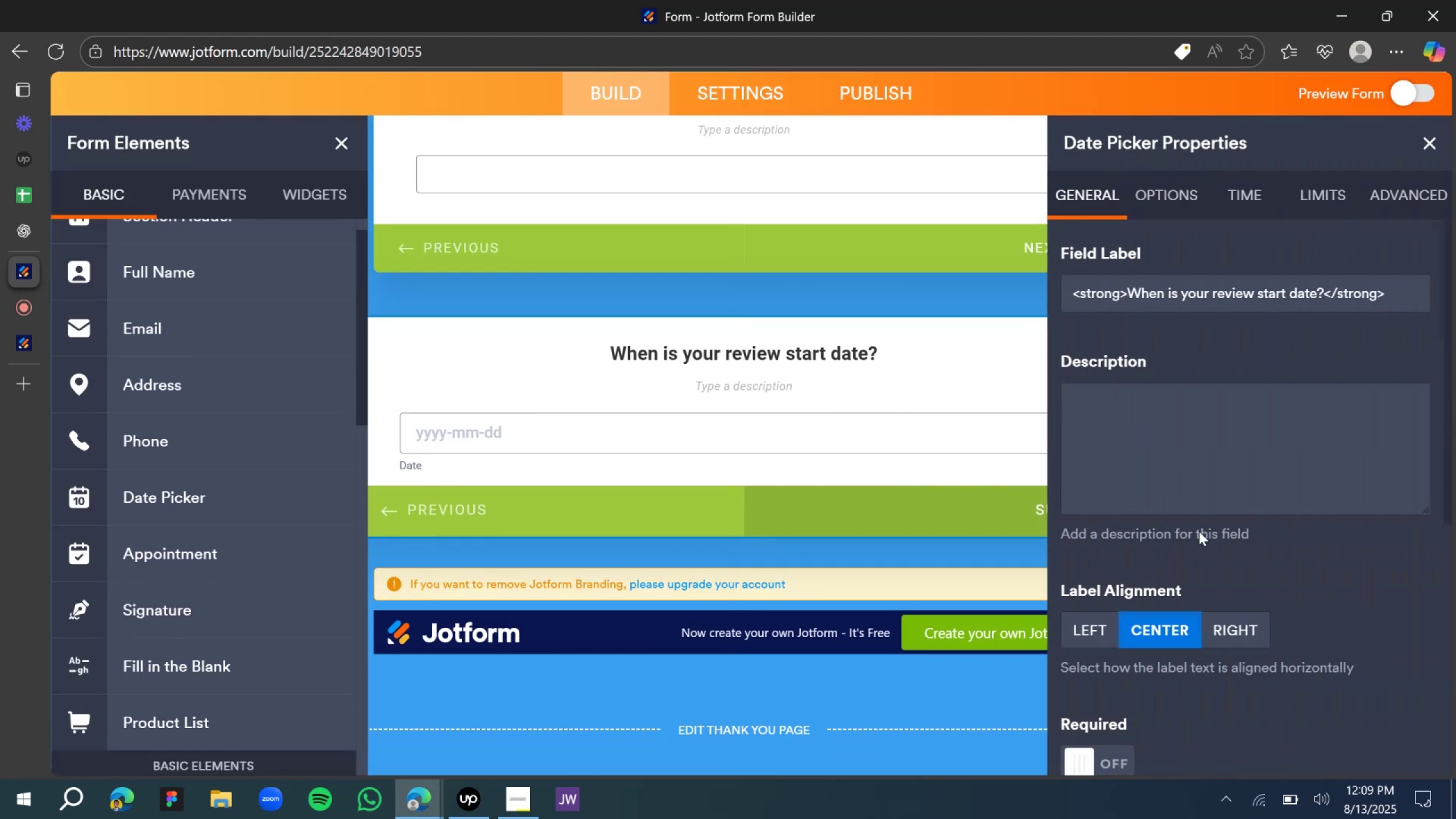 
scroll: coordinate [1180, 688], scroll_direction: down, amount: 8.0
 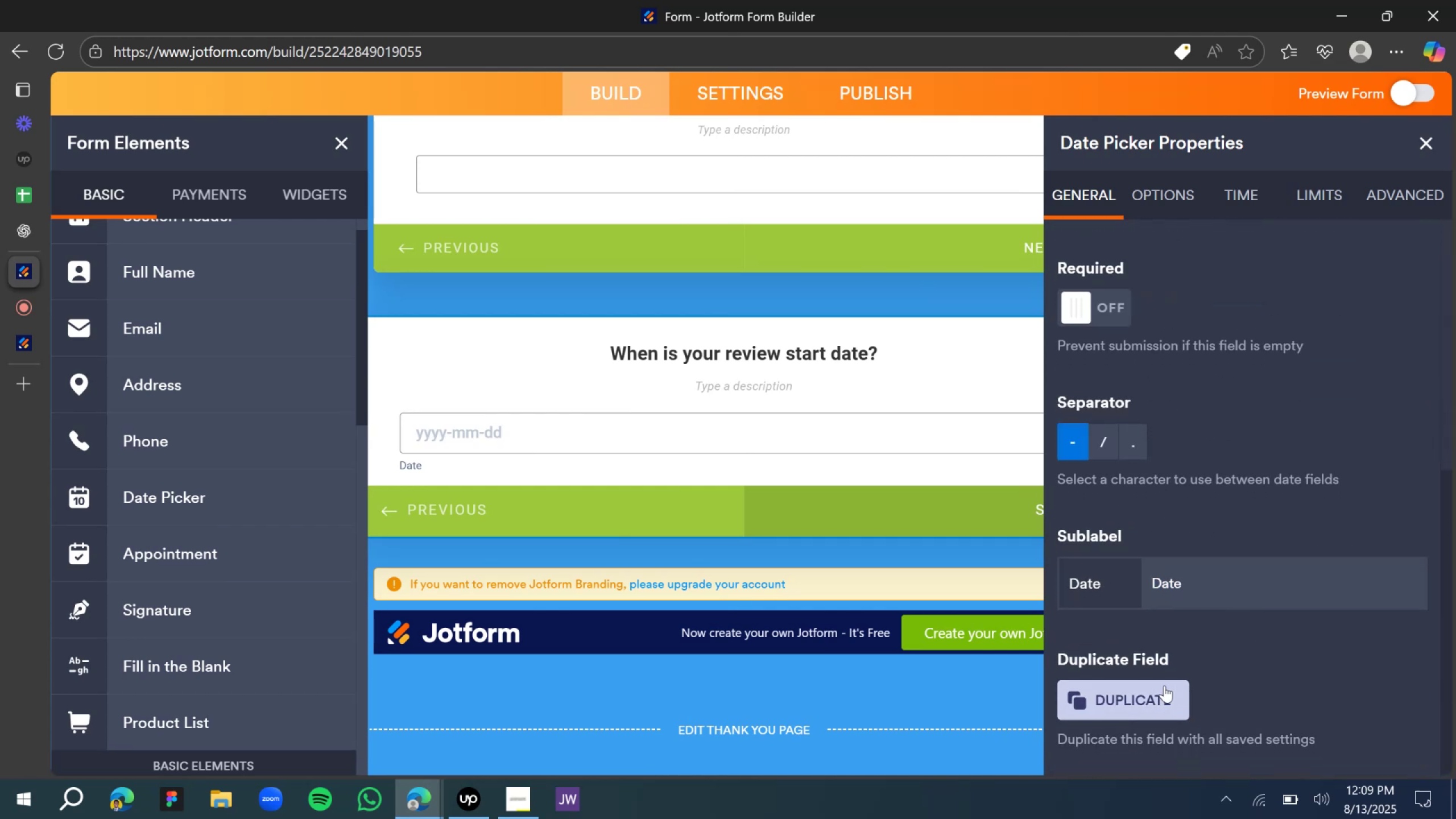 
left_click([1156, 698])
 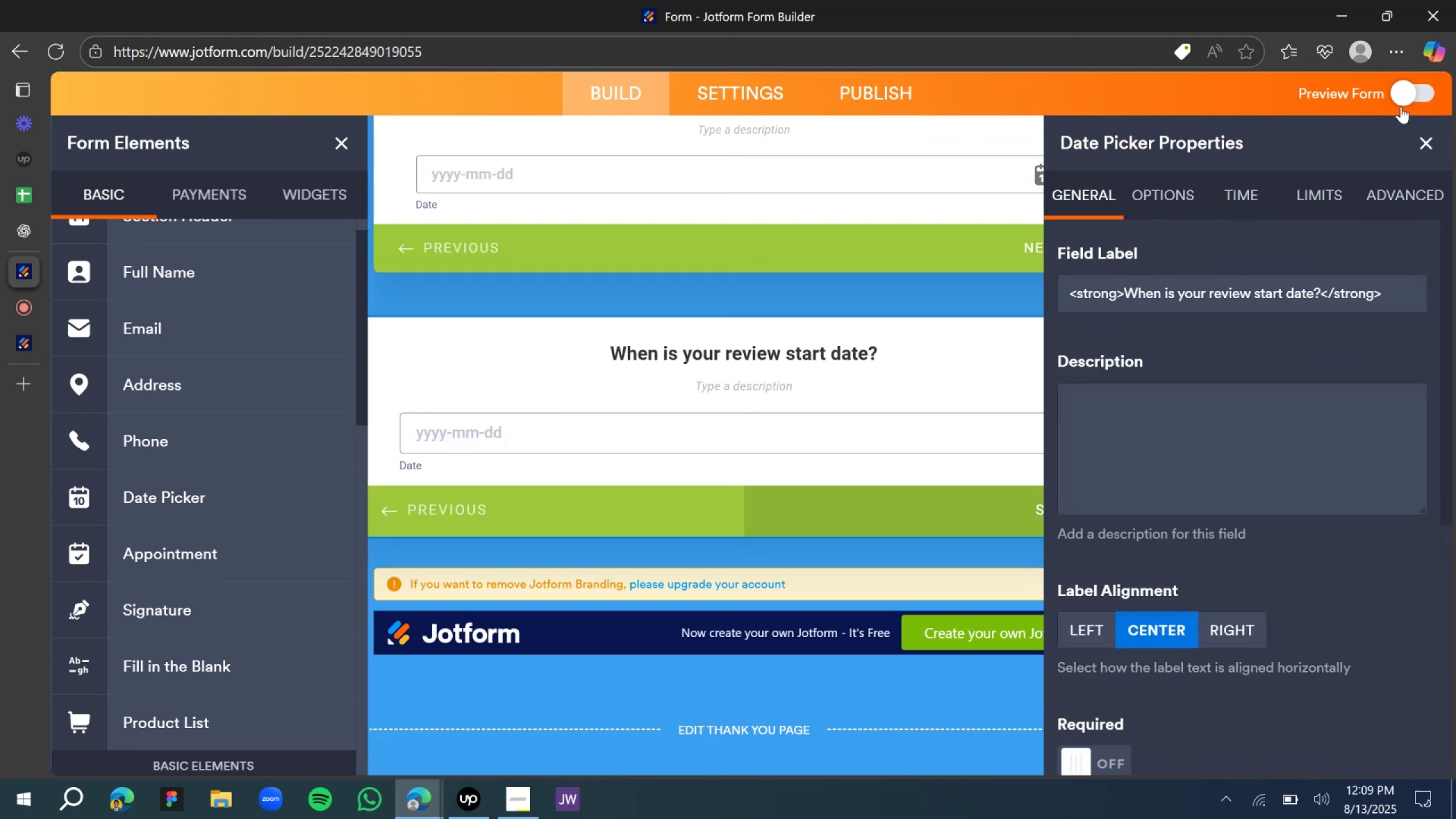 
left_click([1424, 142])
 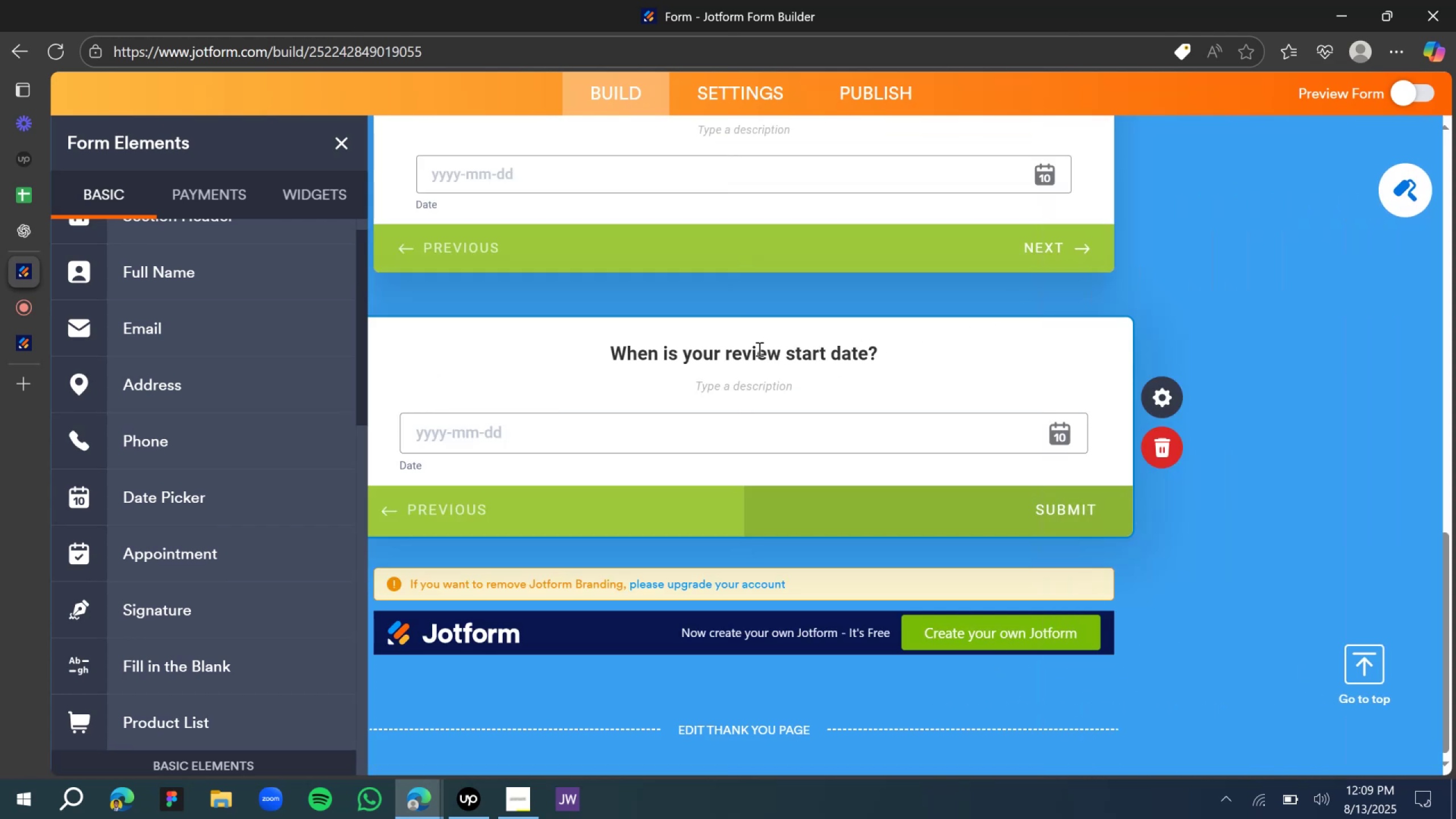 
double_click([756, 348])
 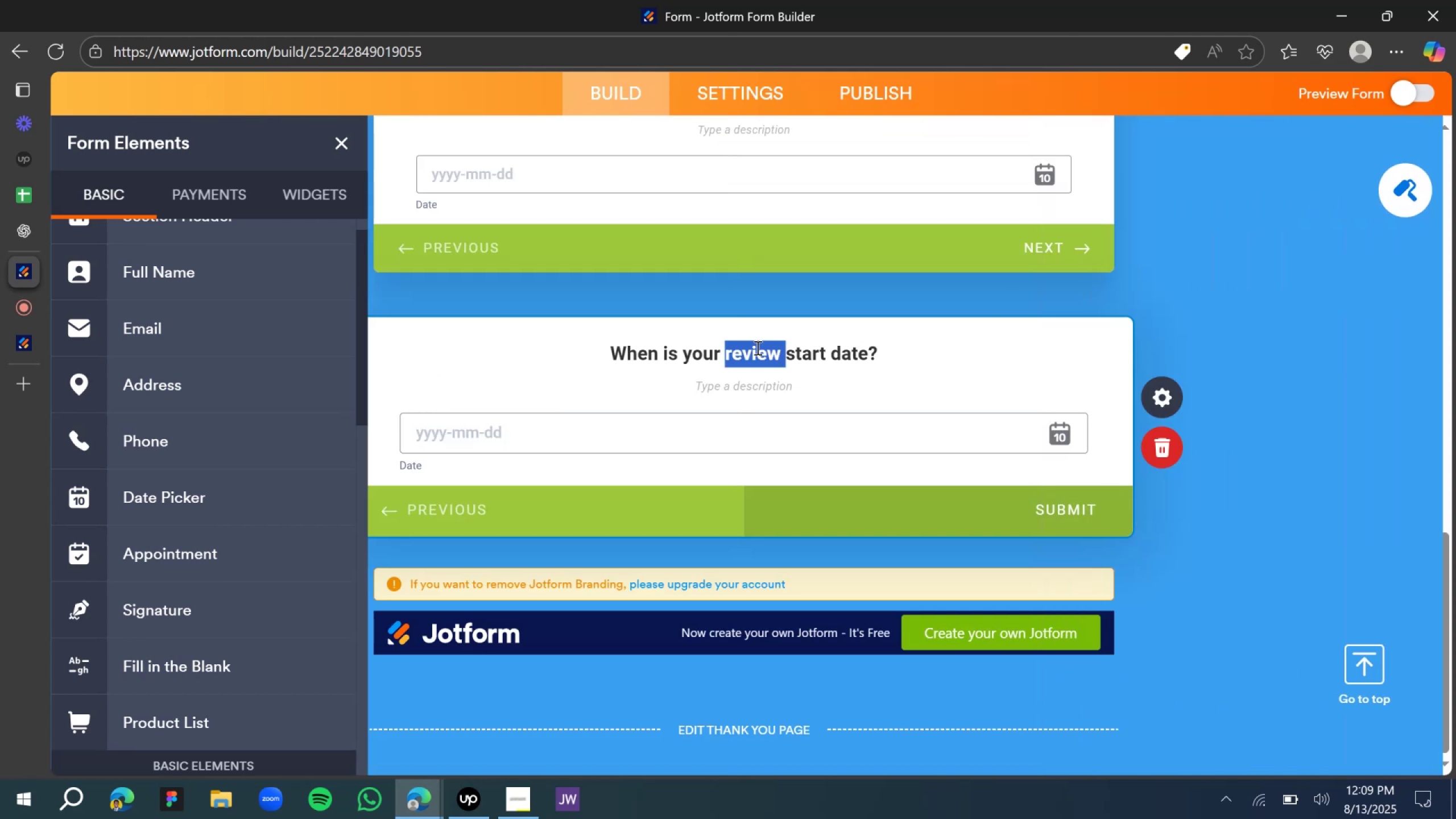 
triple_click([756, 348])
 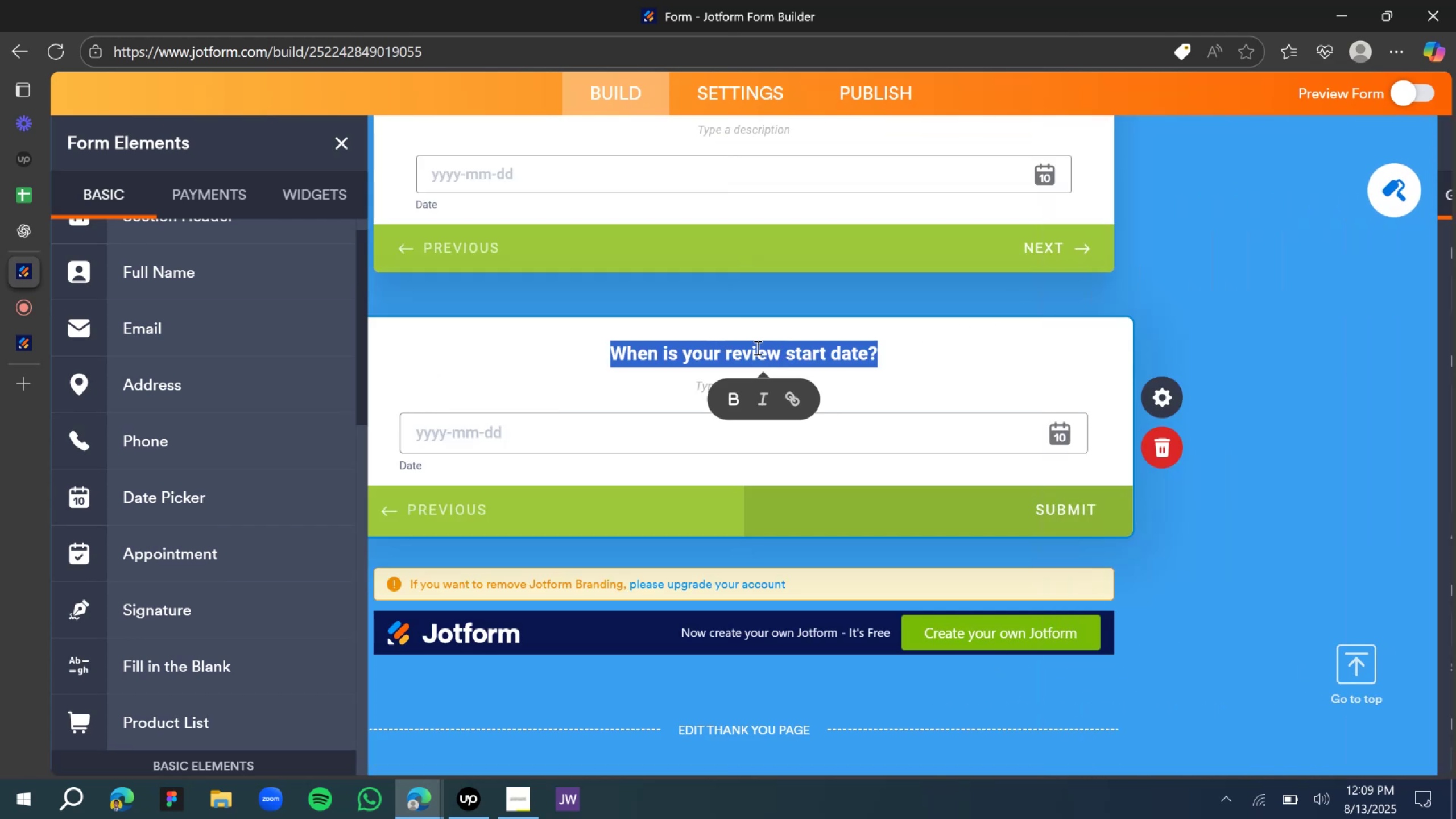 
triple_click([756, 348])
 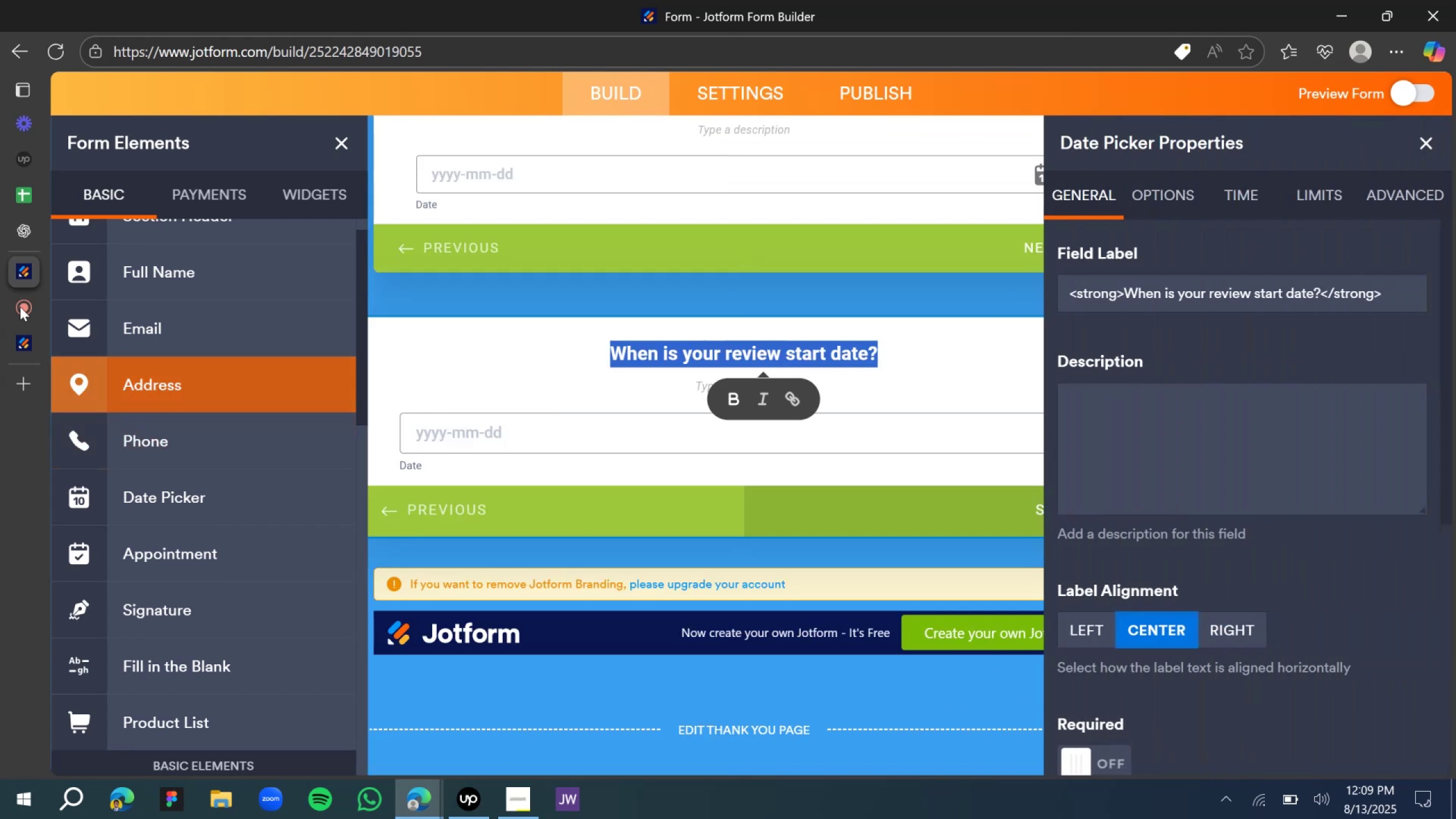 
left_click([36, 229])
 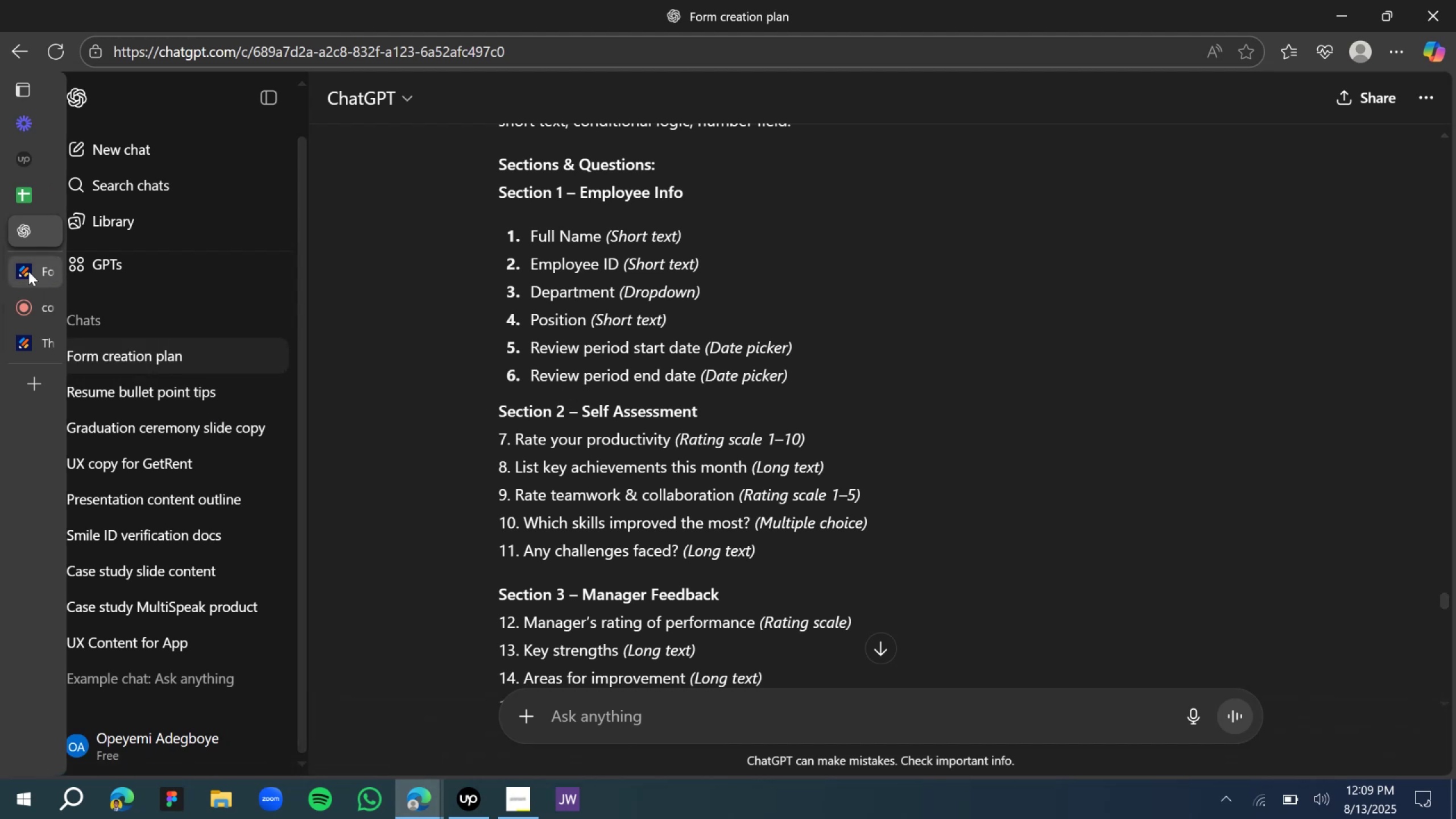 
wait(5.98)
 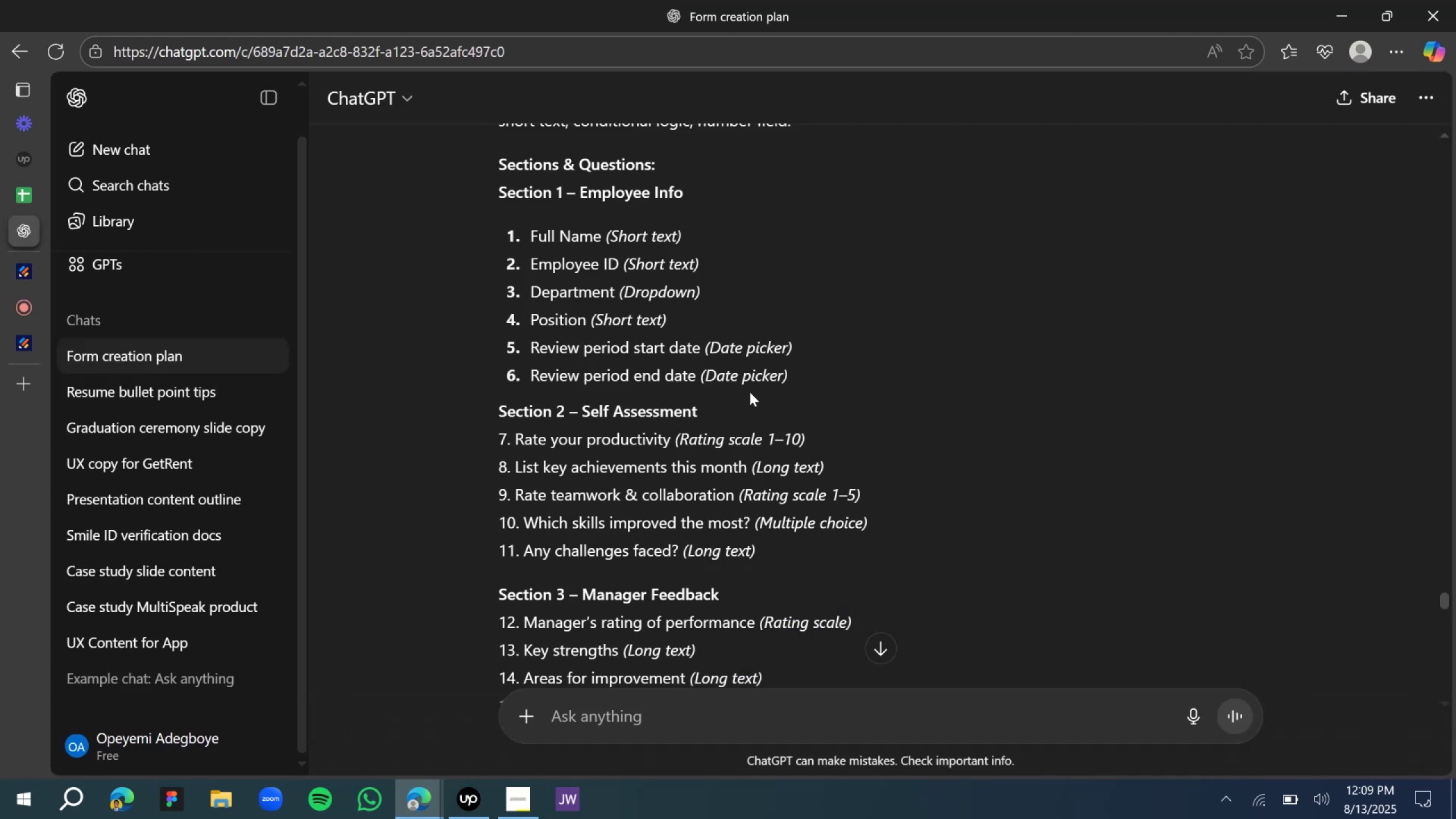 
double_click([796, 359])
 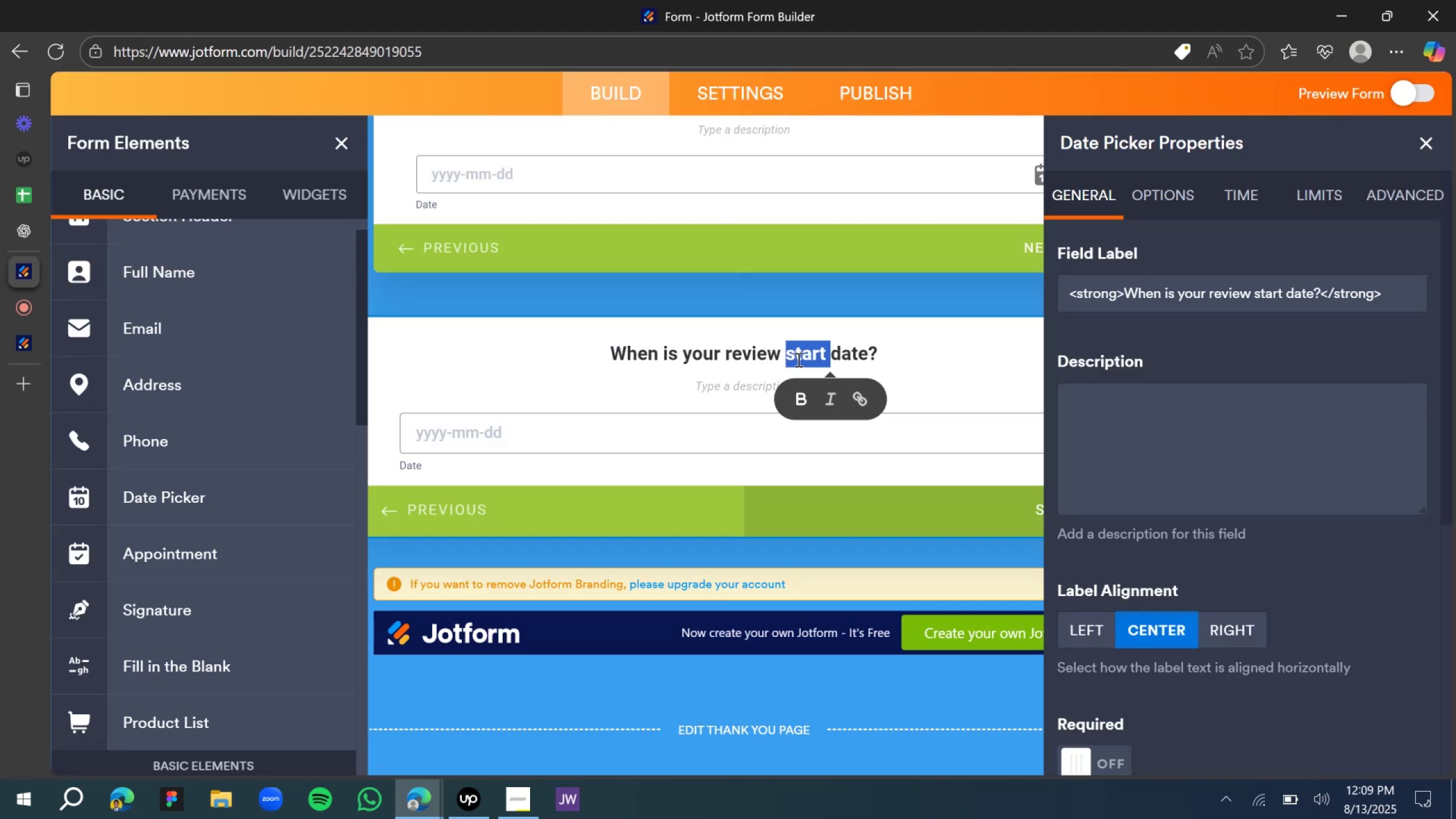 
type(end )
 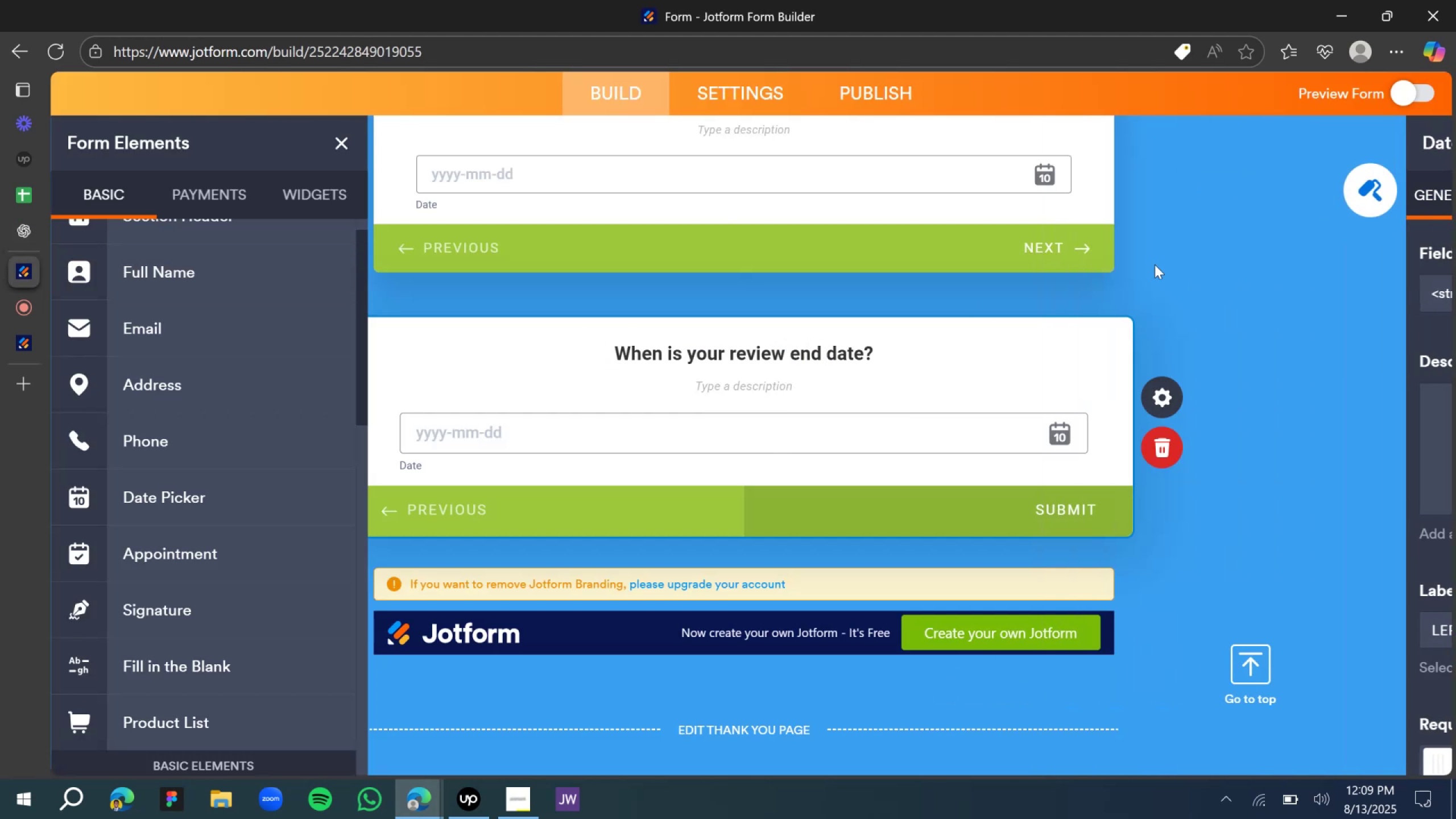 
scroll: coordinate [1146, 334], scroll_direction: up, amount: 3.0
 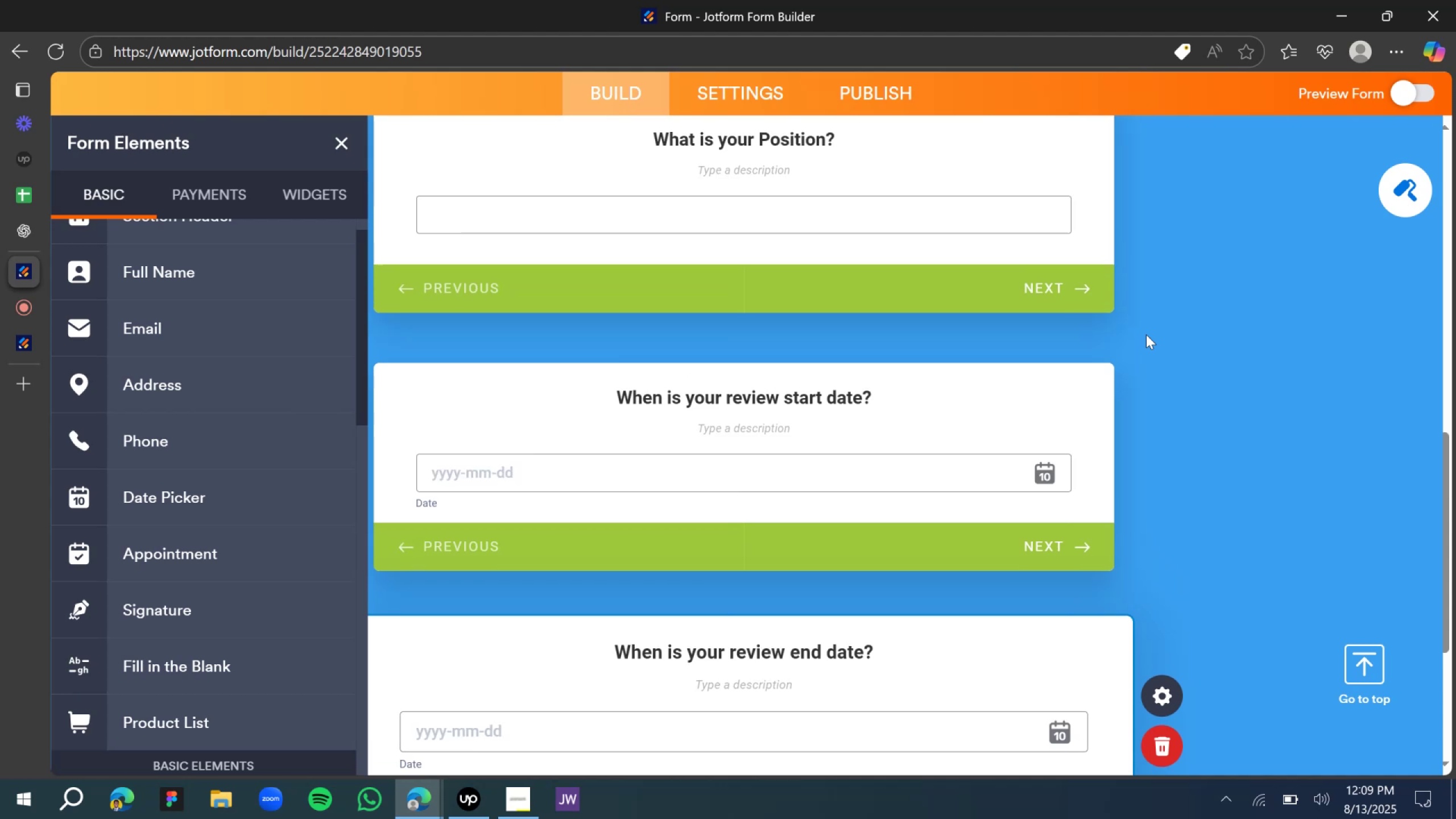 
scroll: coordinate [1146, 335], scroll_direction: down, amount: 4.0
 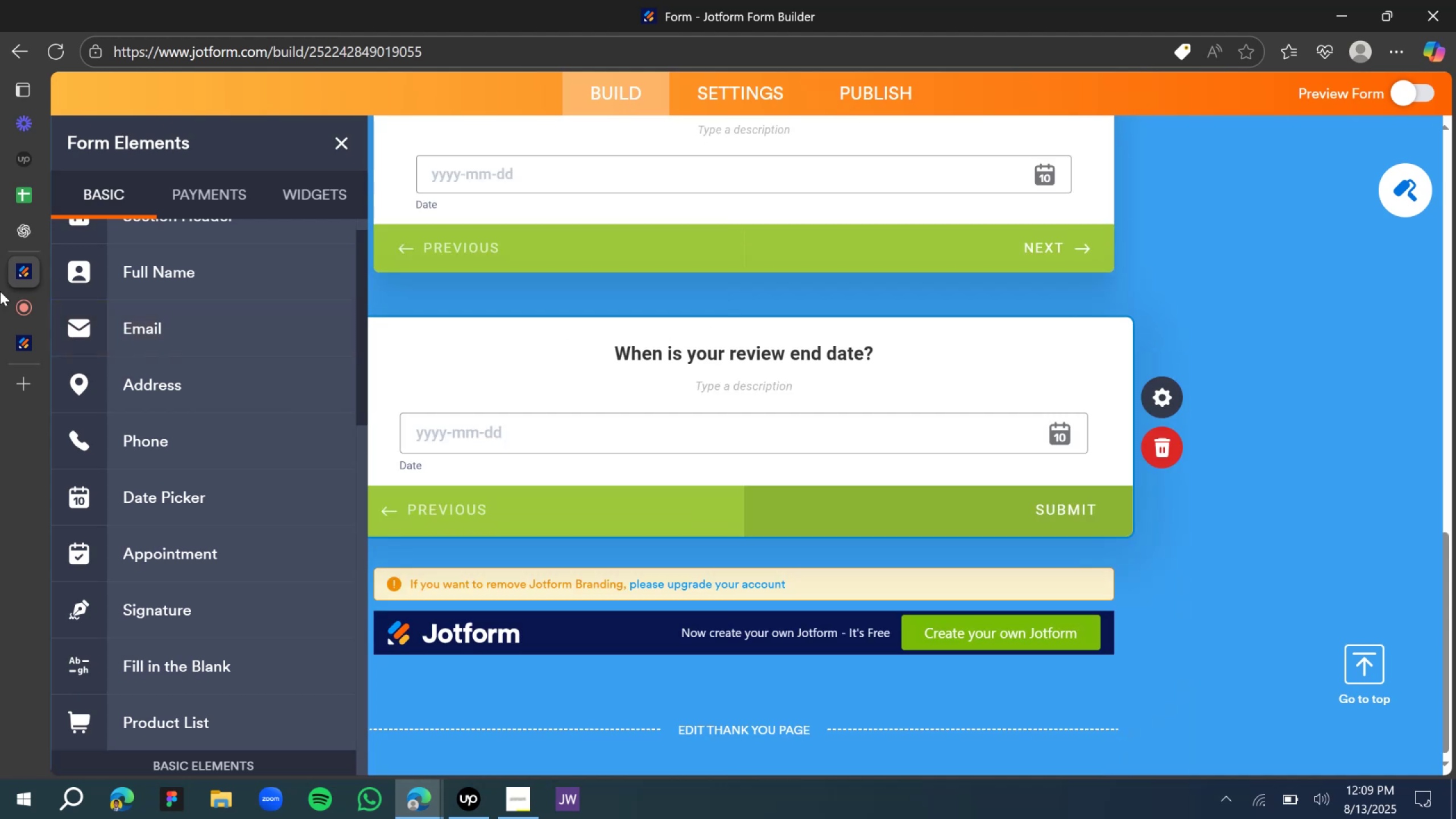 
left_click([22, 238])
 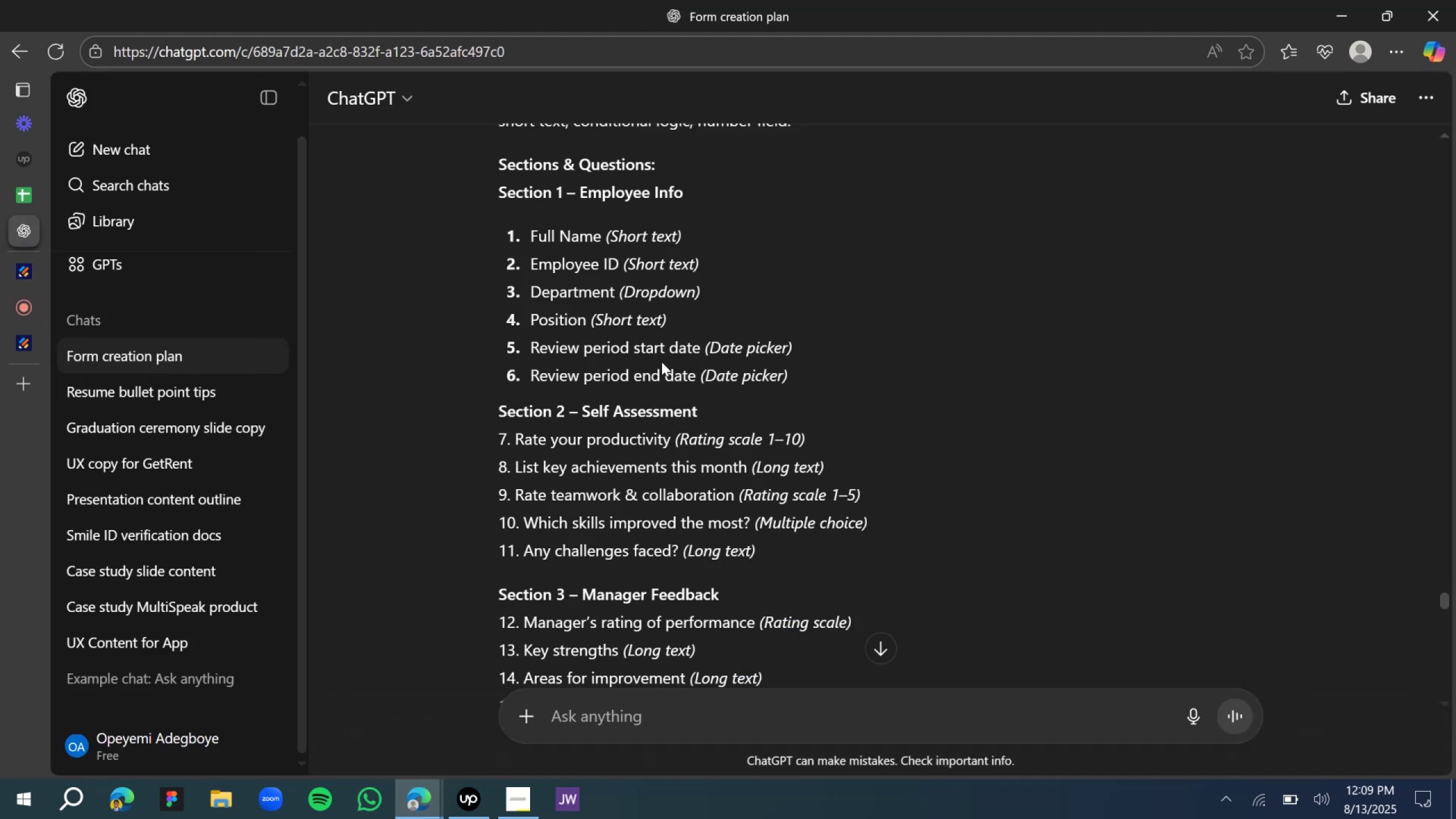 
scroll: coordinate [659, 382], scroll_direction: down, amount: 1.0
 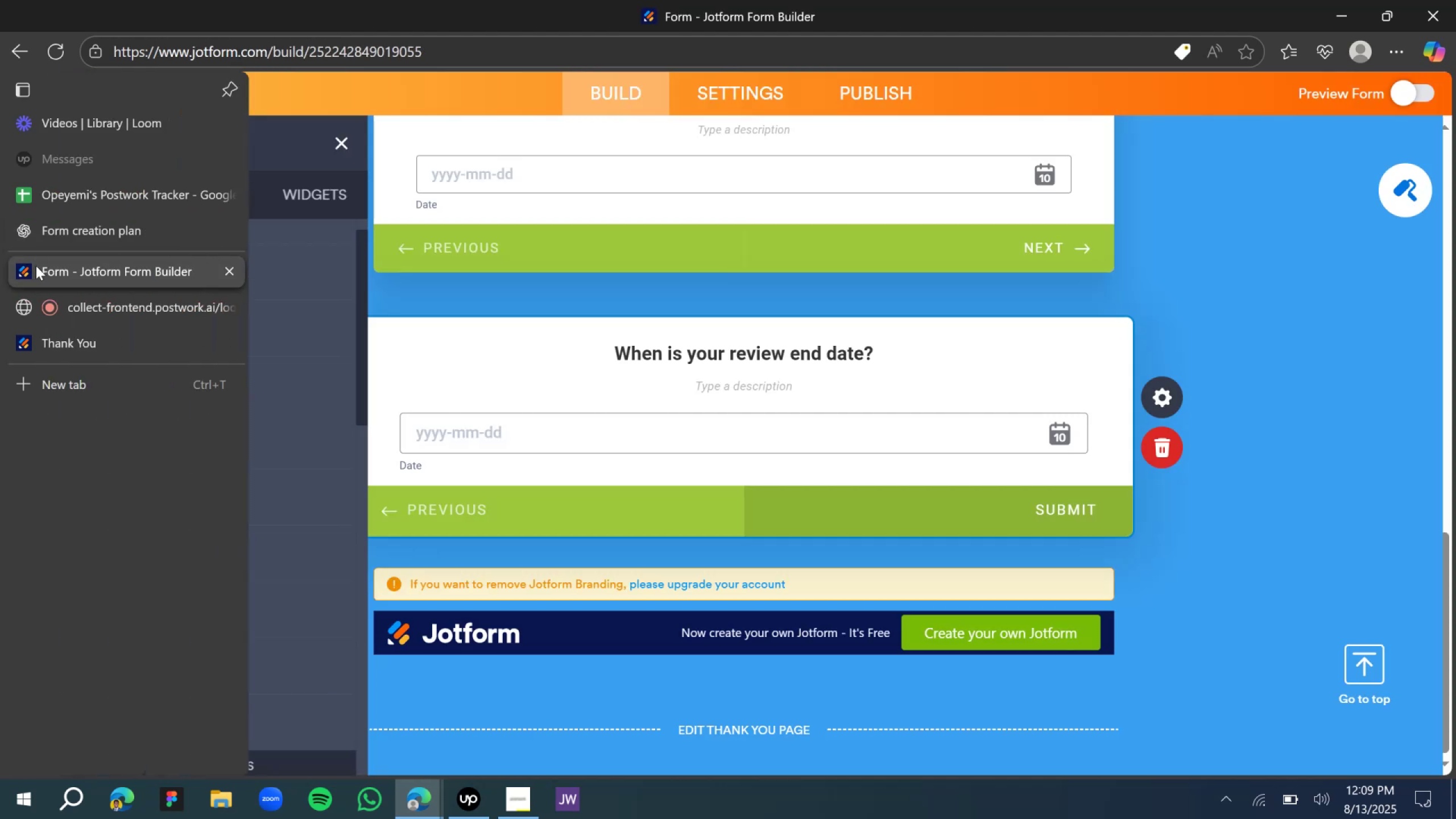 
wait(5.81)
 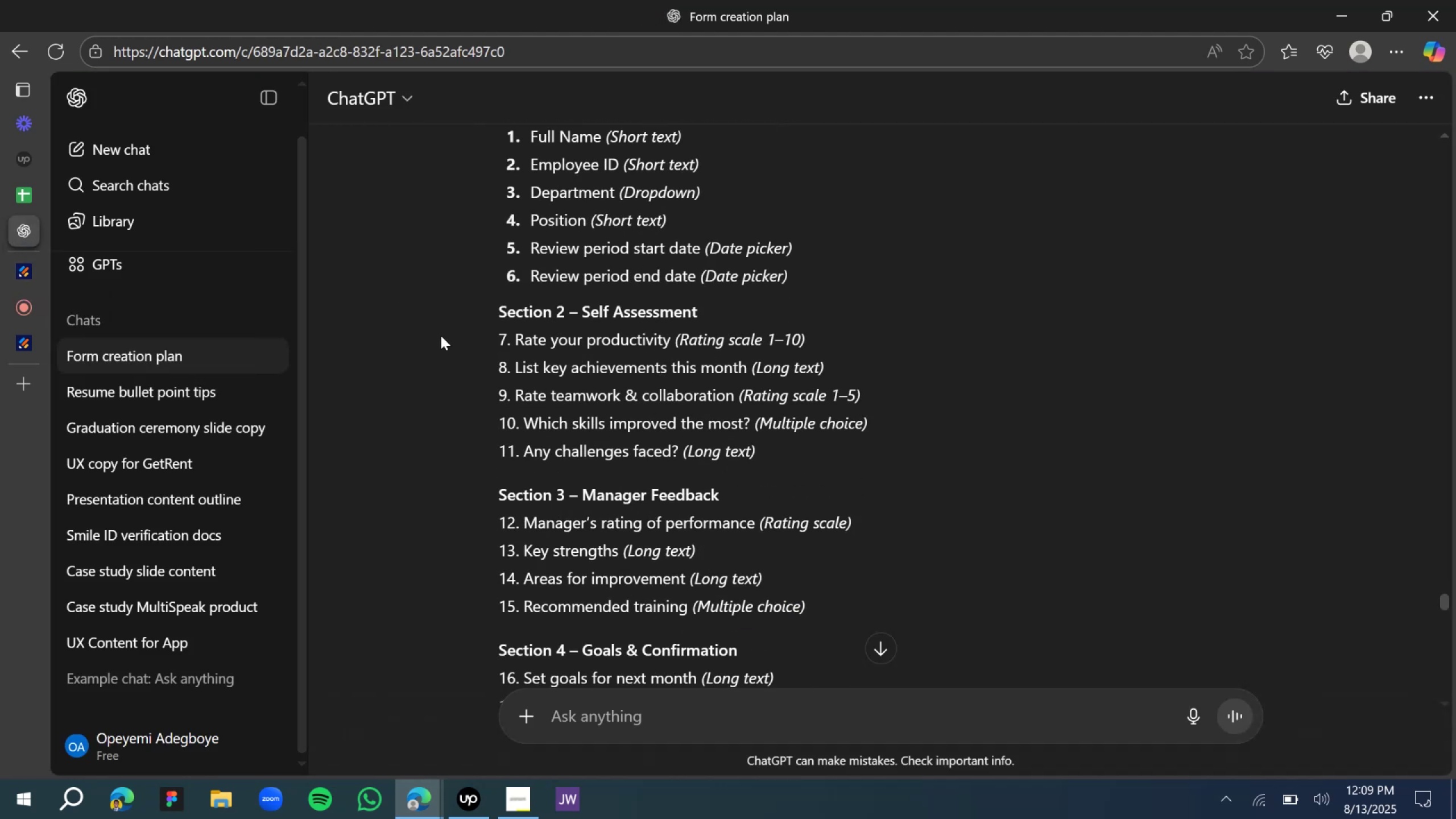 
scroll: coordinate [188, 508], scroll_direction: up, amount: 6.0
 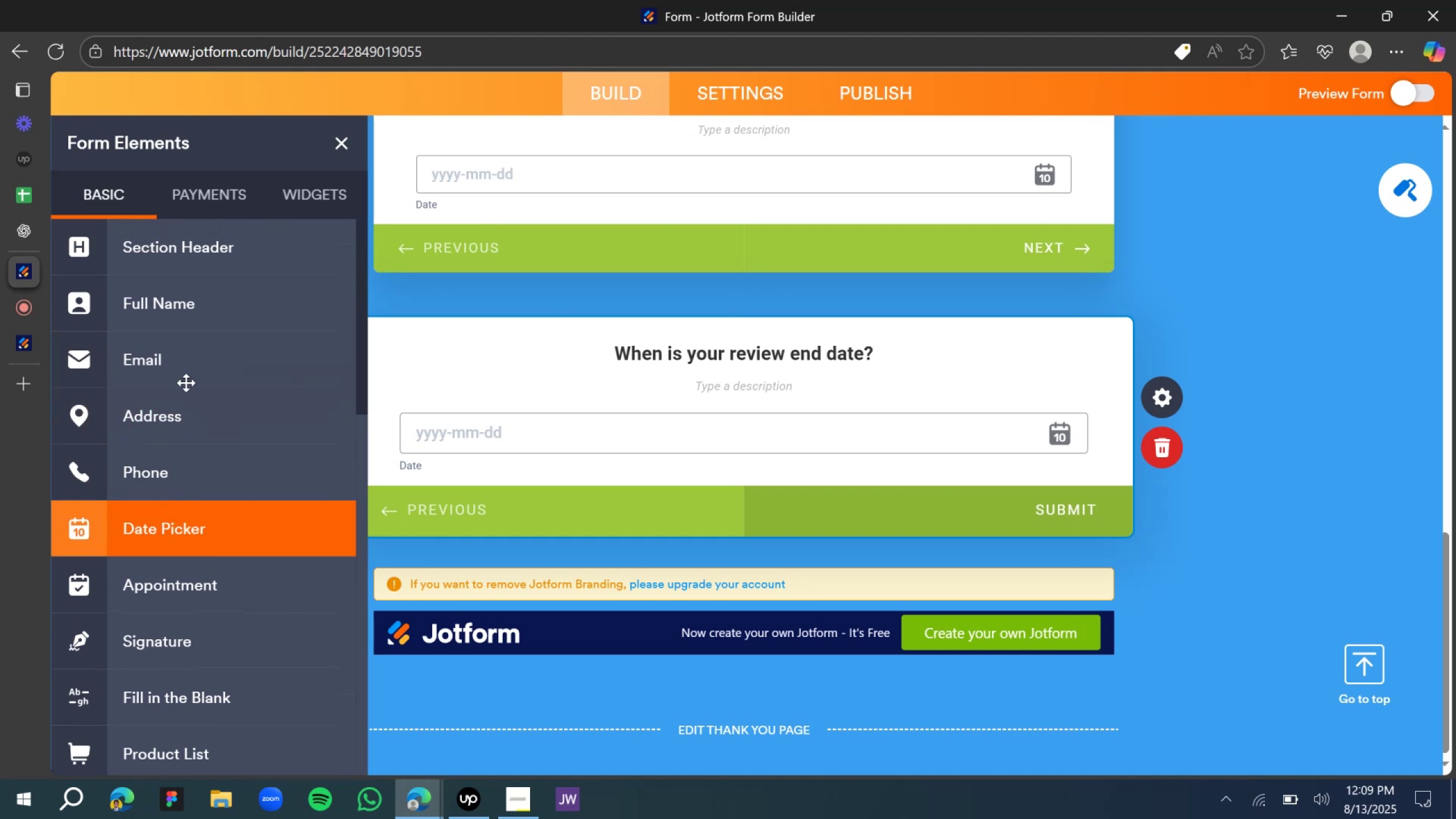 
scroll: coordinate [172, 373], scroll_direction: down, amount: 4.0
 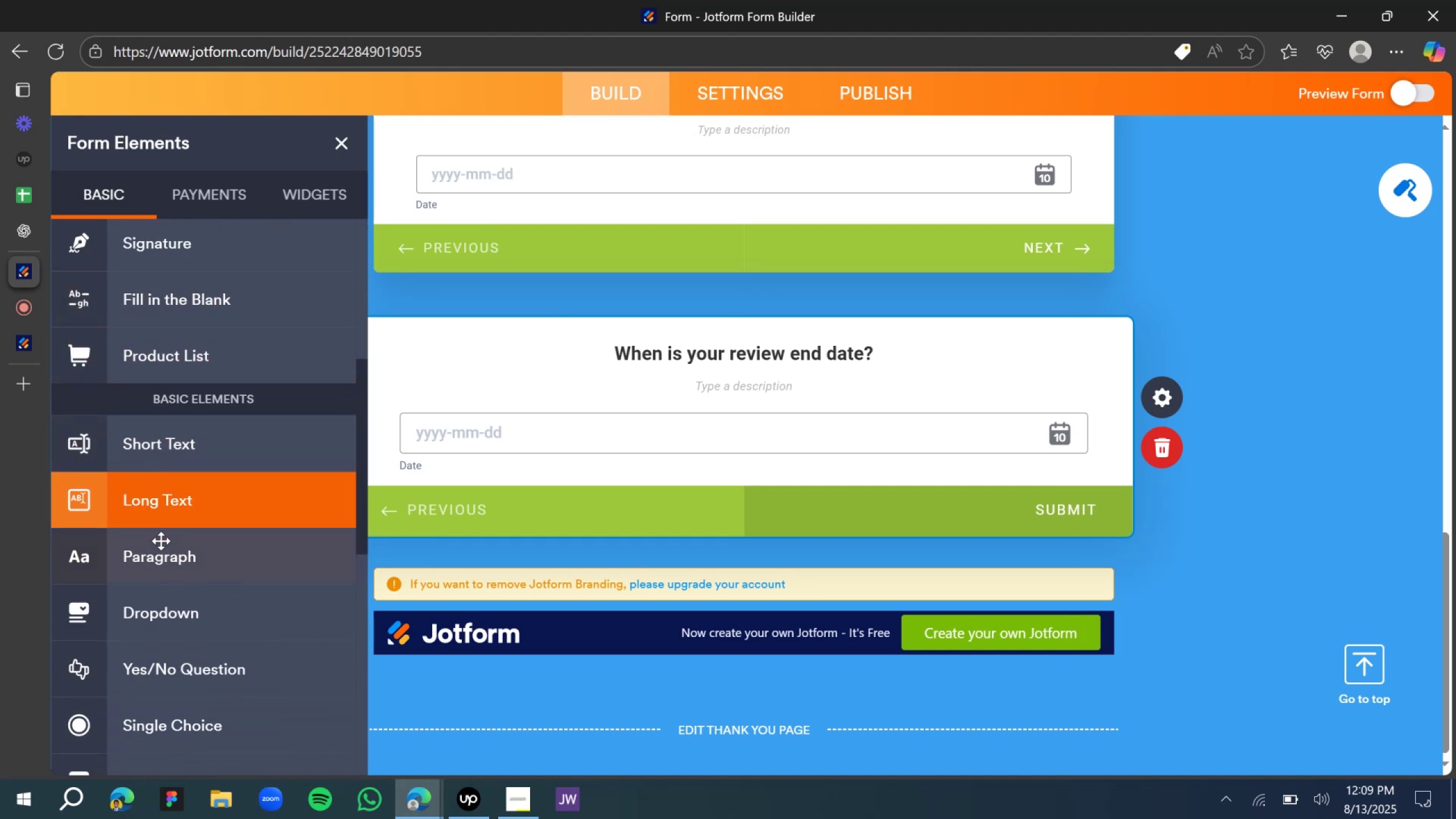 
scroll: coordinate [187, 531], scroll_direction: up, amount: 6.0
 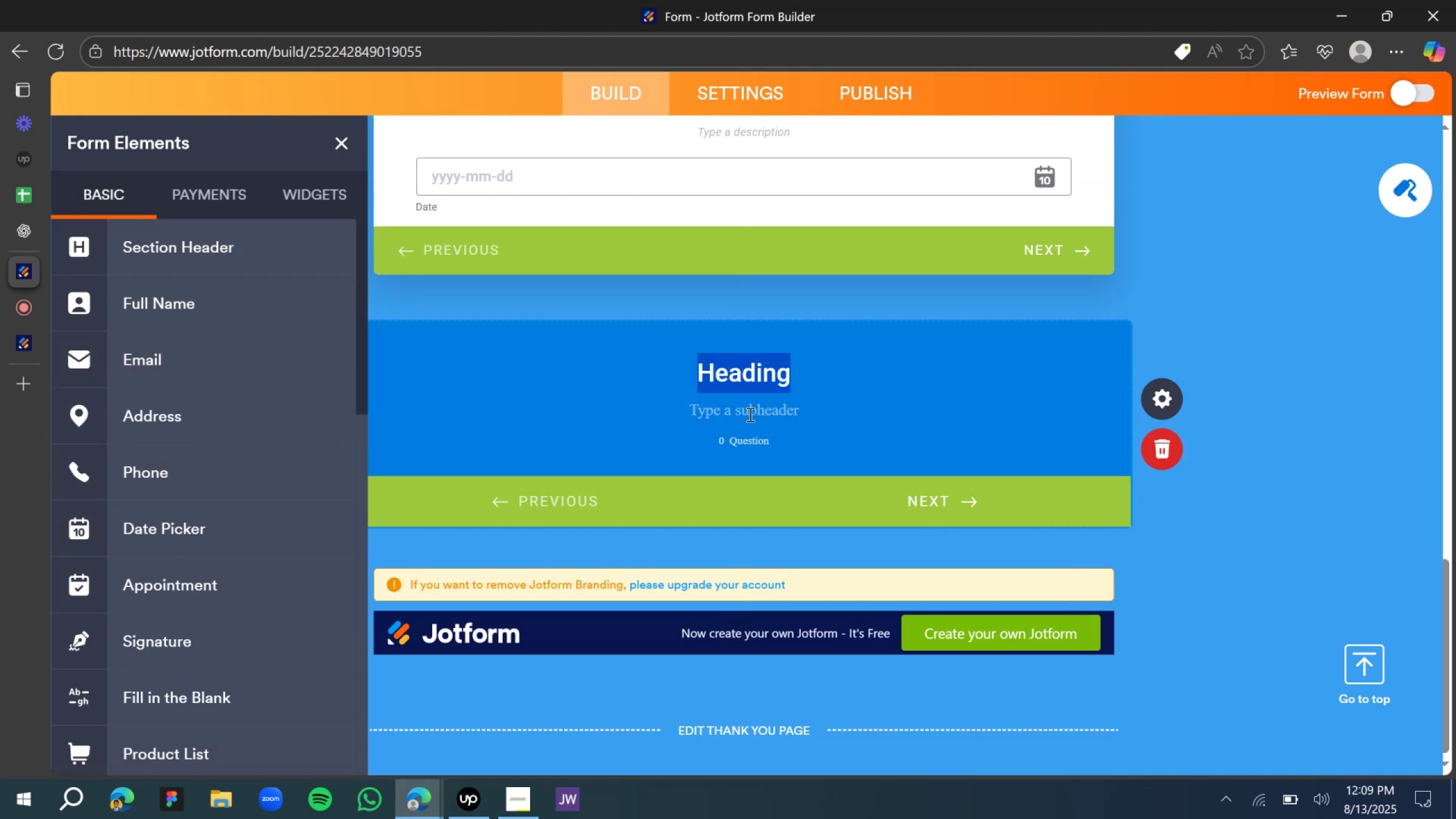 
type(Selc)
key(Backspace)
type(f Assesment)
 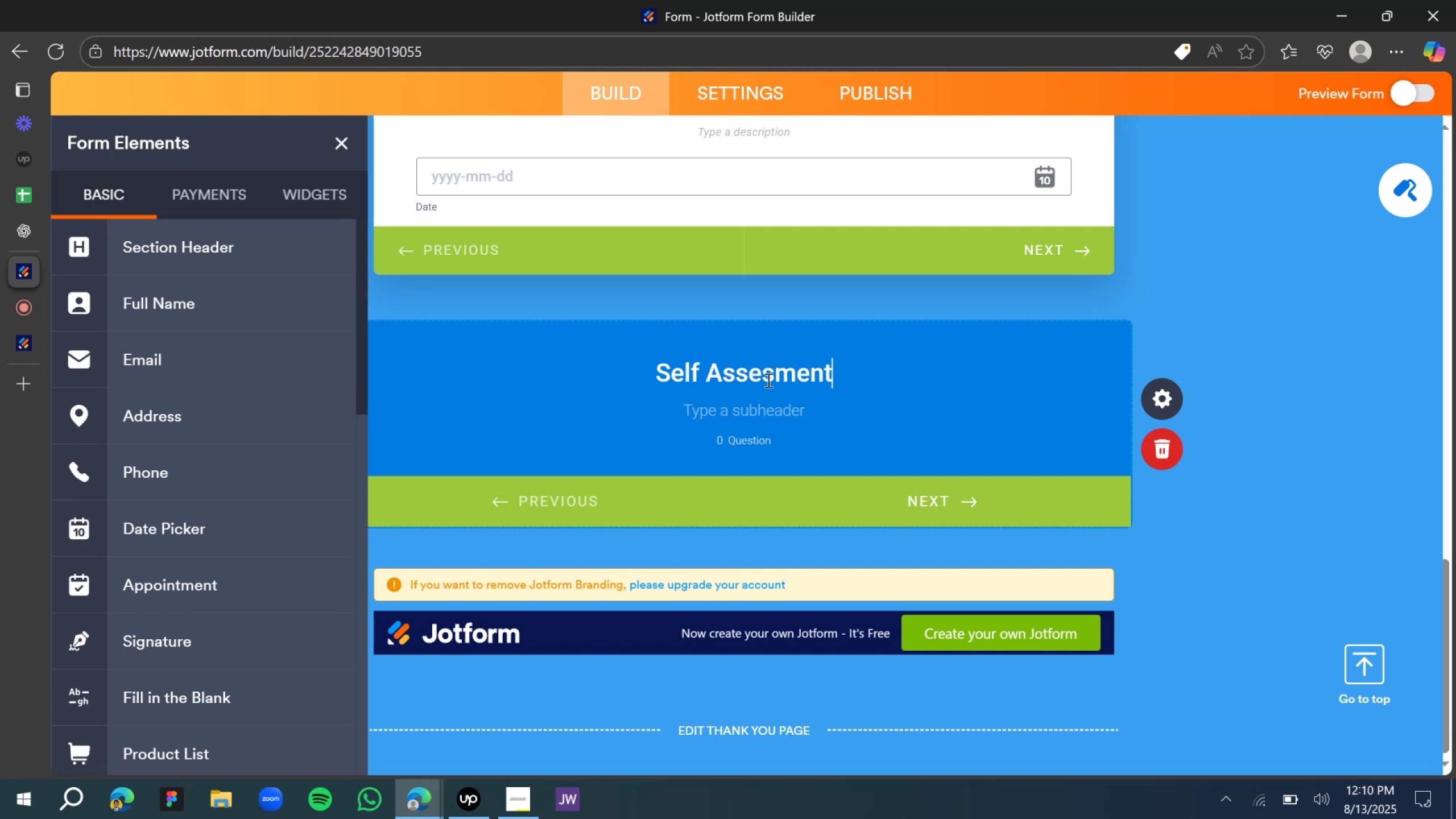 
left_click([752, 414])
 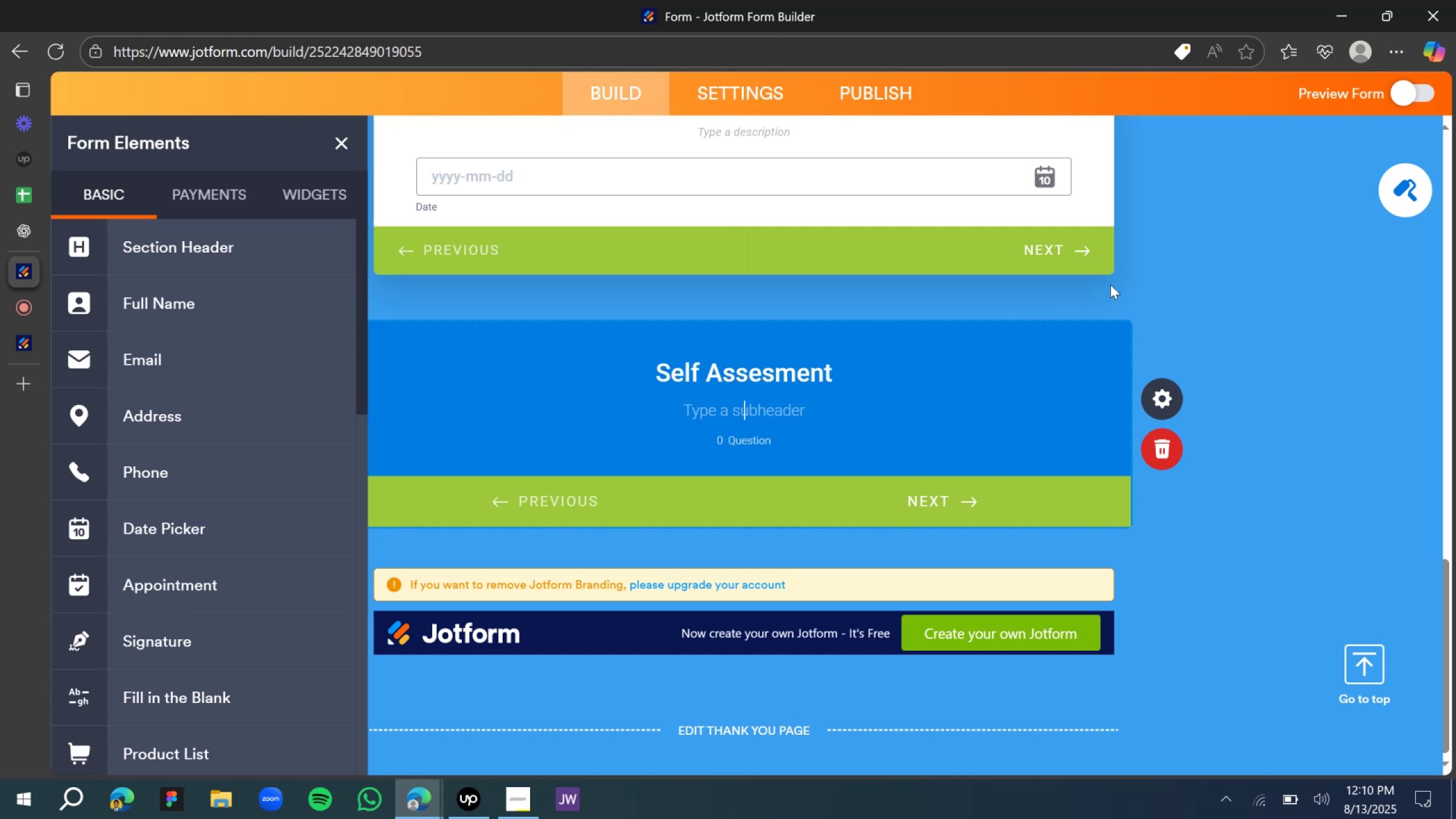 
left_click([1173, 284])
 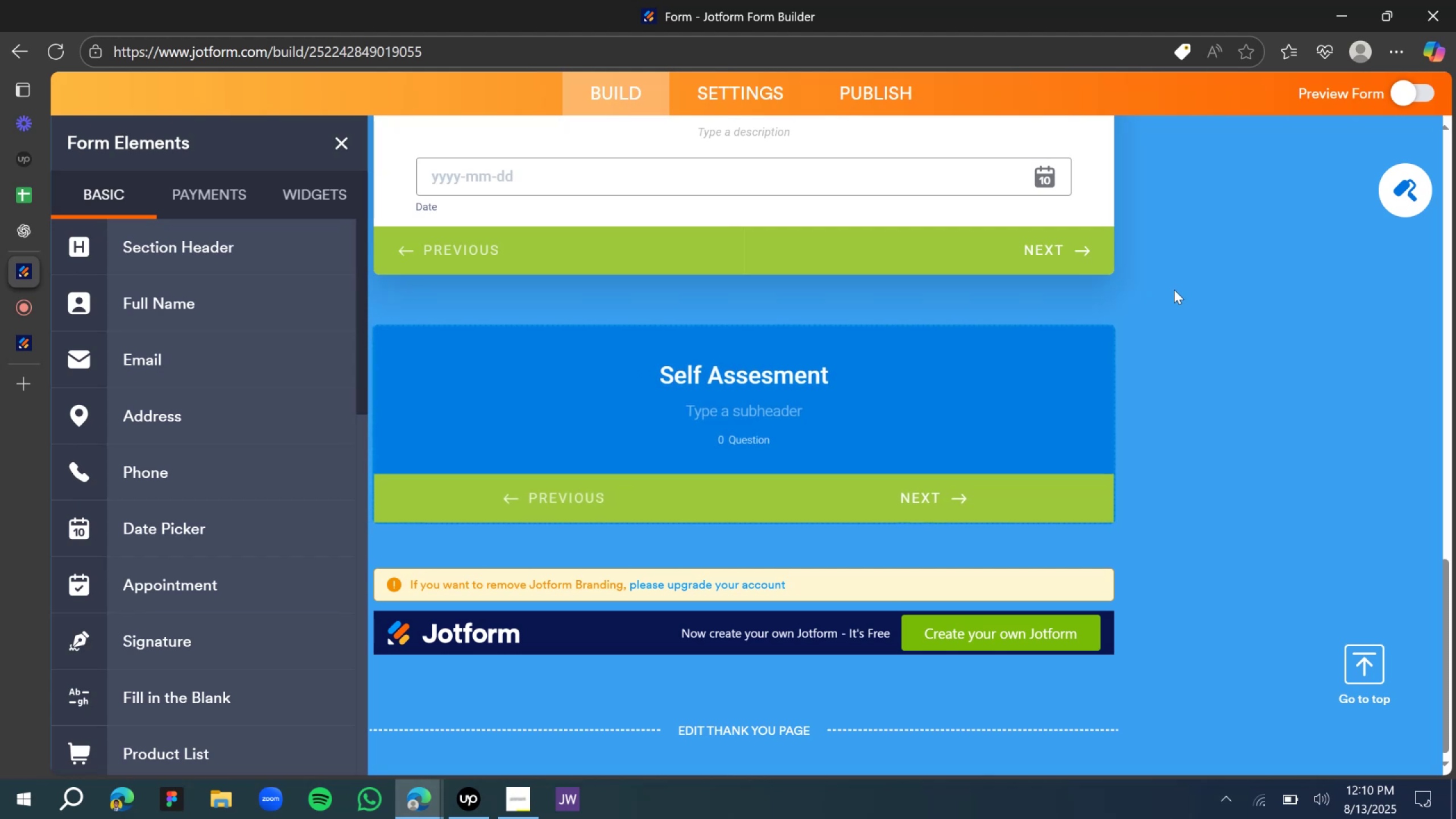 
scroll: coordinate [1086, 357], scroll_direction: up, amount: 2.0
 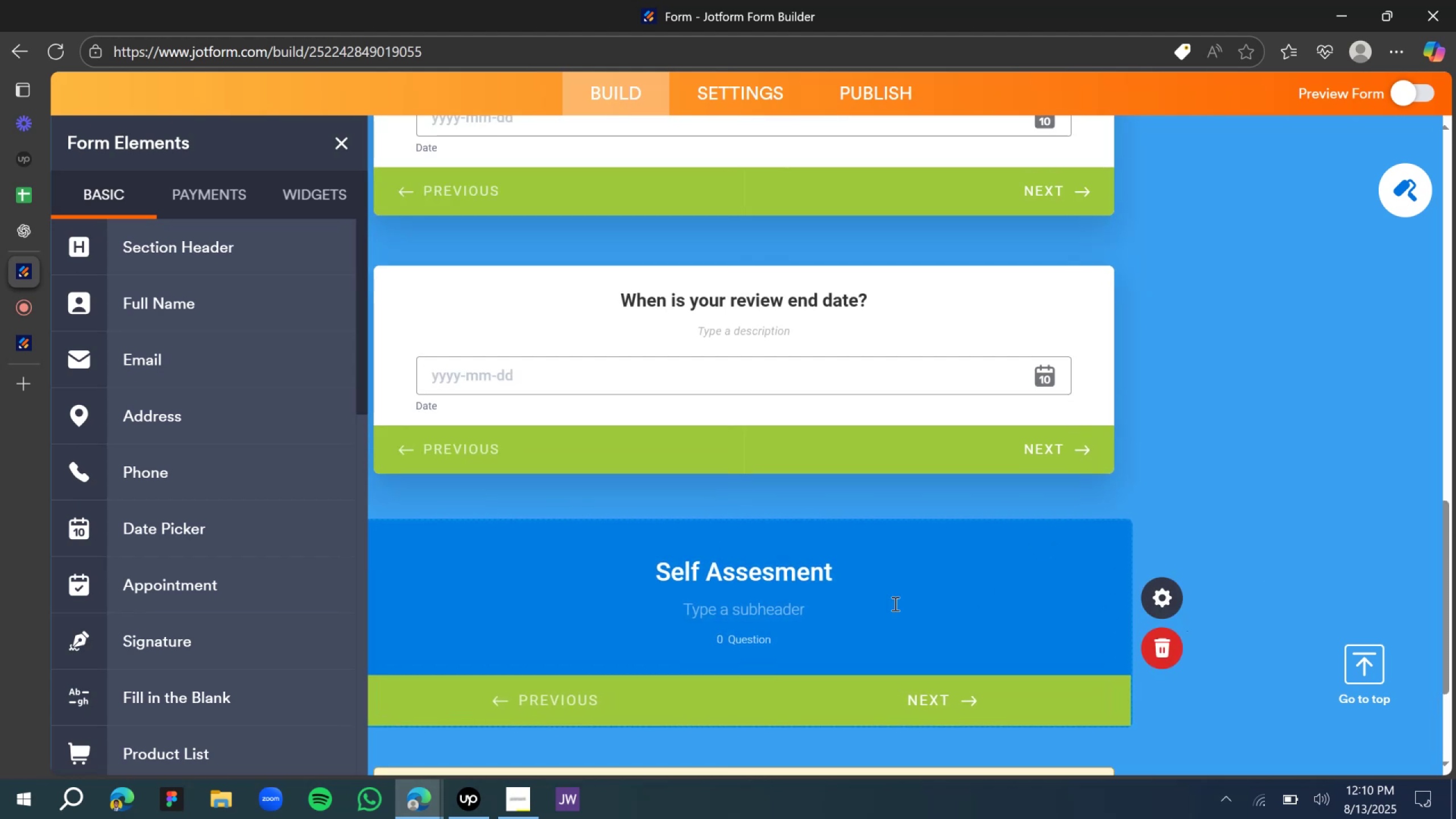 
double_click([737, 633])
 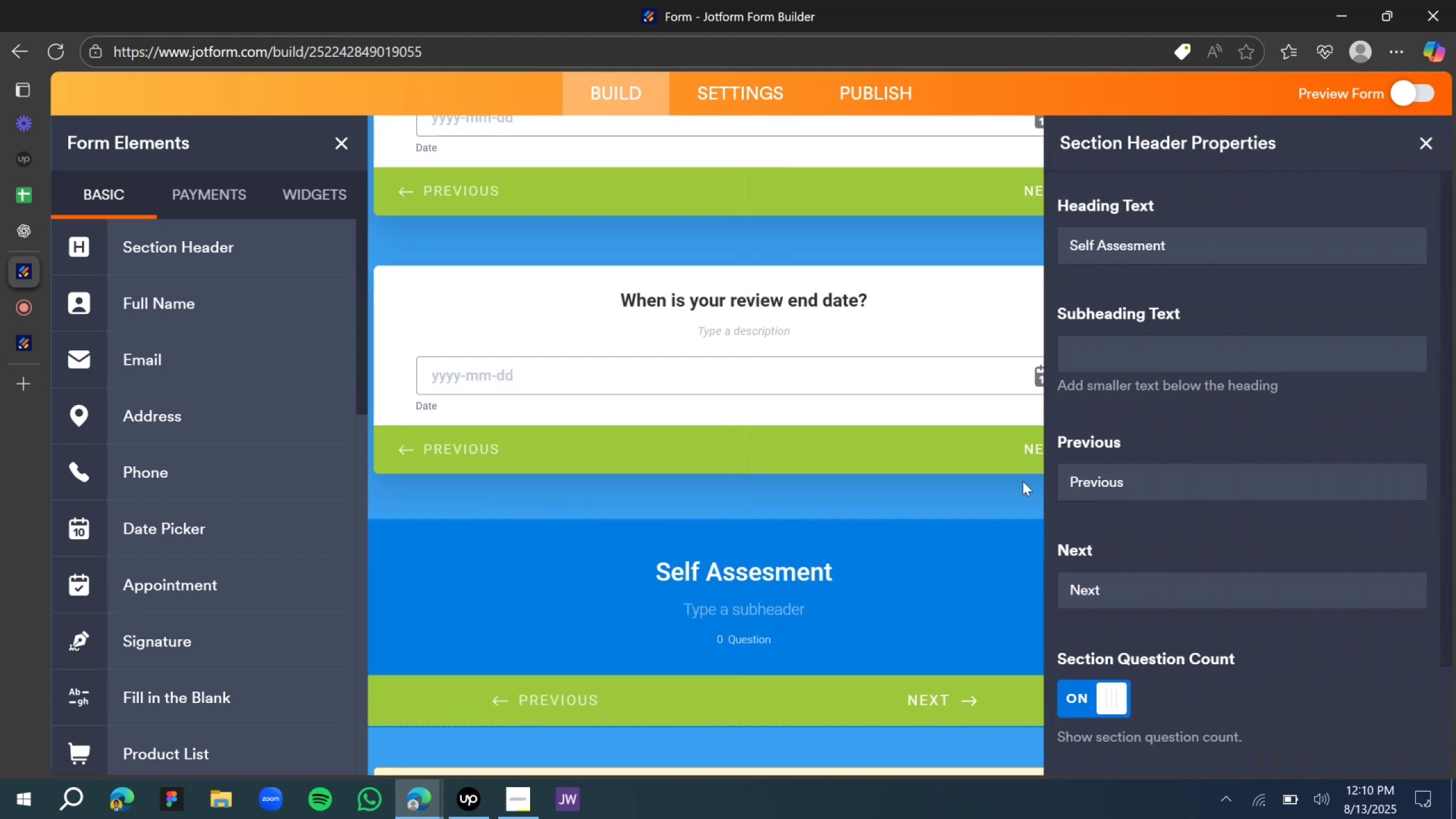 
left_click([972, 486])
 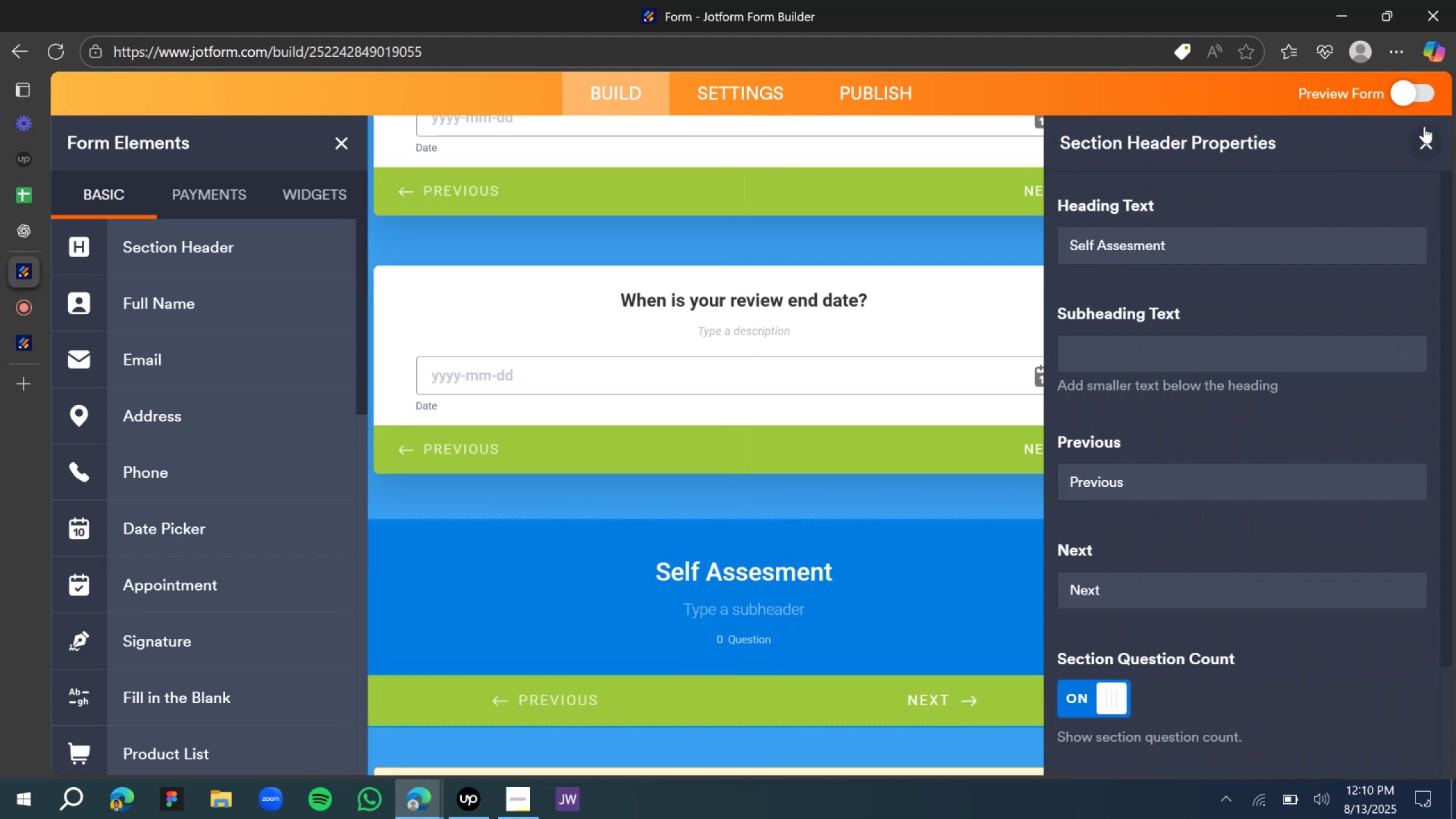 
left_click([1425, 143])
 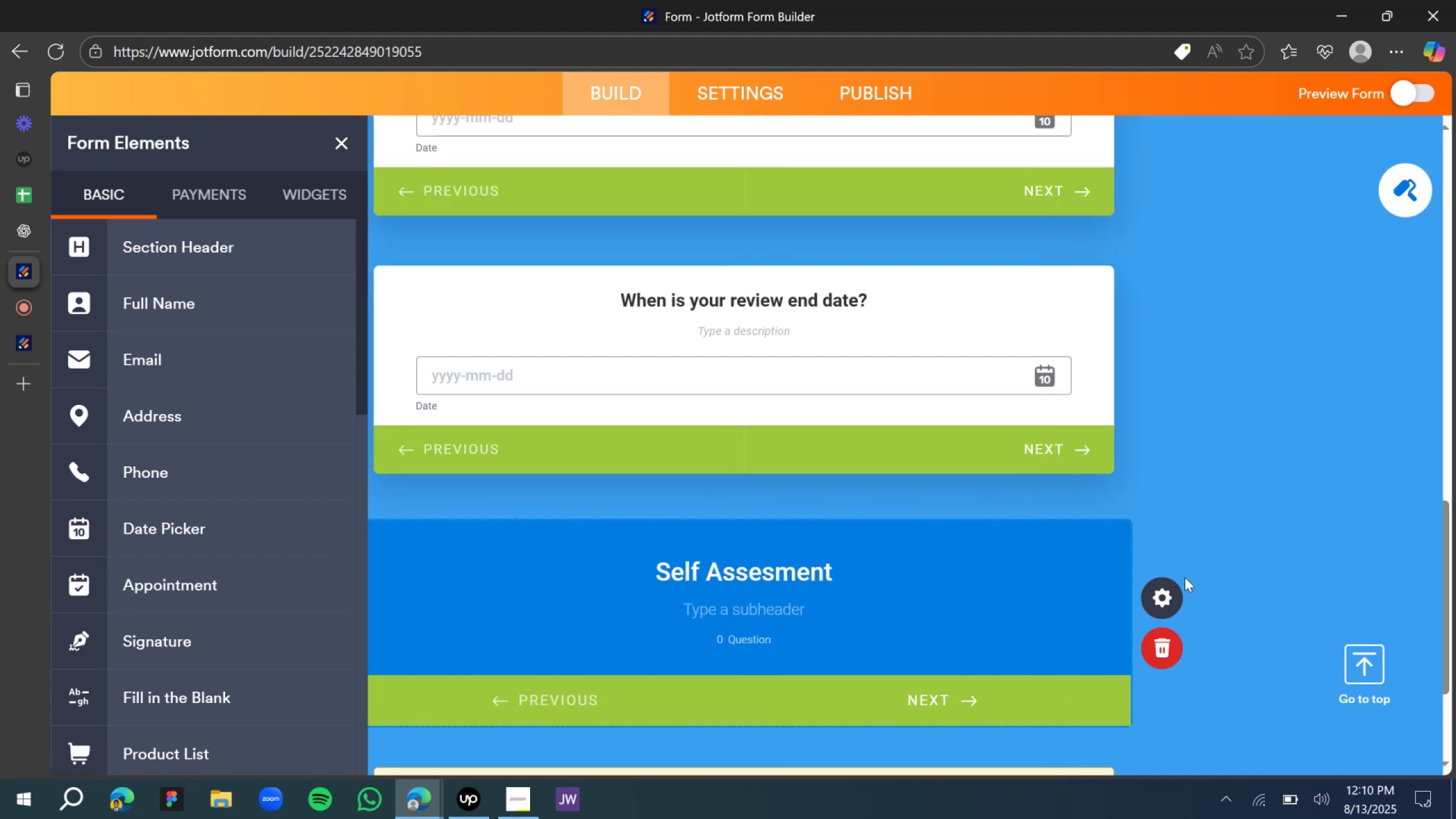 
left_click([1170, 595])
 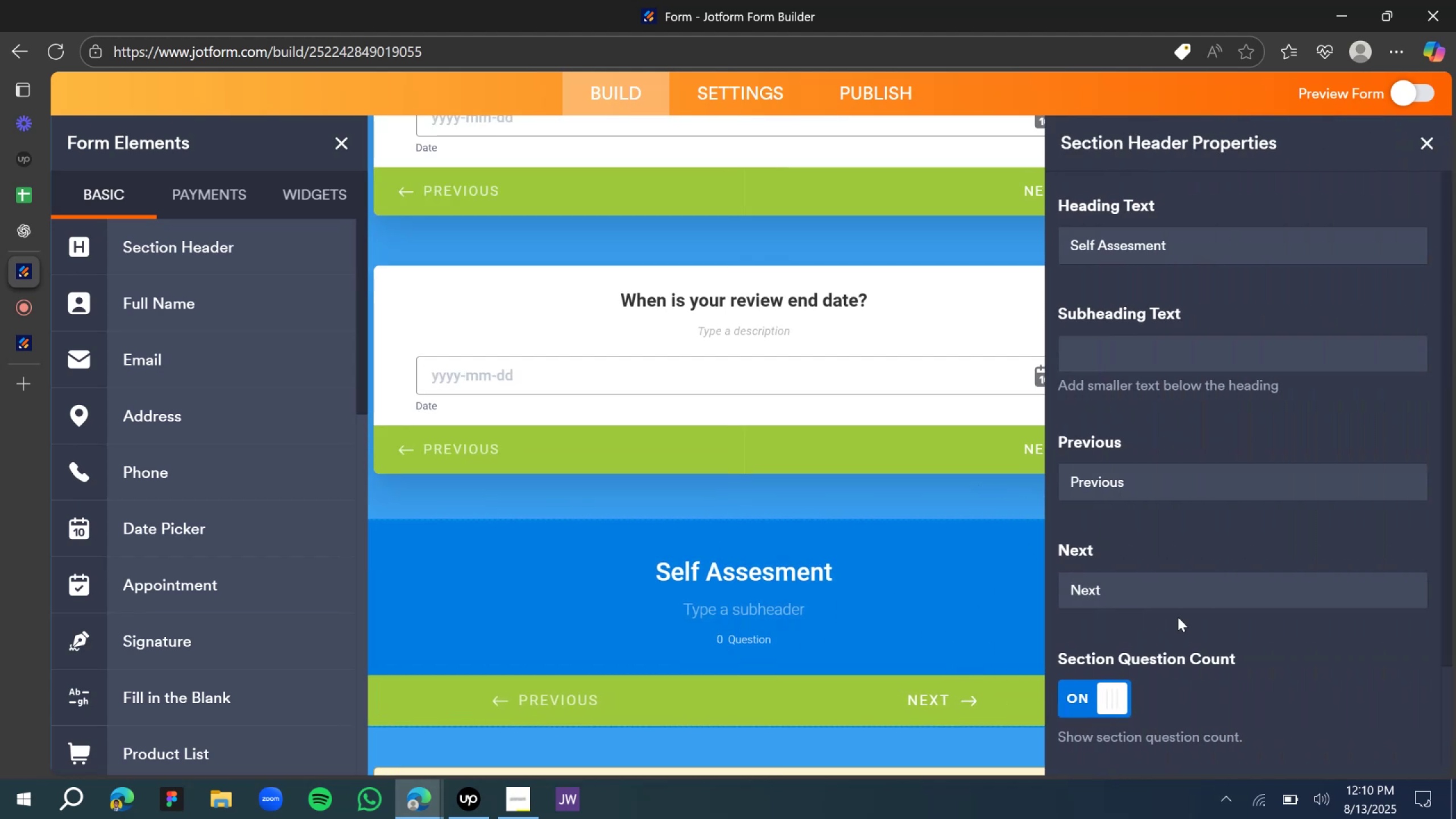 
scroll: coordinate [1127, 686], scroll_direction: down, amount: 4.0
 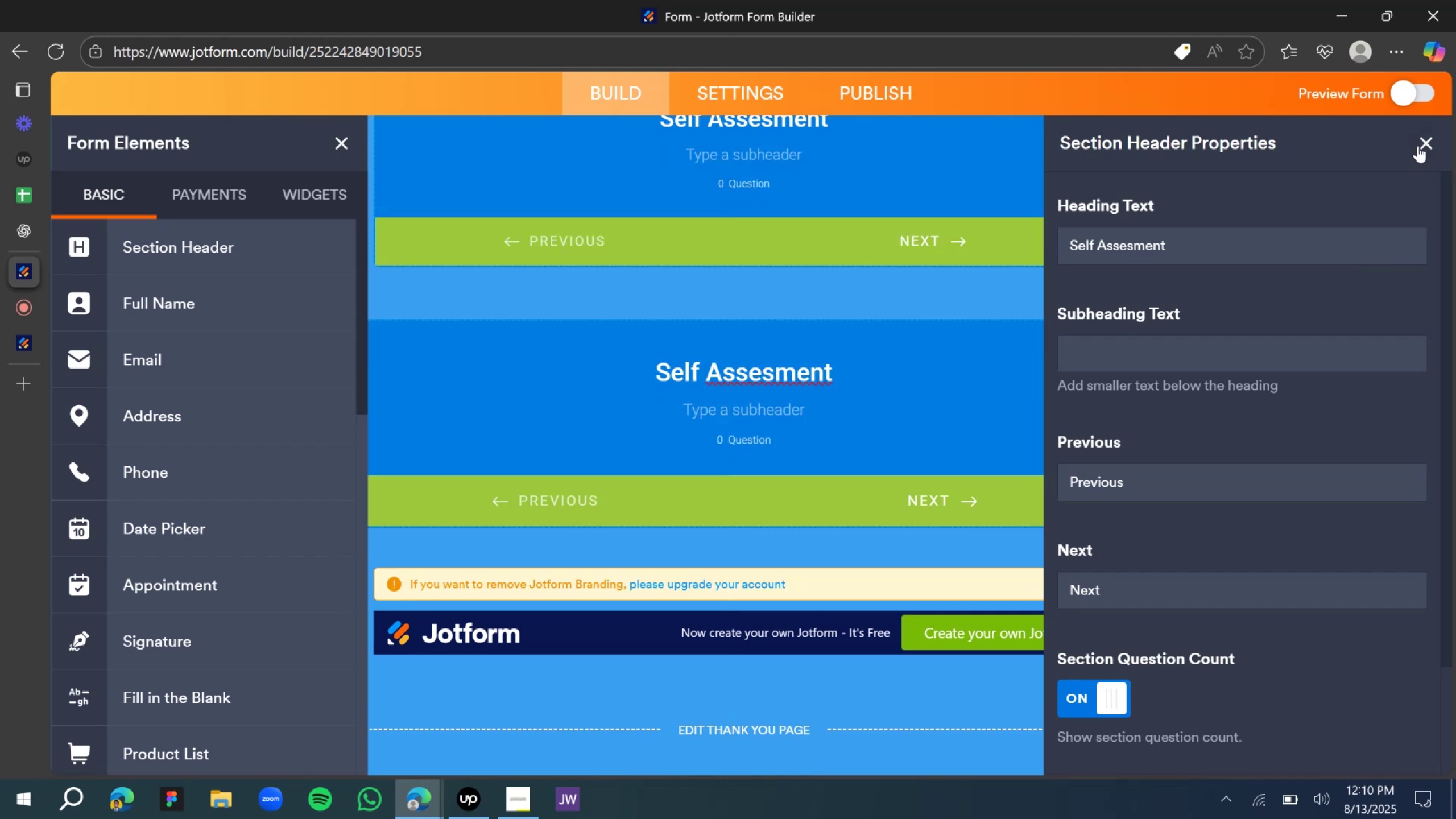 
scroll: coordinate [975, 516], scroll_direction: up, amount: 3.0
 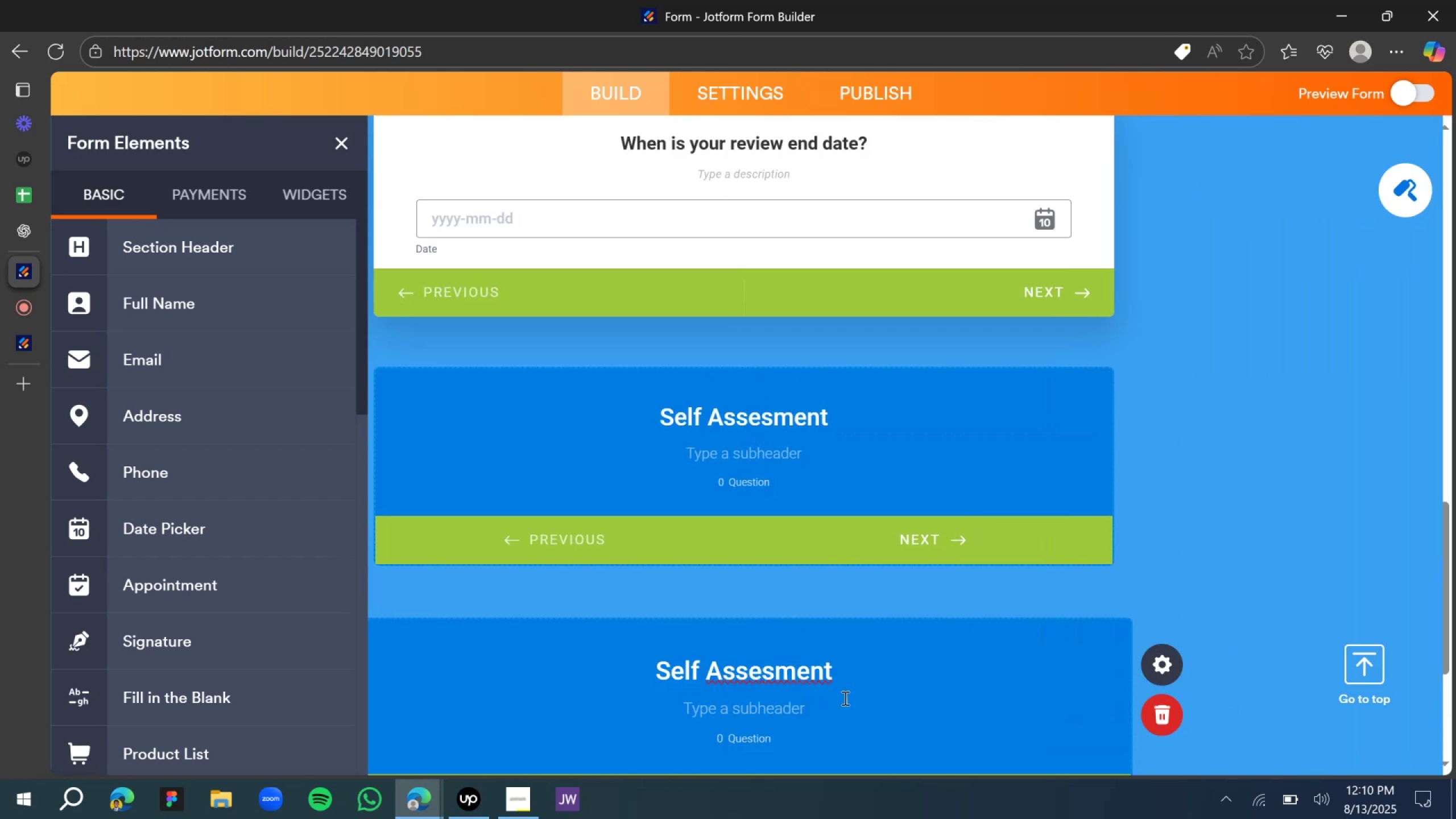 
left_click([742, 681])
 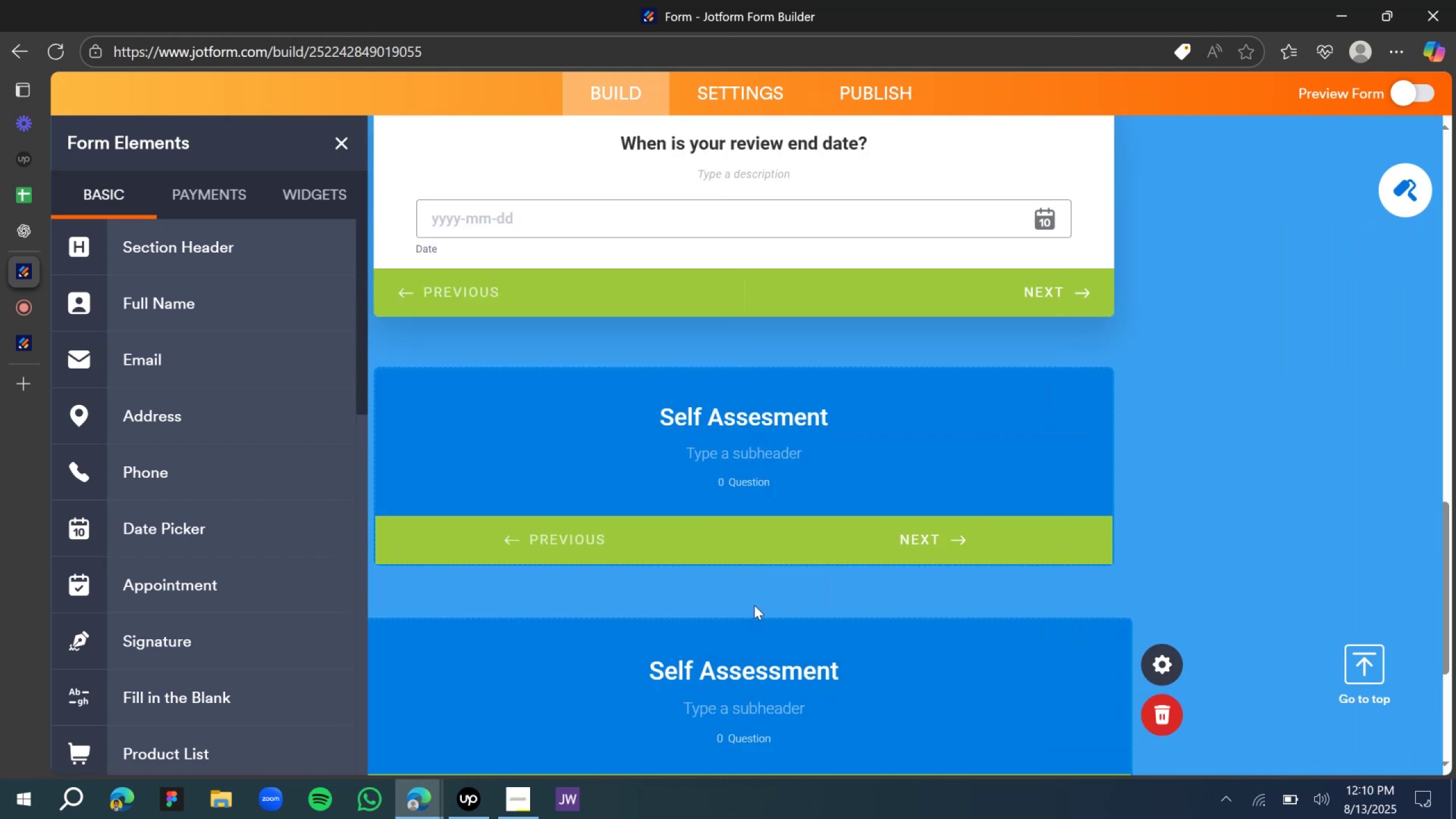 
scroll: coordinate [1164, 449], scroll_direction: up, amount: 1.0
 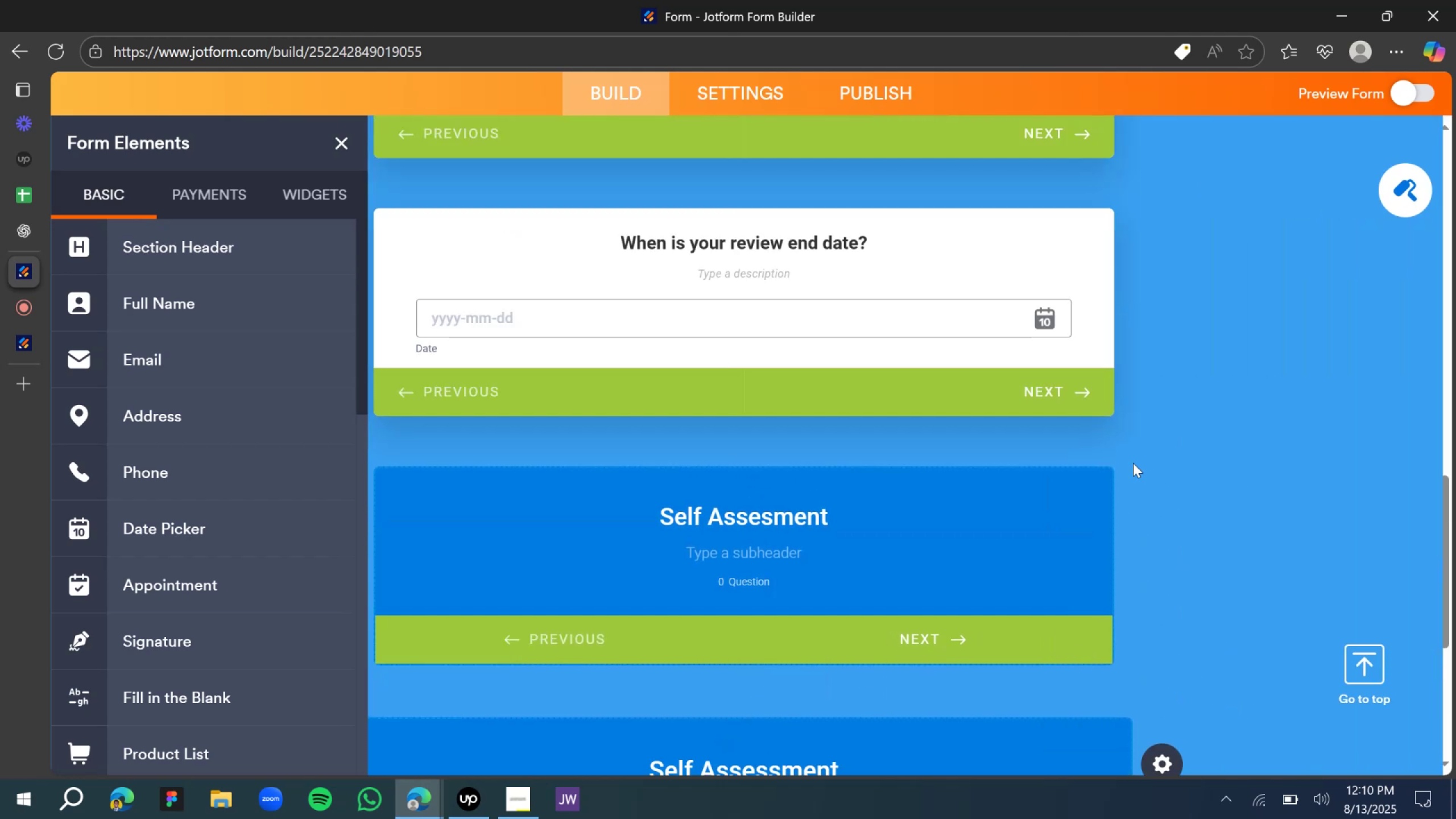 
left_click([1122, 485])
 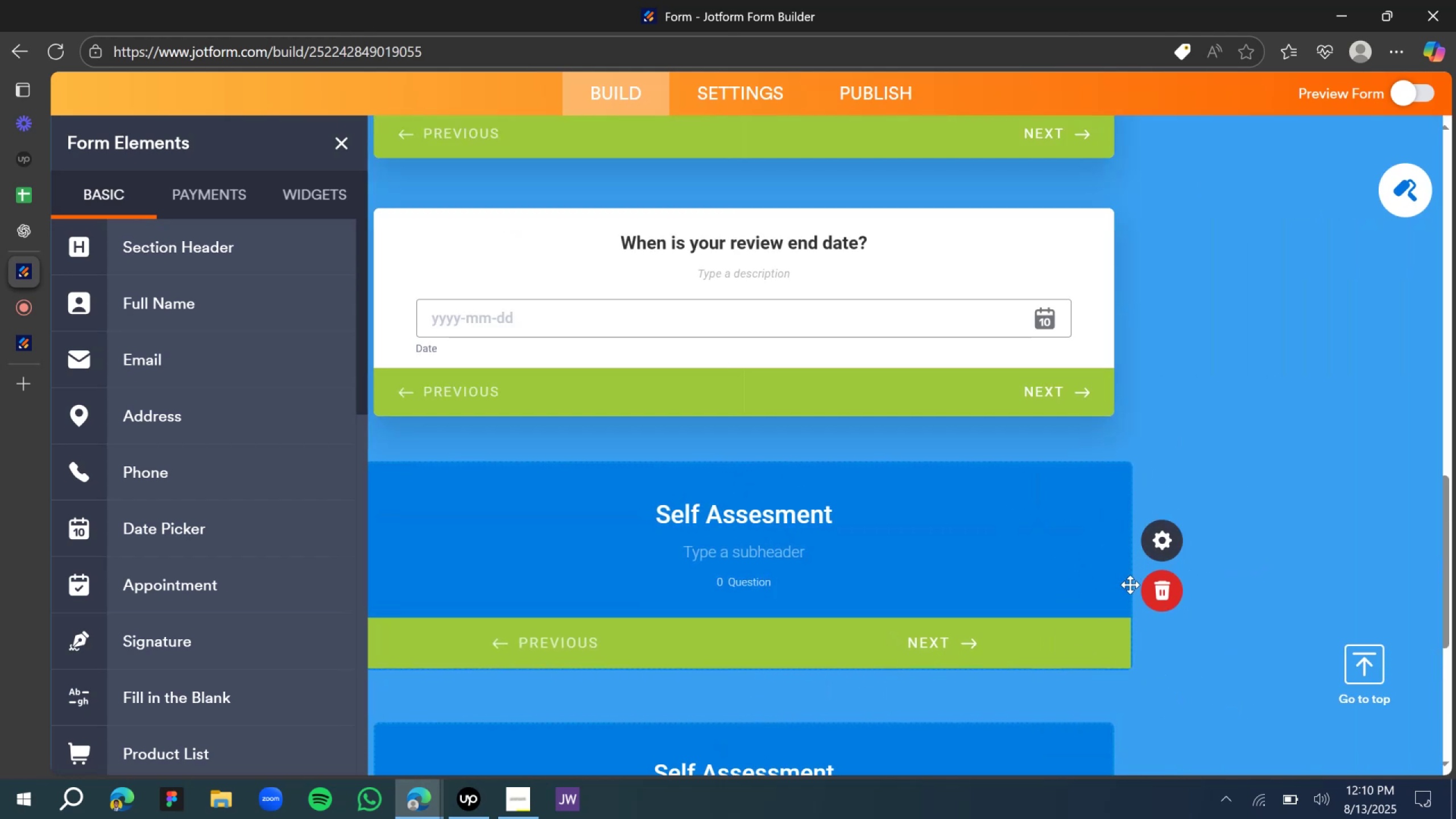 
wait(5.9)
 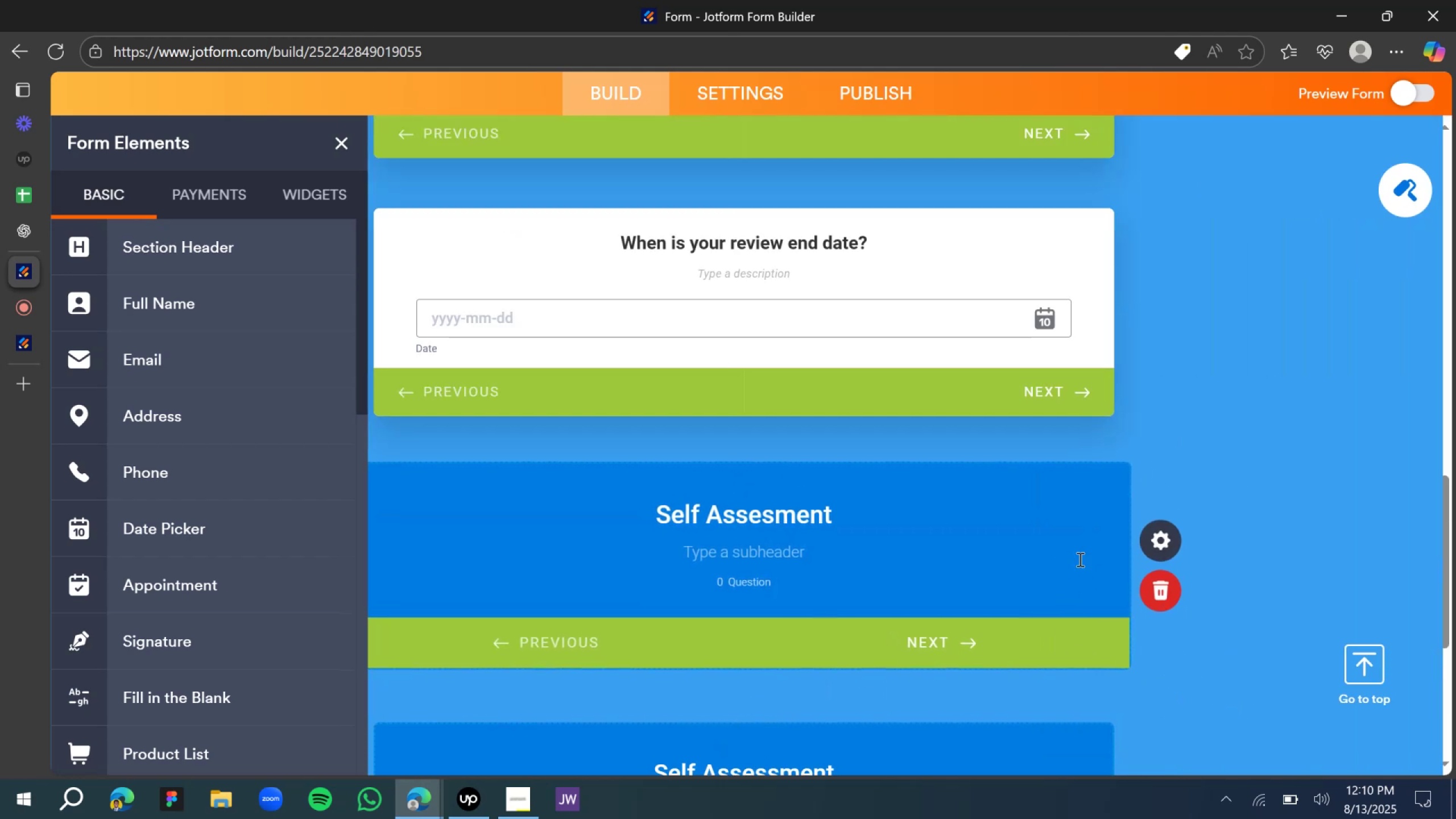 
scroll: coordinate [1175, 388], scroll_direction: up, amount: 20.0
 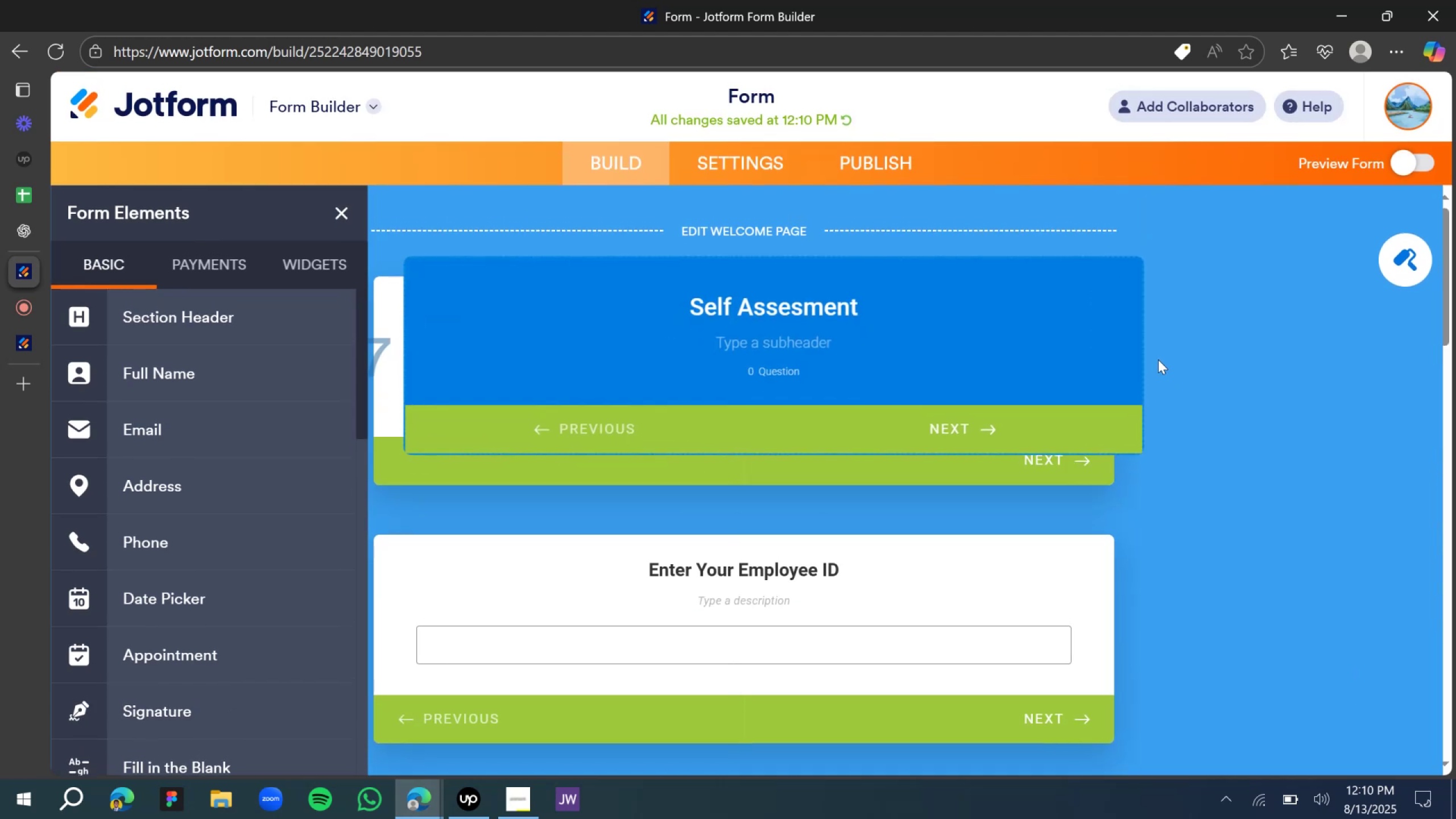 
mouse_move([1163, 329])
 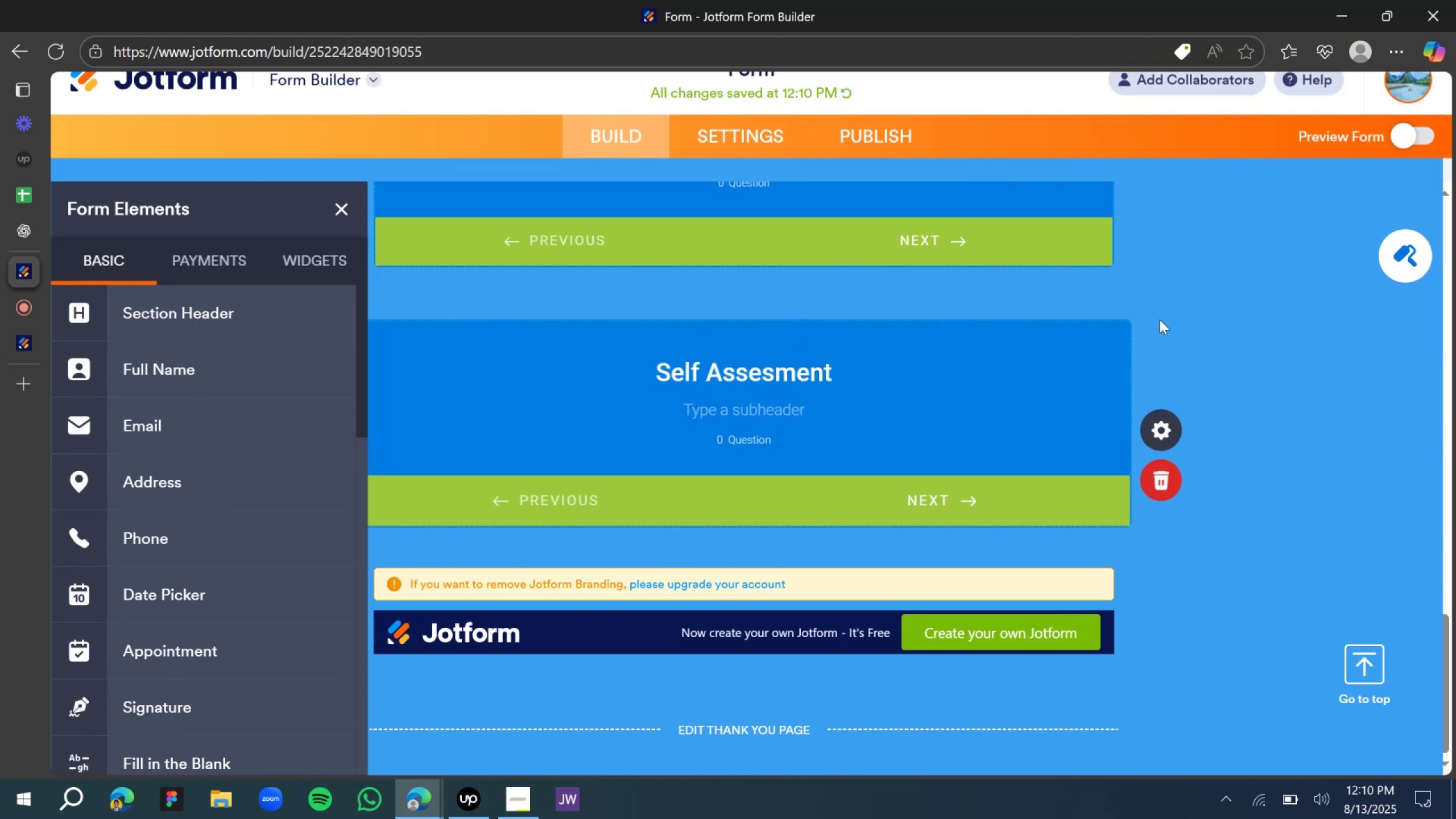 
scroll: coordinate [1065, 425], scroll_direction: up, amount: 5.0
 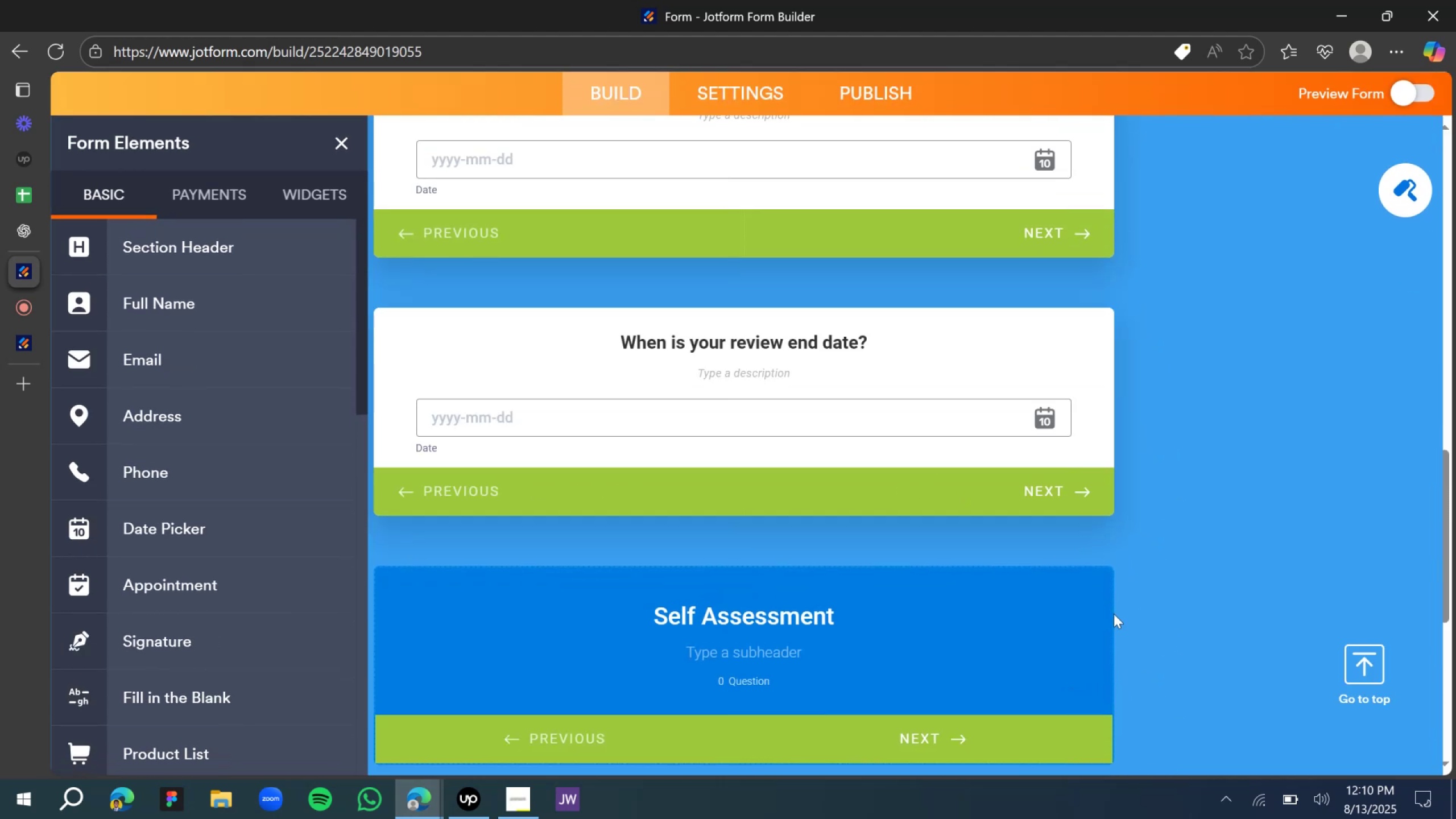 
left_click([1108, 621])
 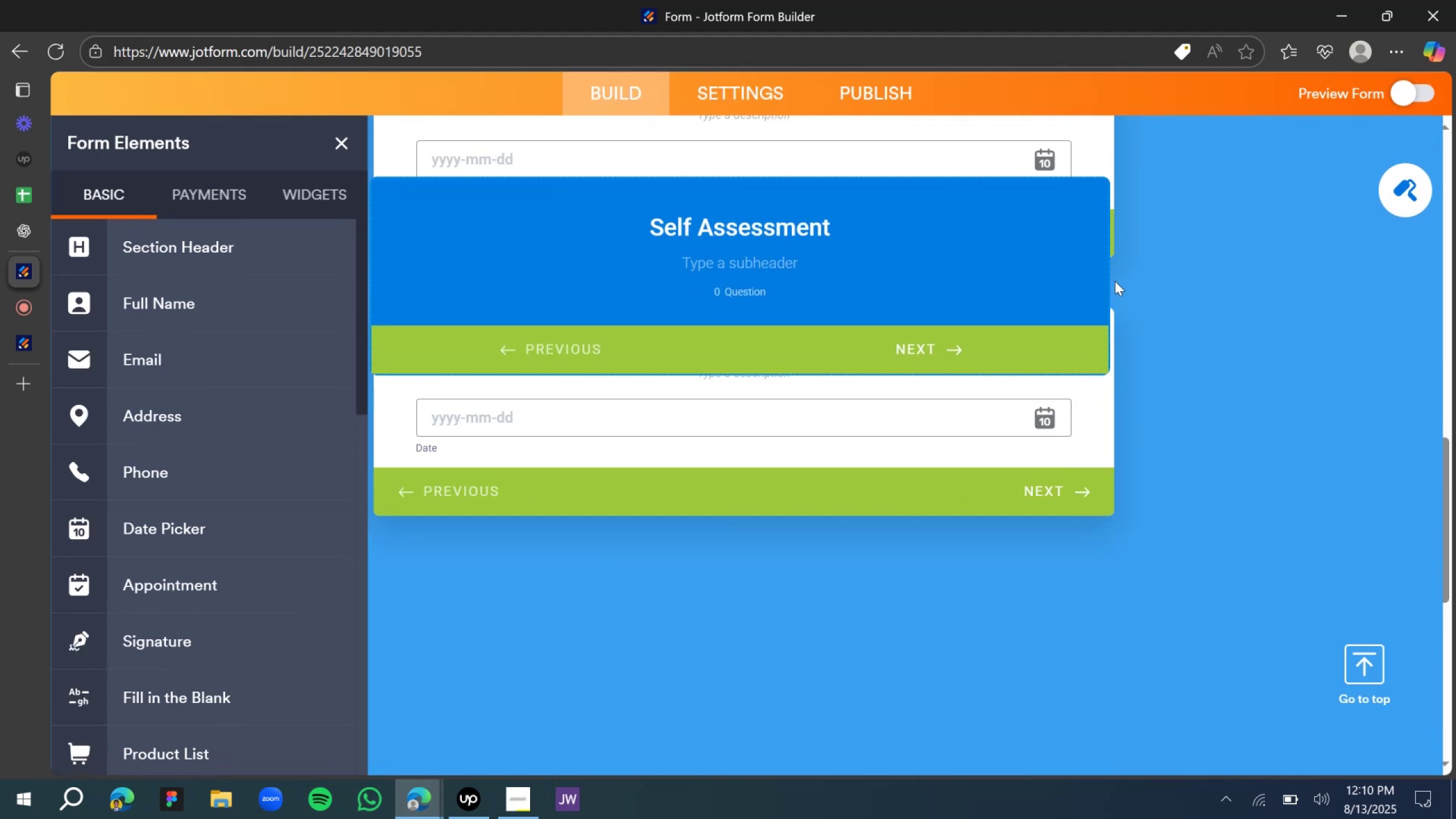 
scroll: coordinate [1089, 409], scroll_direction: down, amount: 2.0
 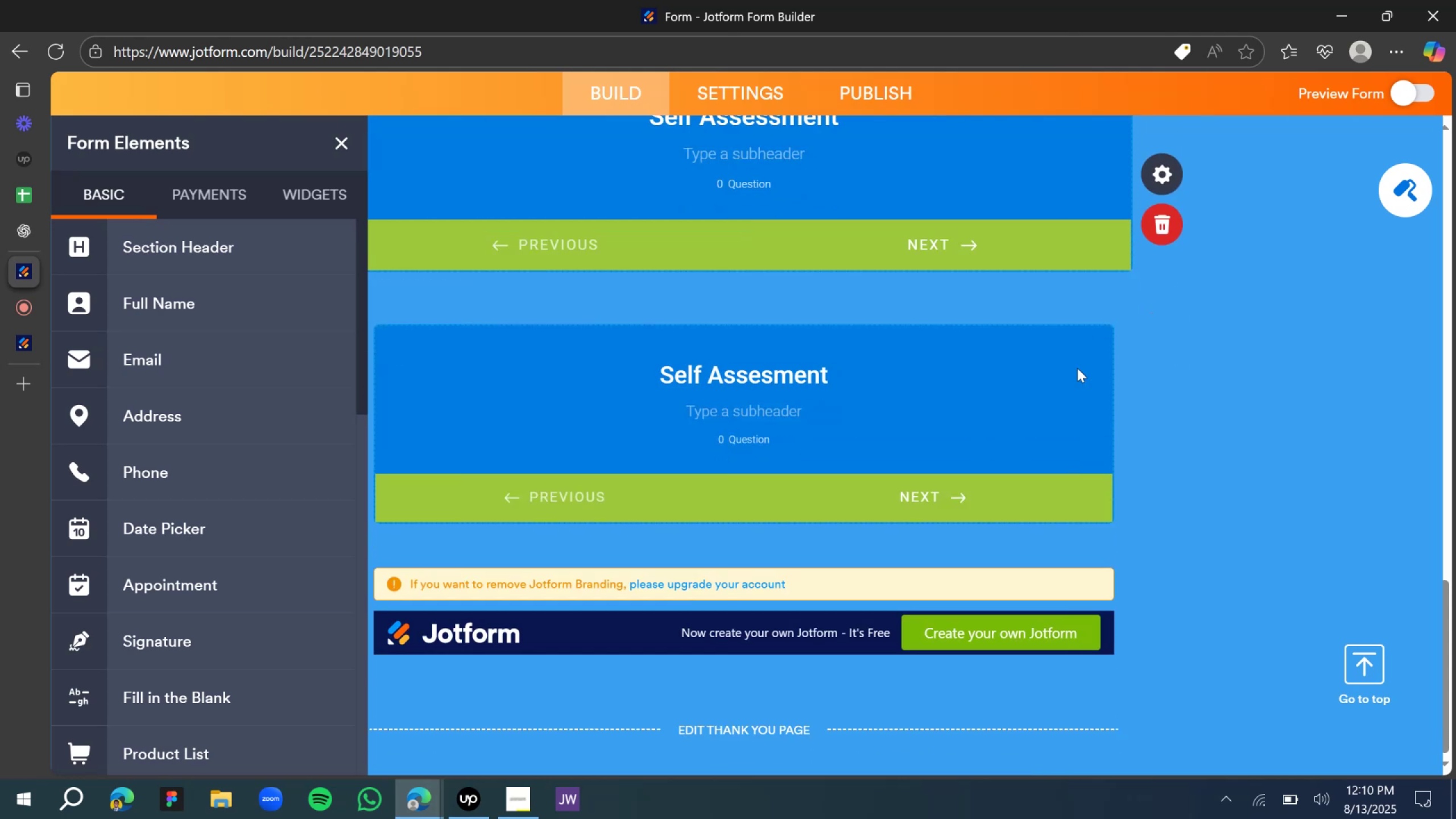 
left_click([1077, 367])
 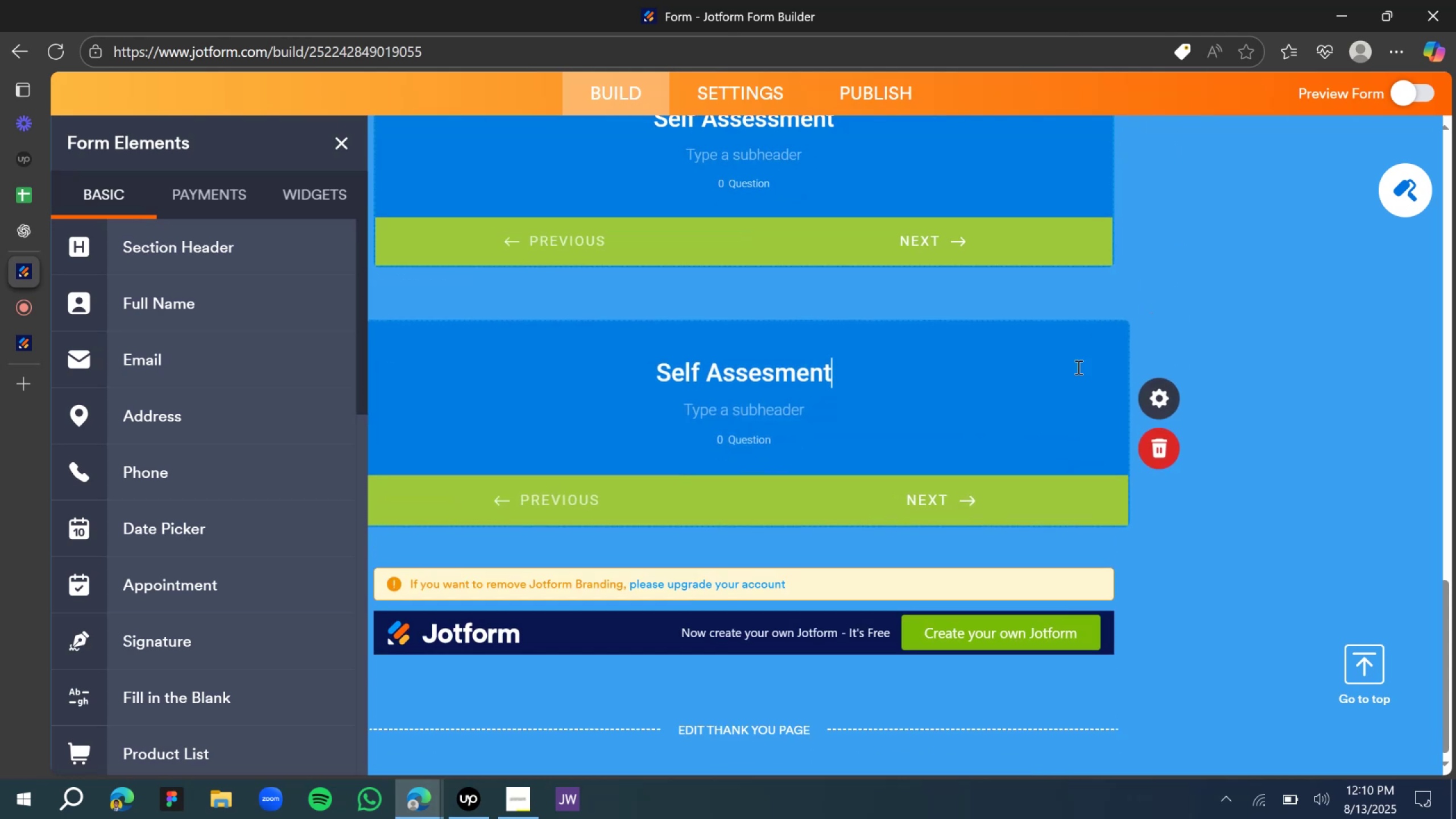 
scroll: coordinate [1077, 367], scroll_direction: up, amount: 2.0
 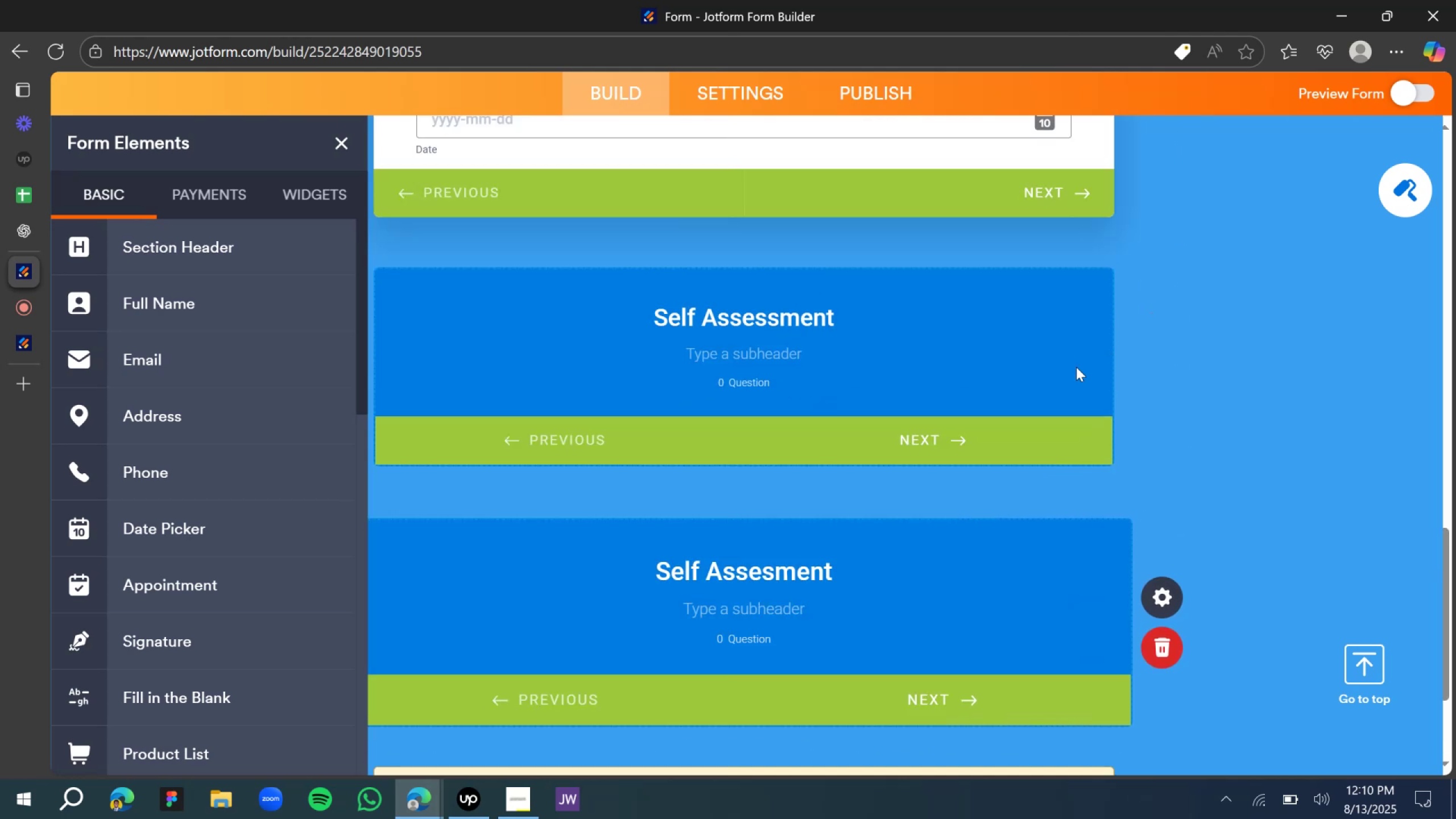 
left_click([1062, 339])
 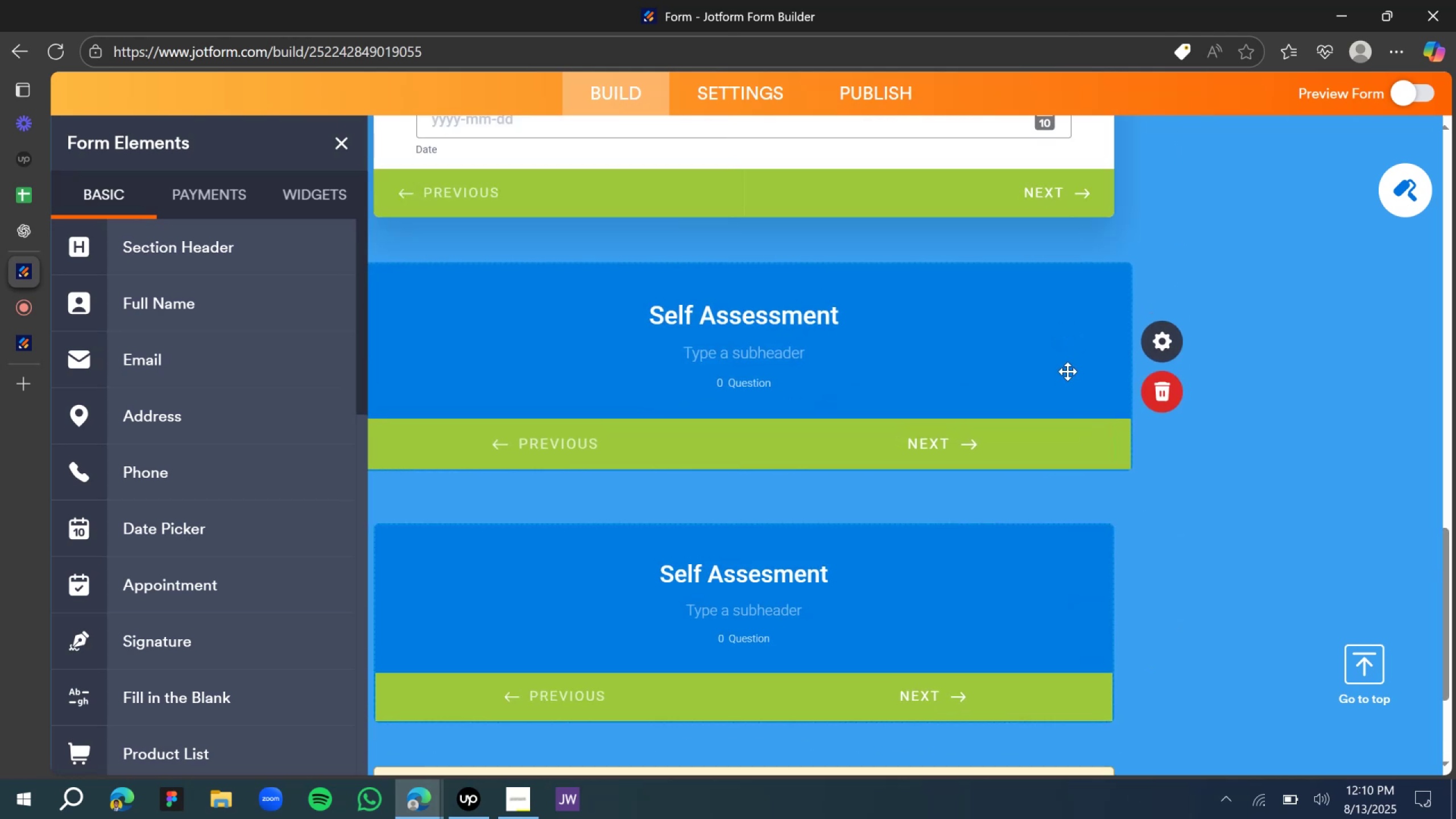 
scroll: coordinate [1124, 402], scroll_direction: up, amount: 1.0
 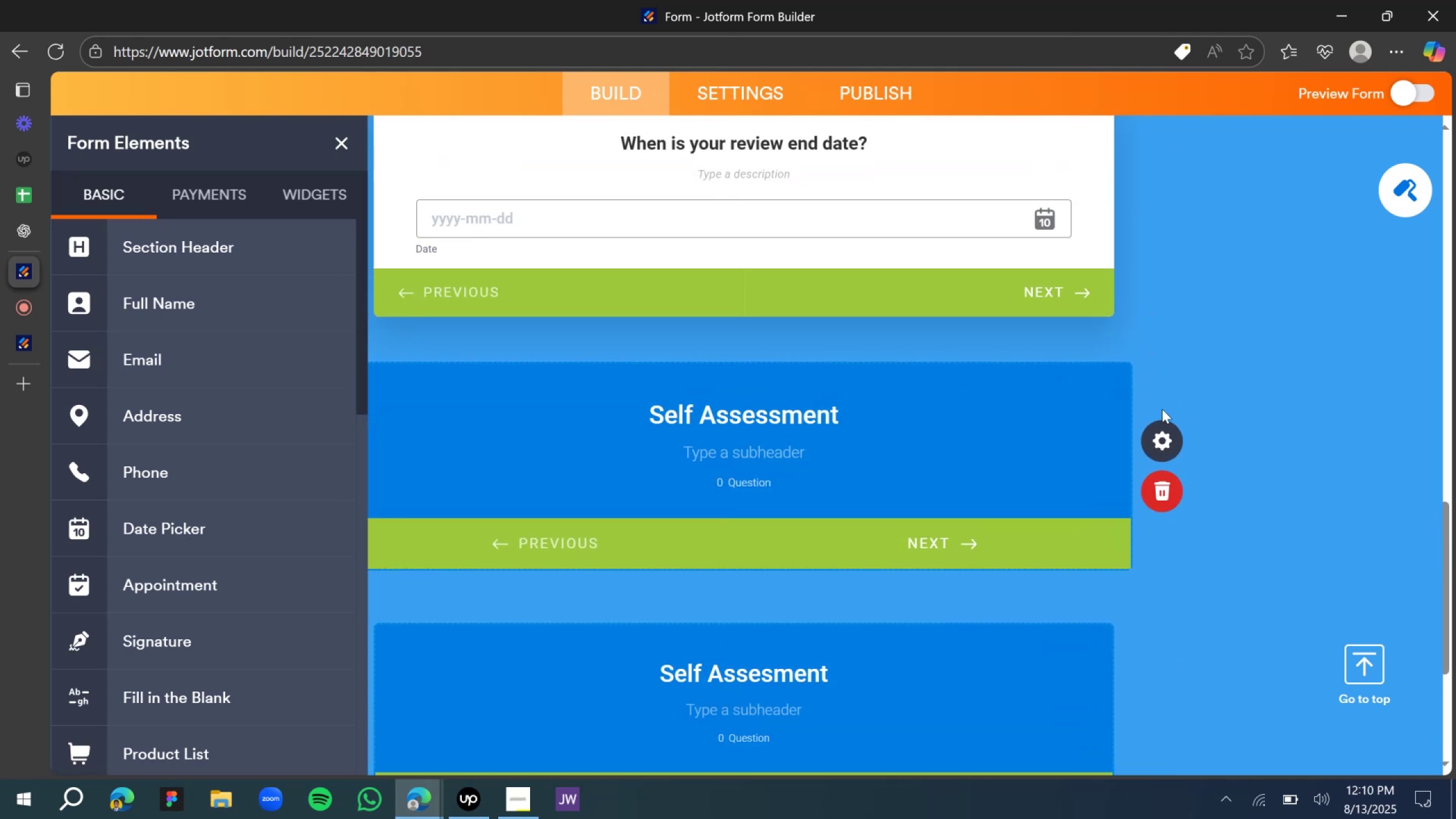 
mouse_move([1156, 506])
 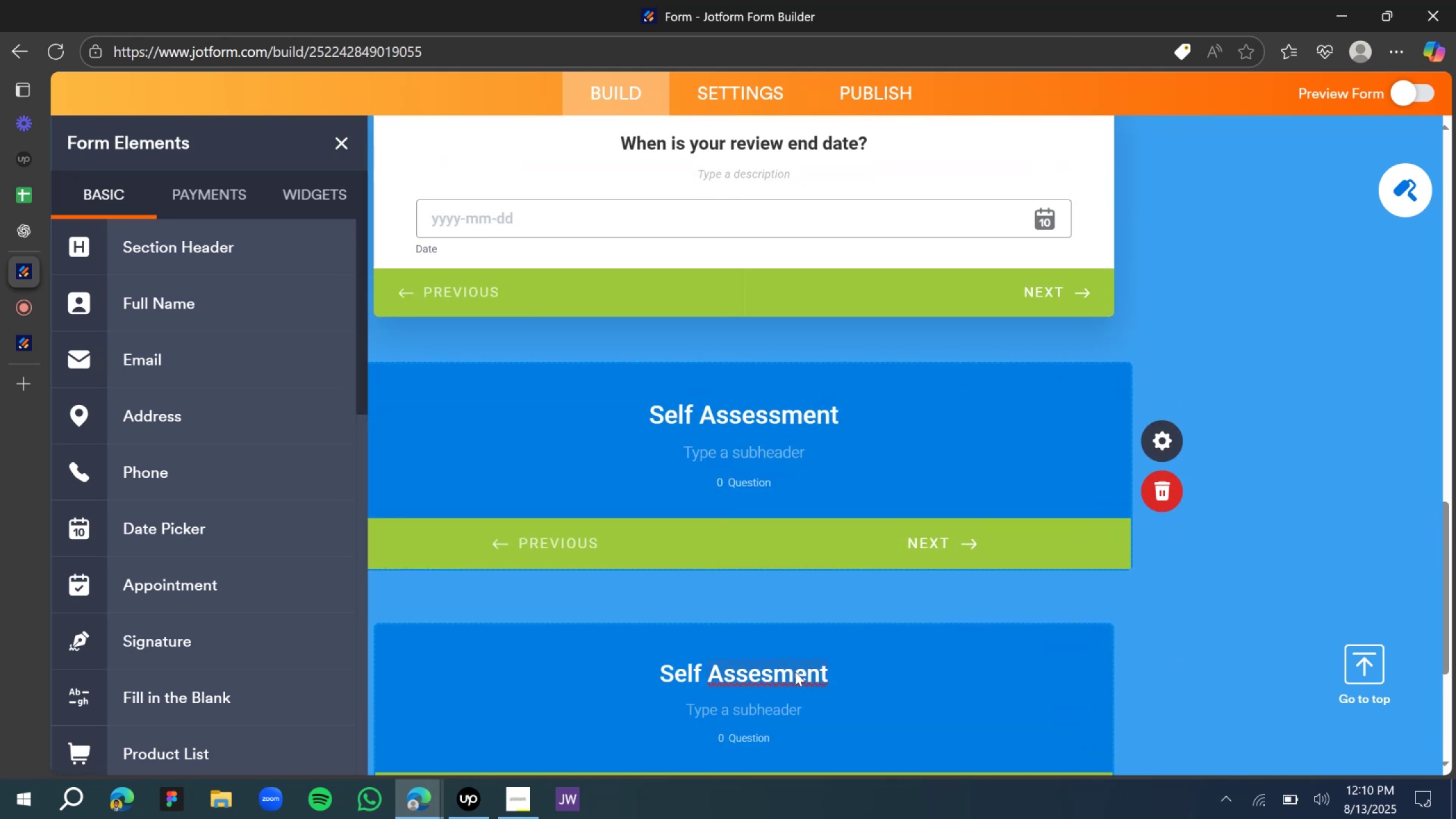 
scroll: coordinate [1104, 522], scroll_direction: down, amount: 2.0
 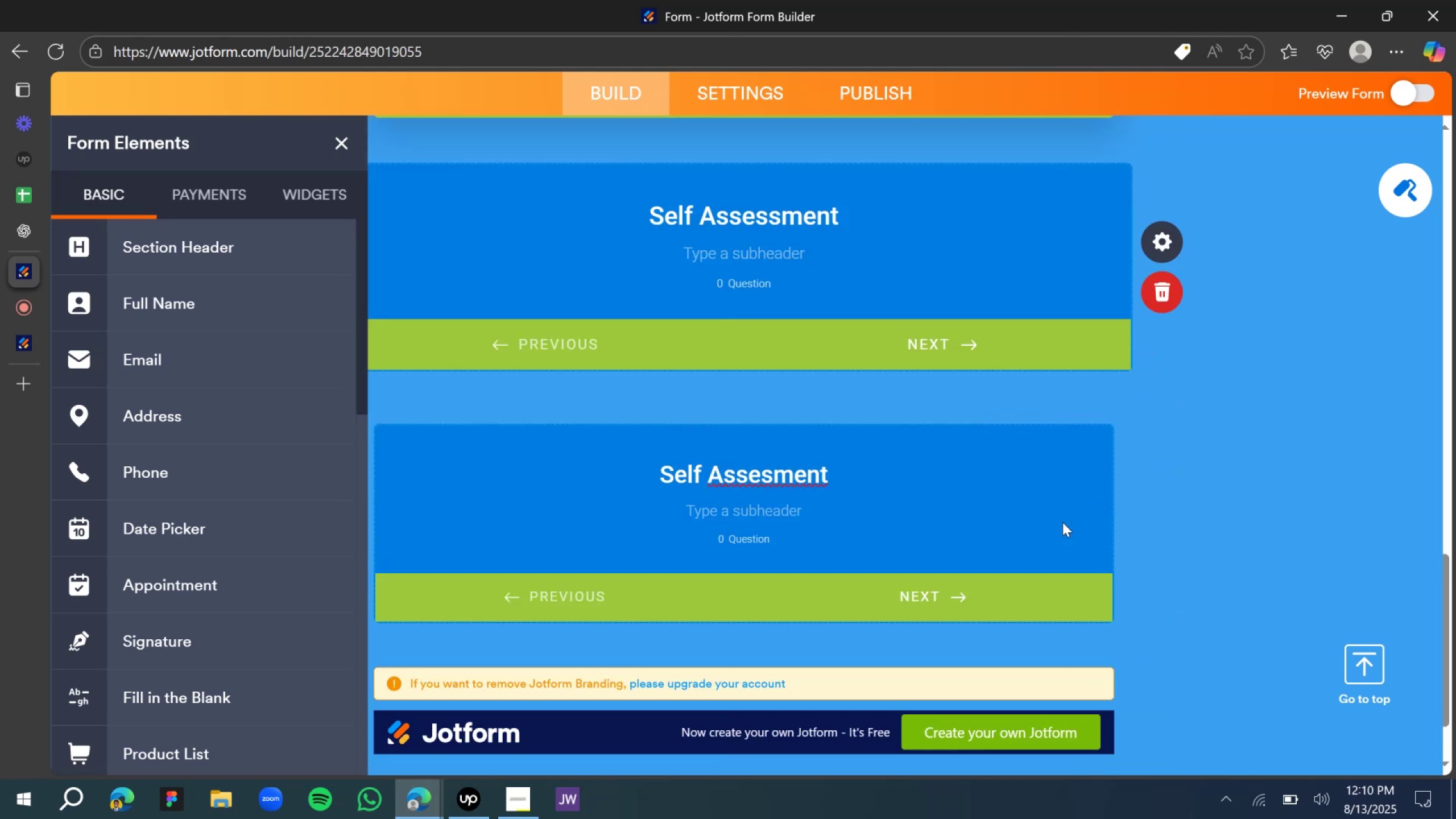 
left_click([1060, 489])
 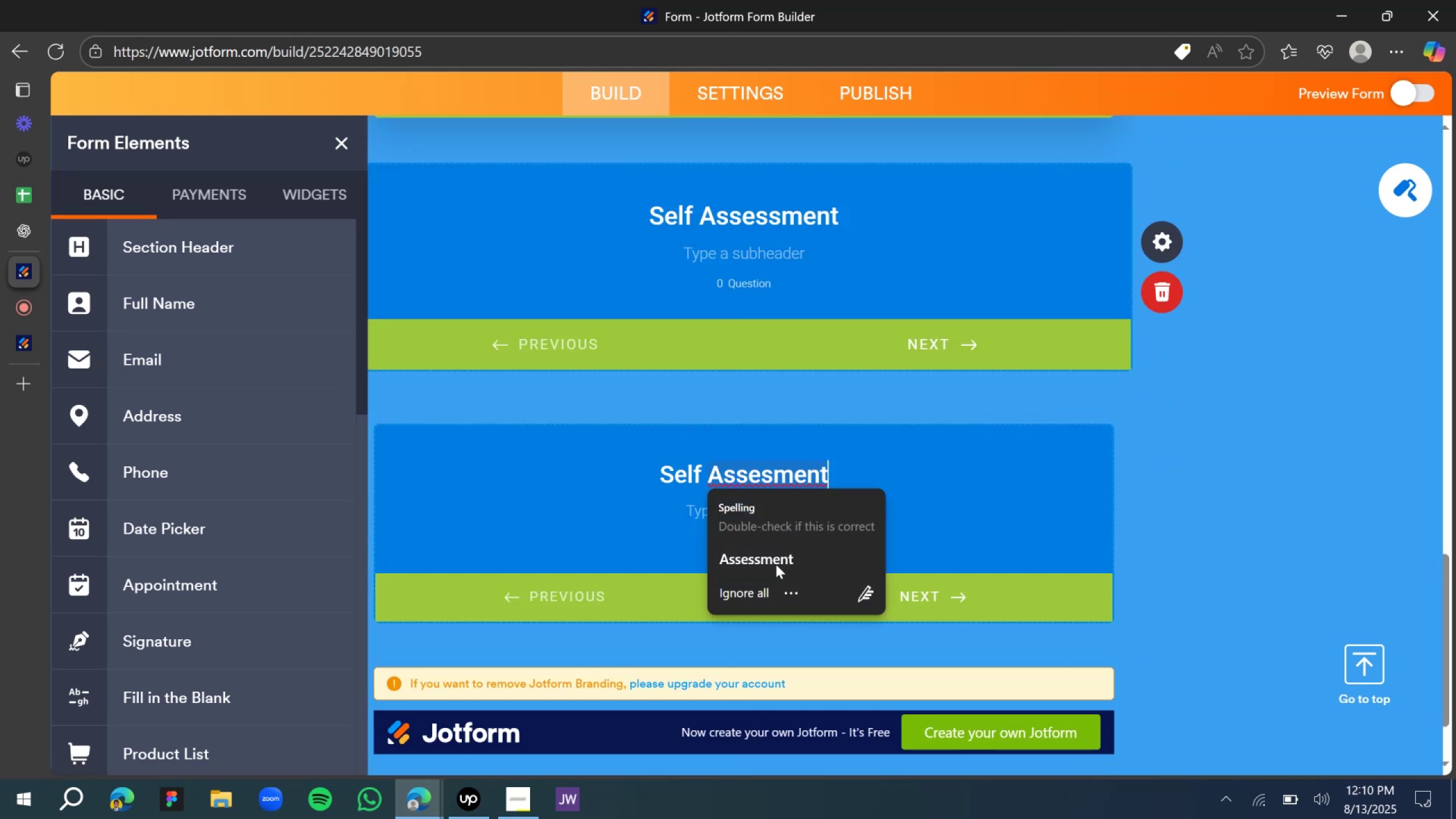 
left_click([764, 559])
 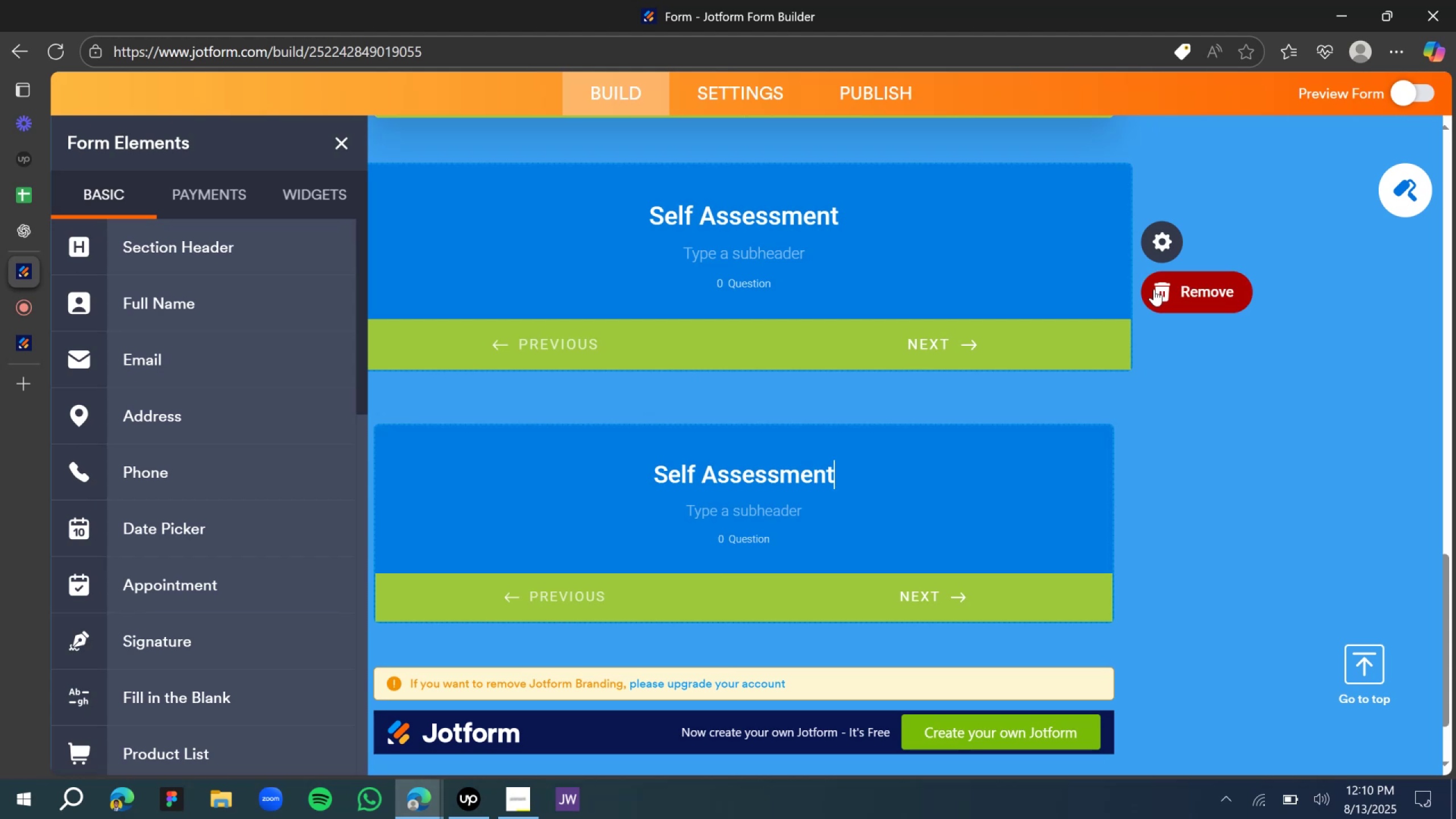 
left_click([1169, 291])
 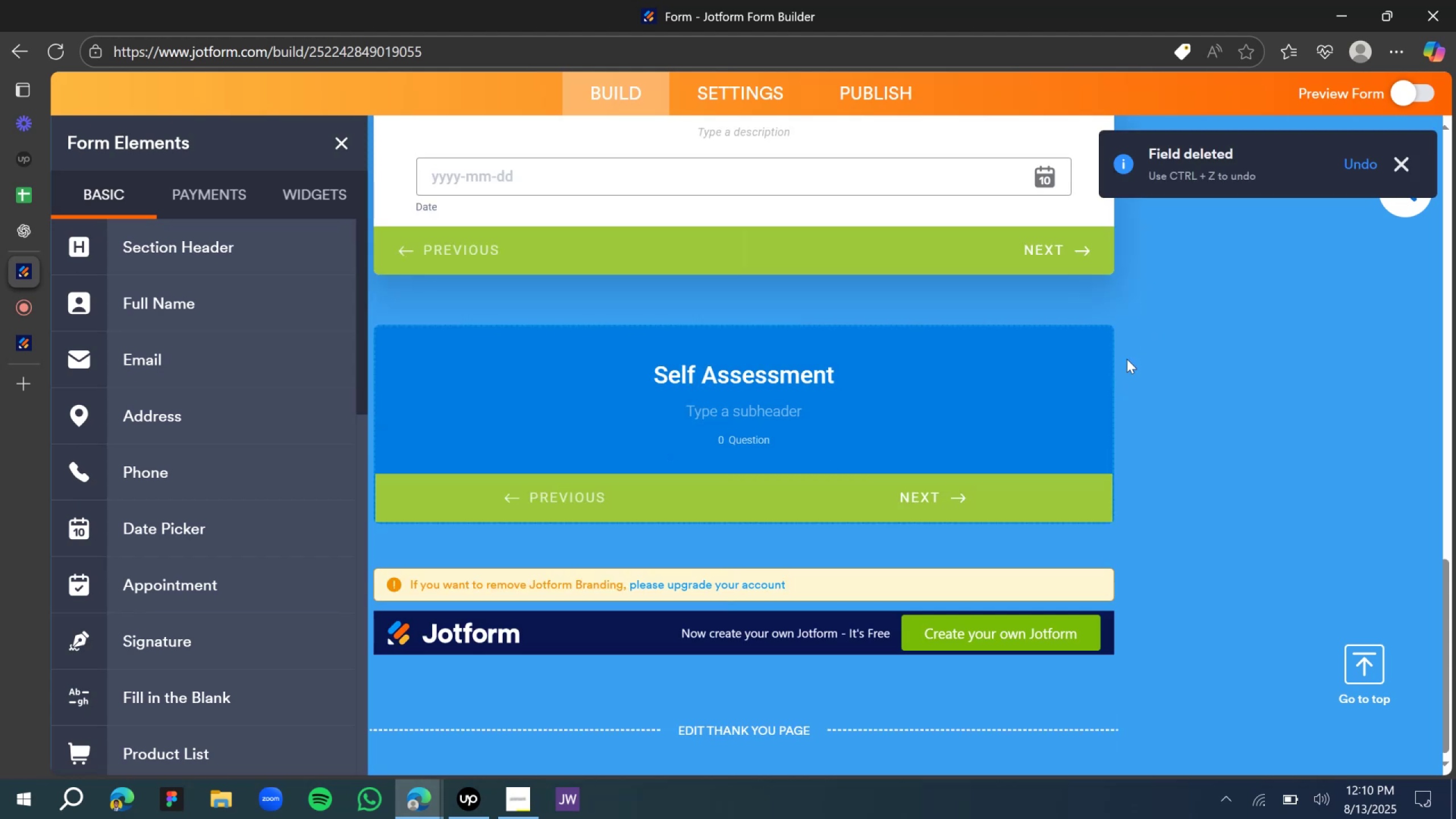 
scroll: coordinate [280, 437], scroll_direction: up, amount: 25.0
 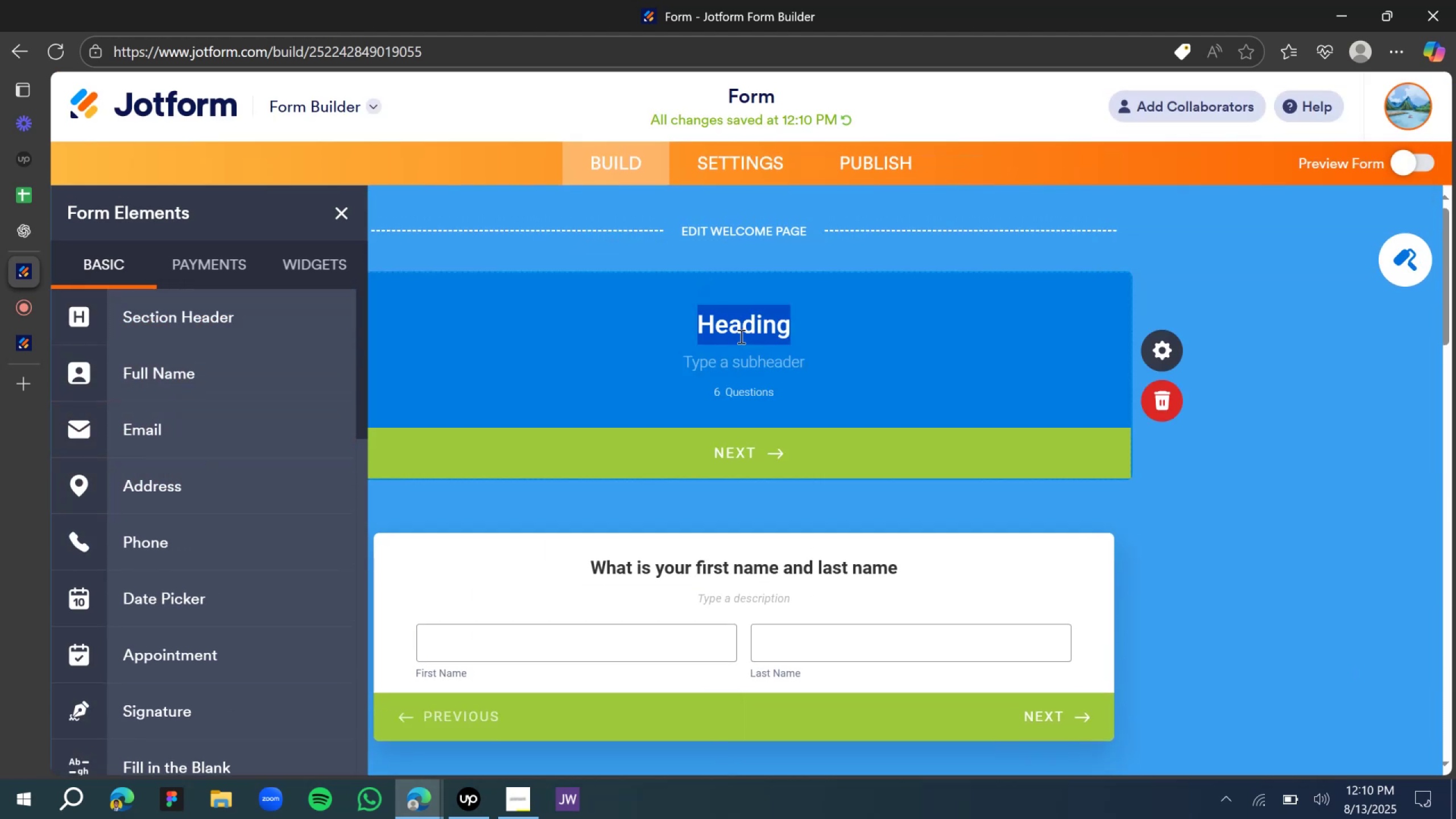 
wait(5.82)
 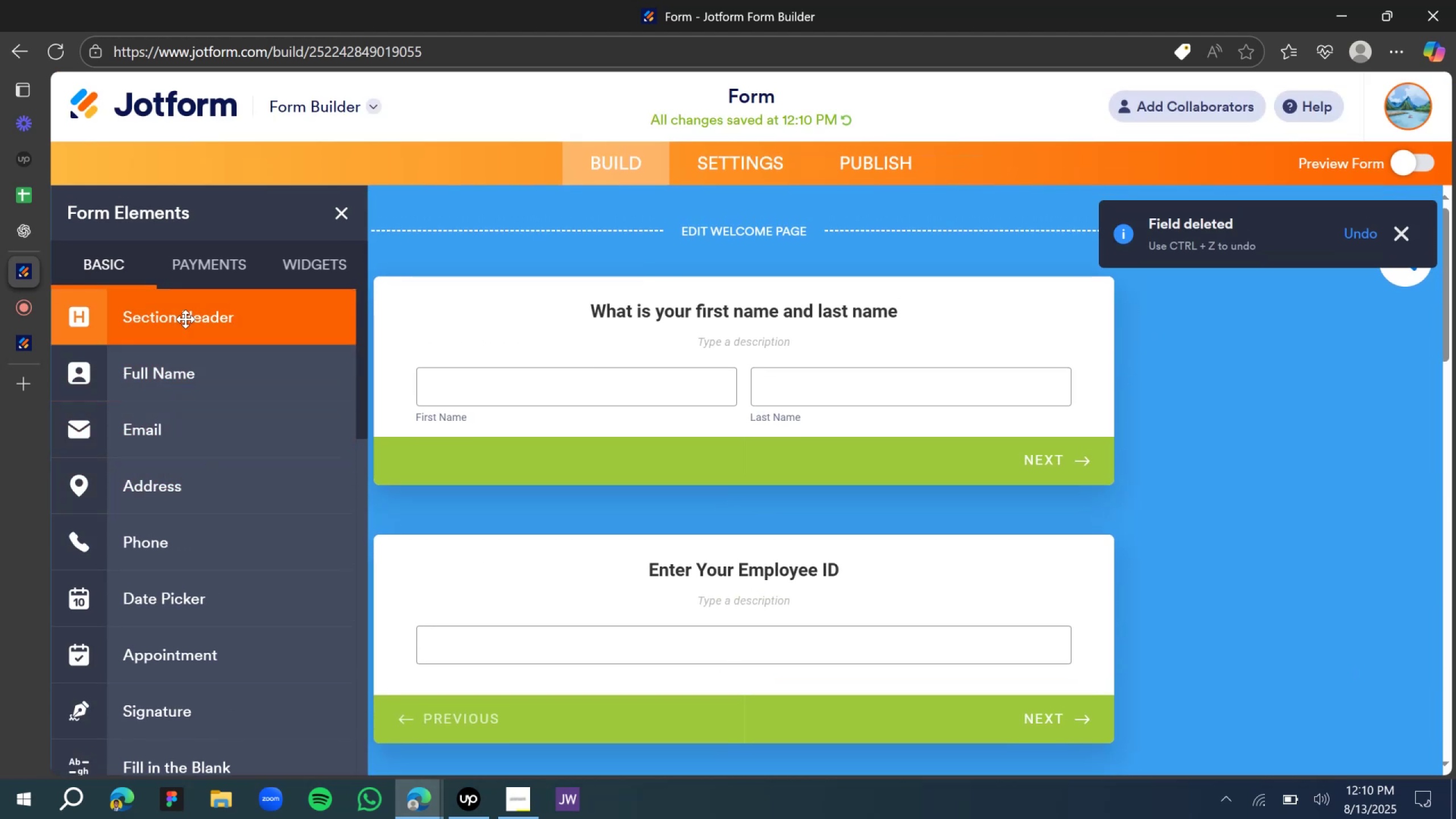 
left_click([38, 249])
 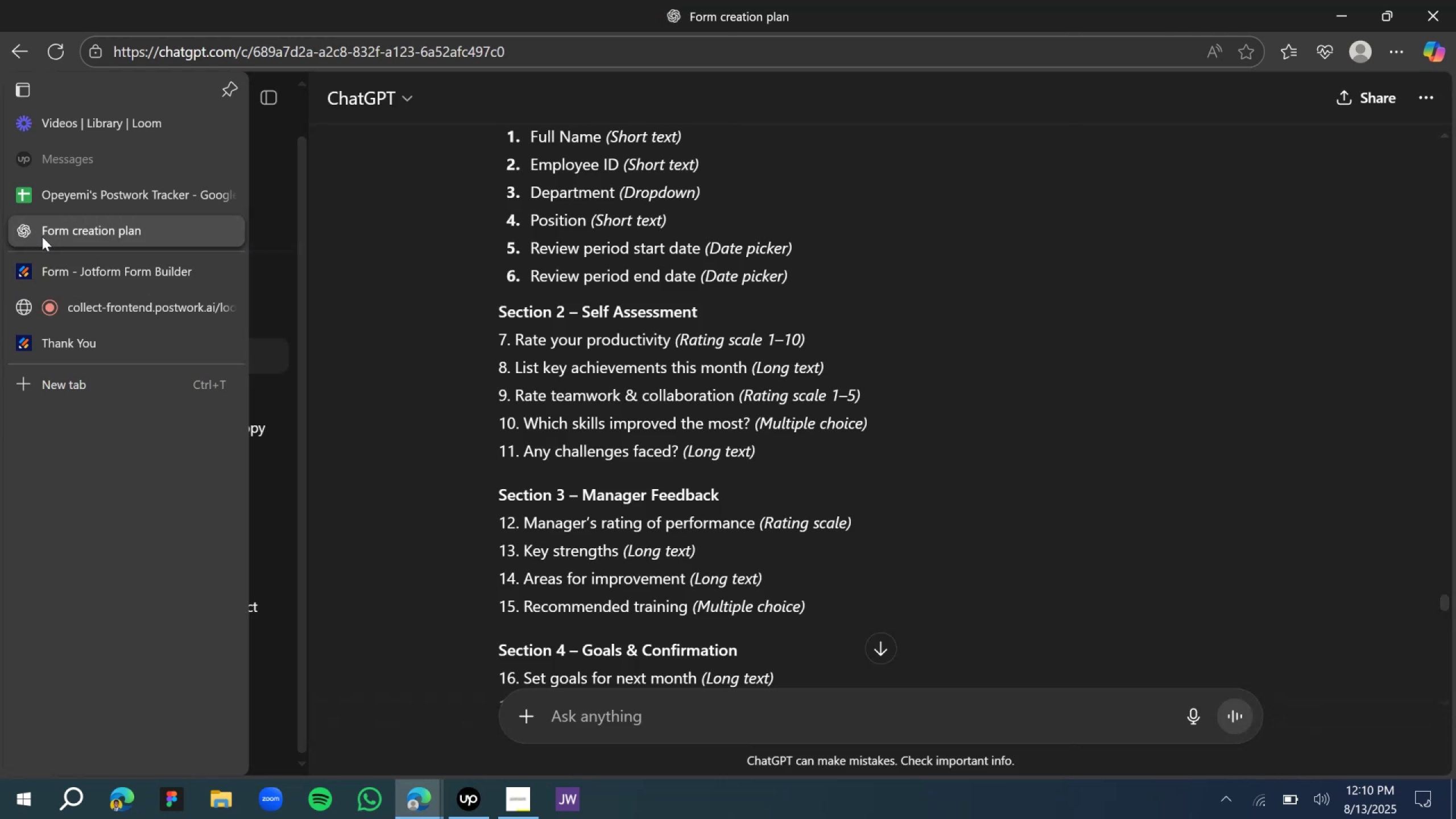 
scroll: coordinate [764, 346], scroll_direction: up, amount: 3.0
 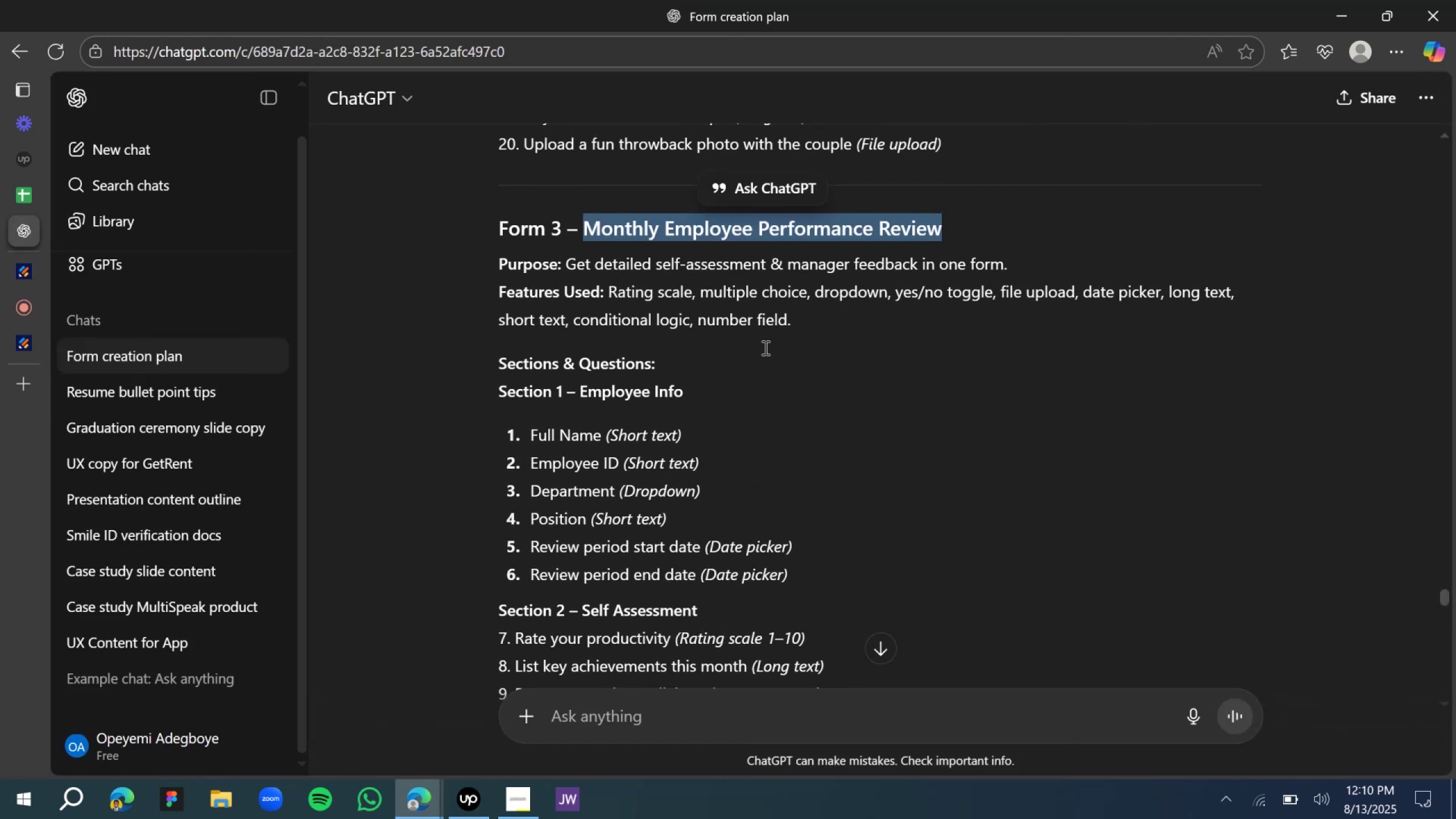 
scroll: coordinate [741, 367], scroll_direction: down, amount: 2.0
 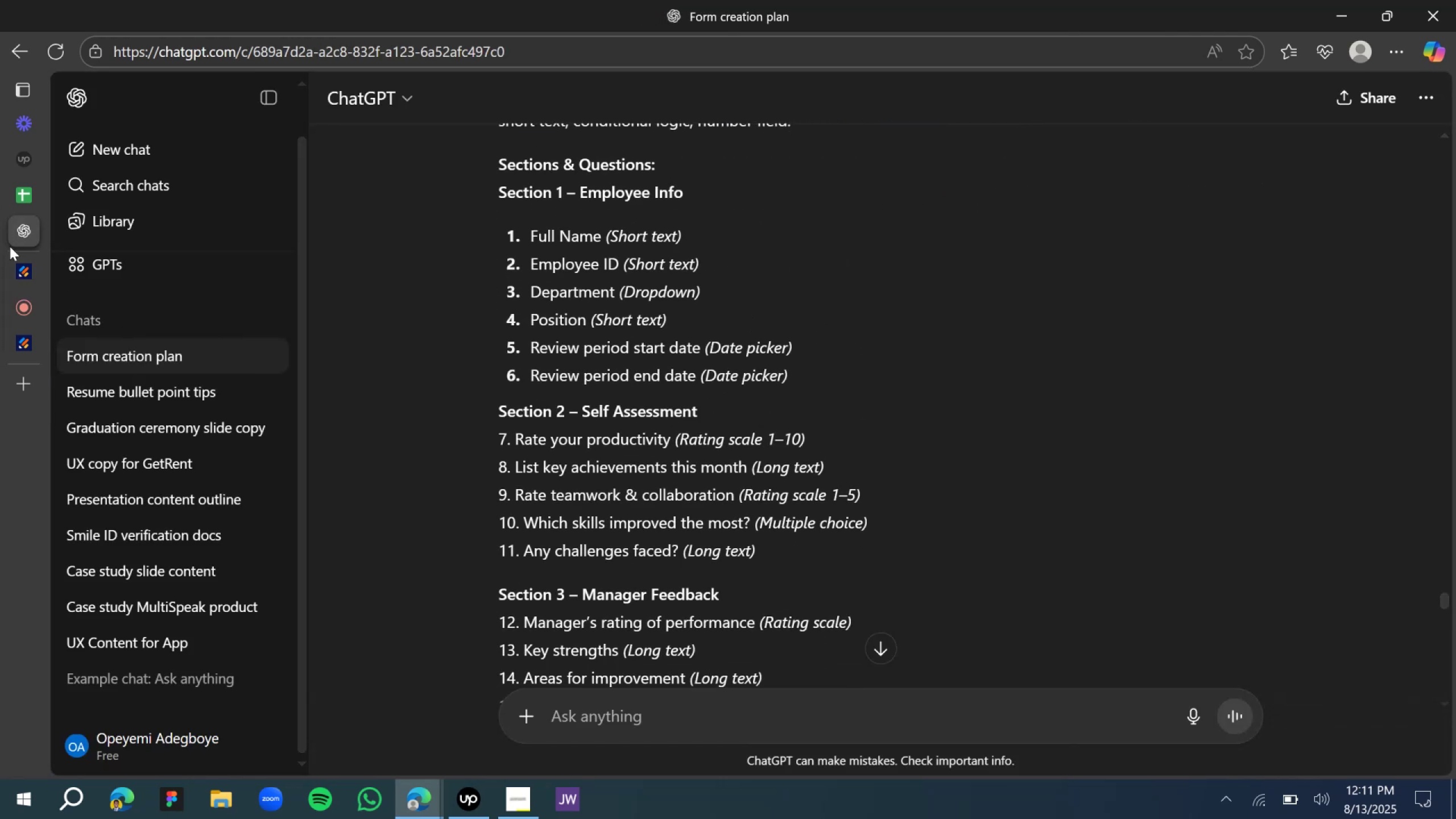 
left_click([19, 274])
 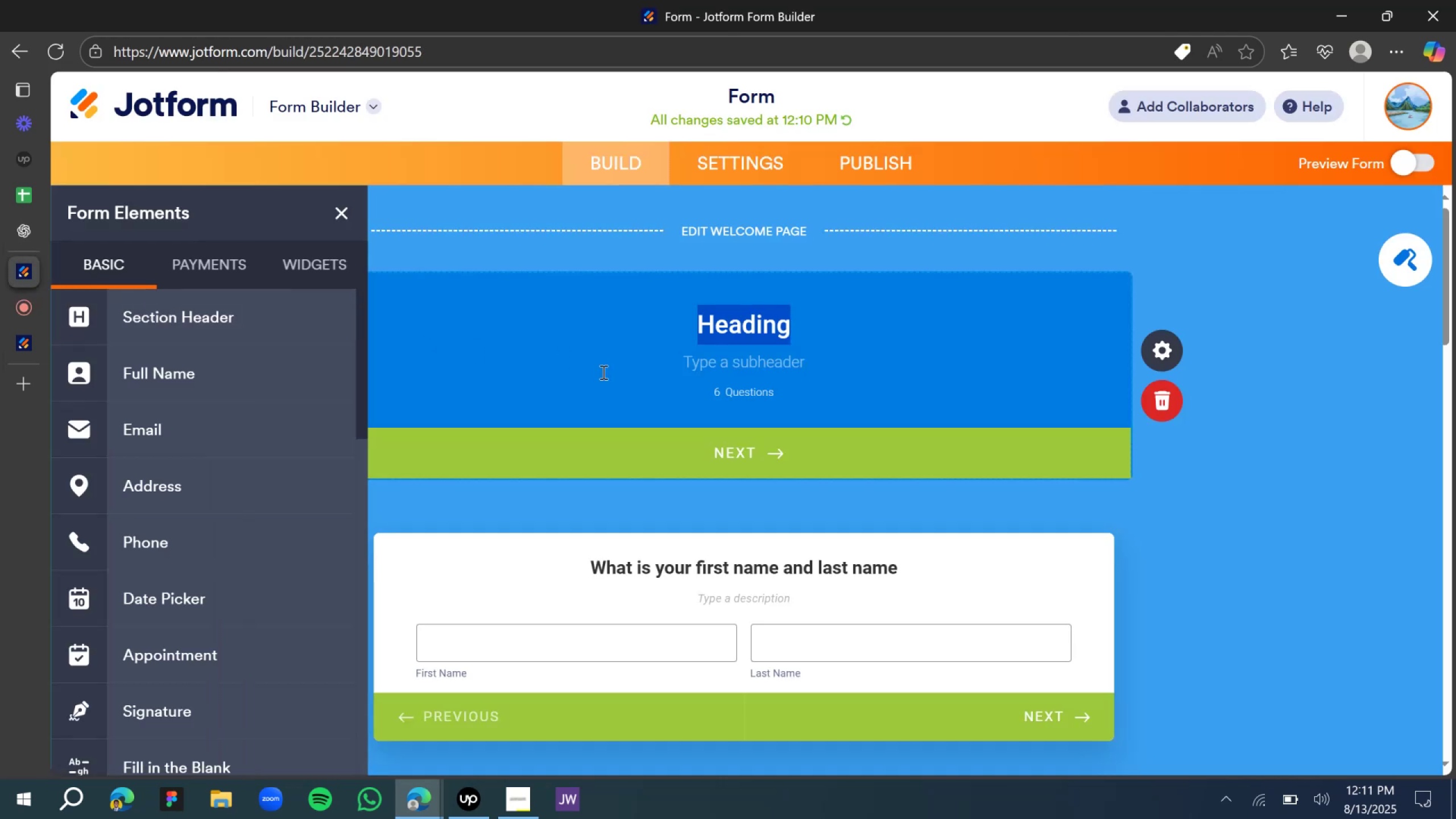 
type(Employee Nformation)
 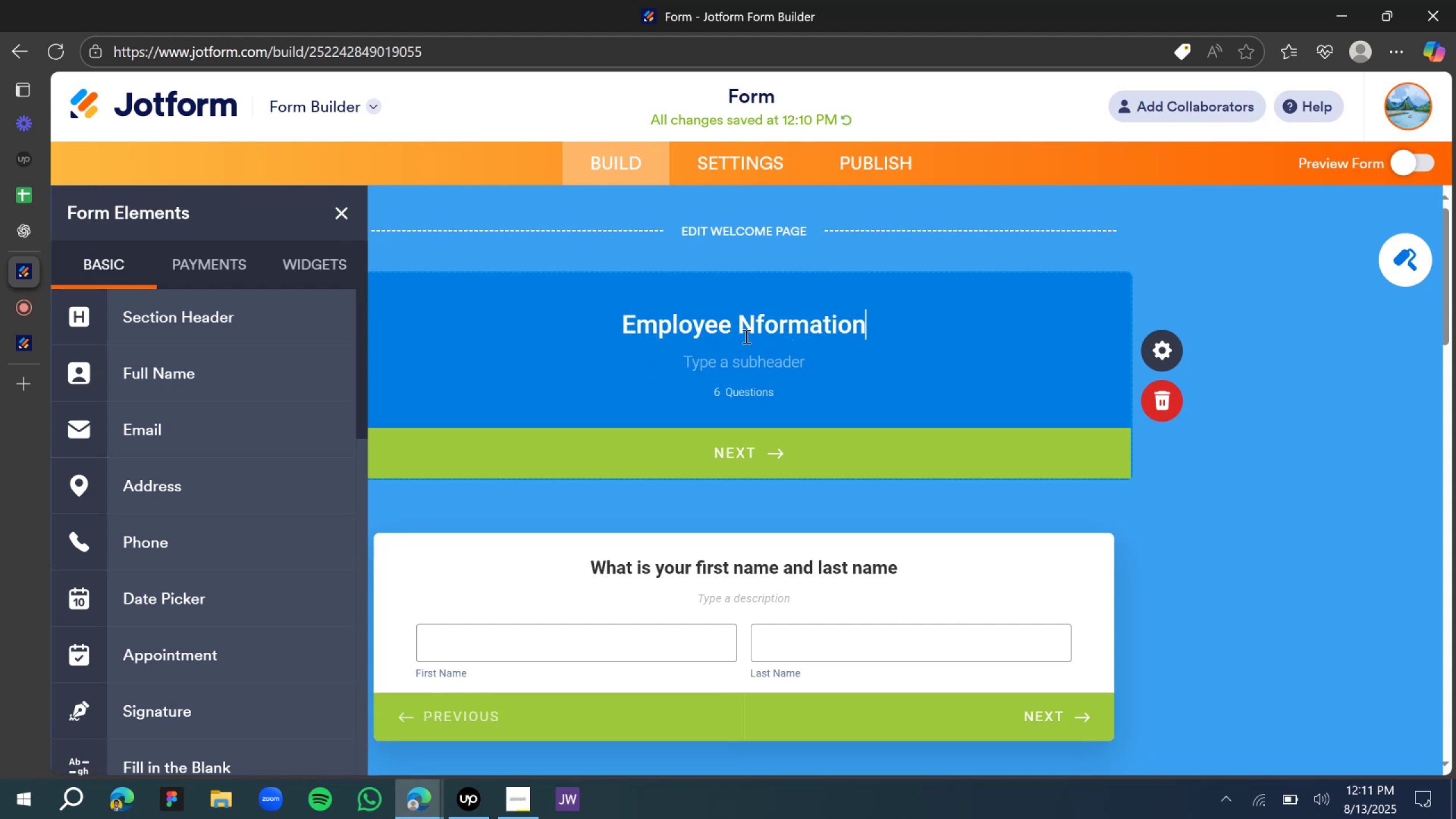 
left_click([750, 331])
 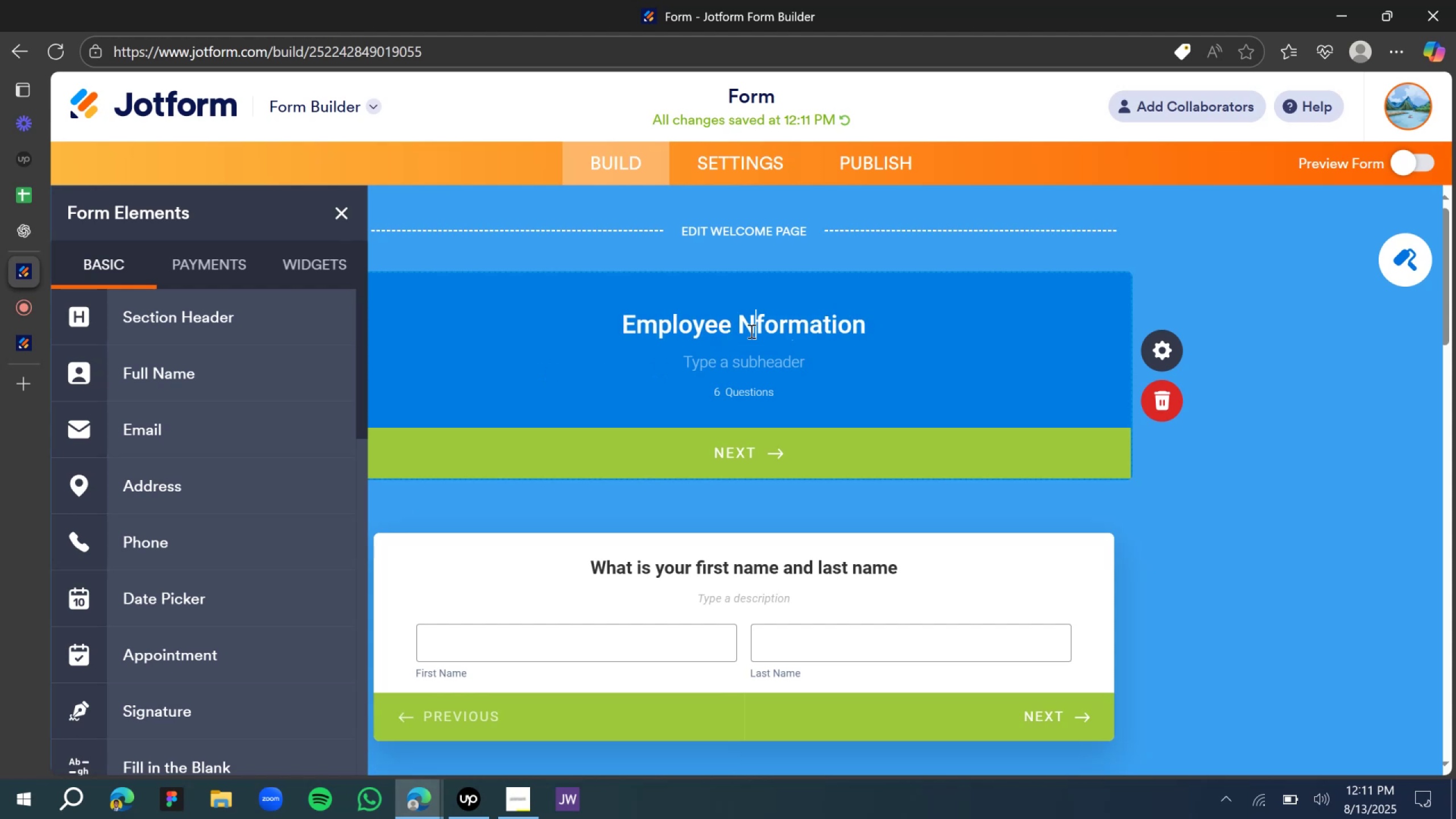 
key(Backspace)
type(In)
 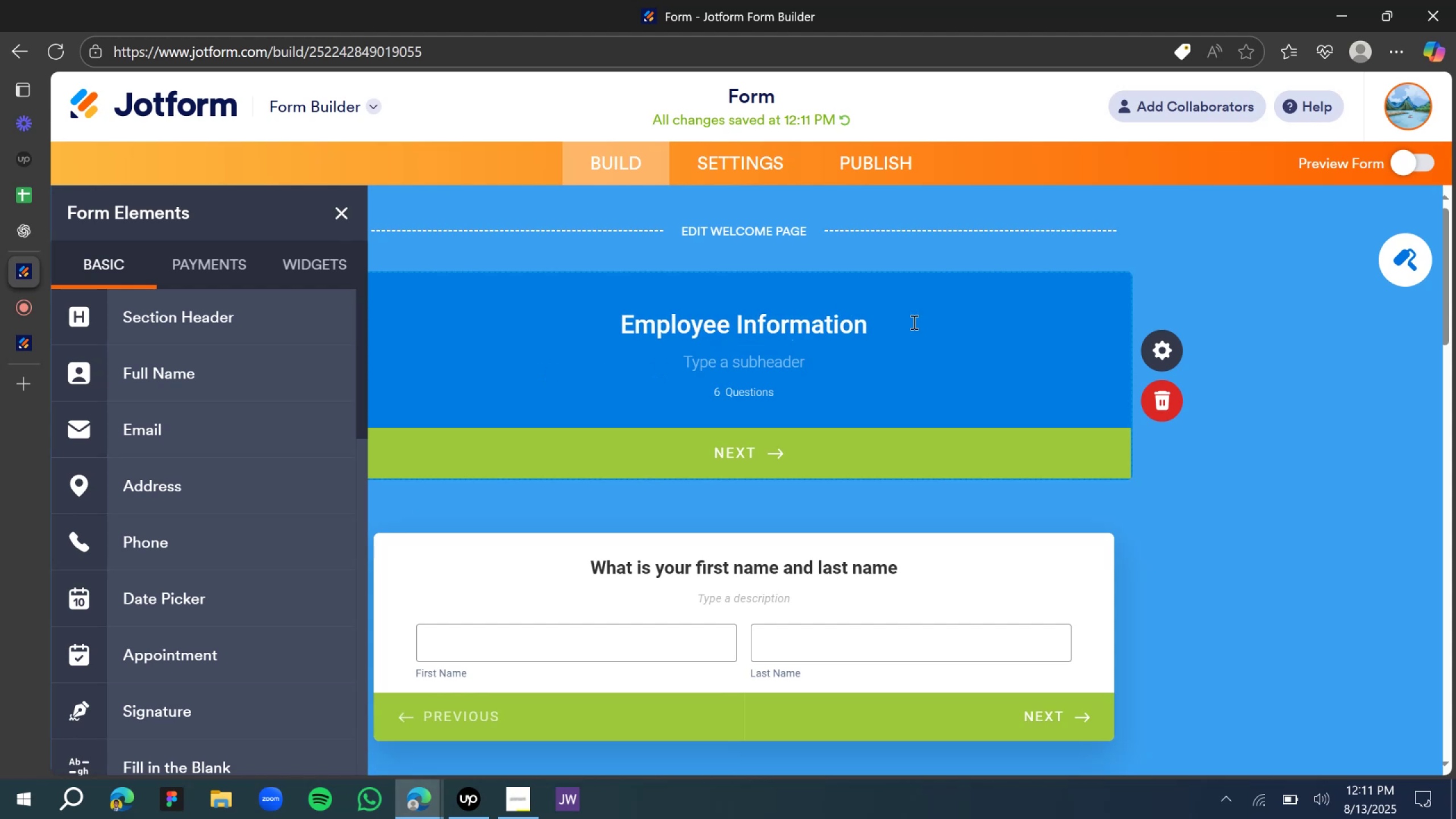 
left_click([1188, 241])
 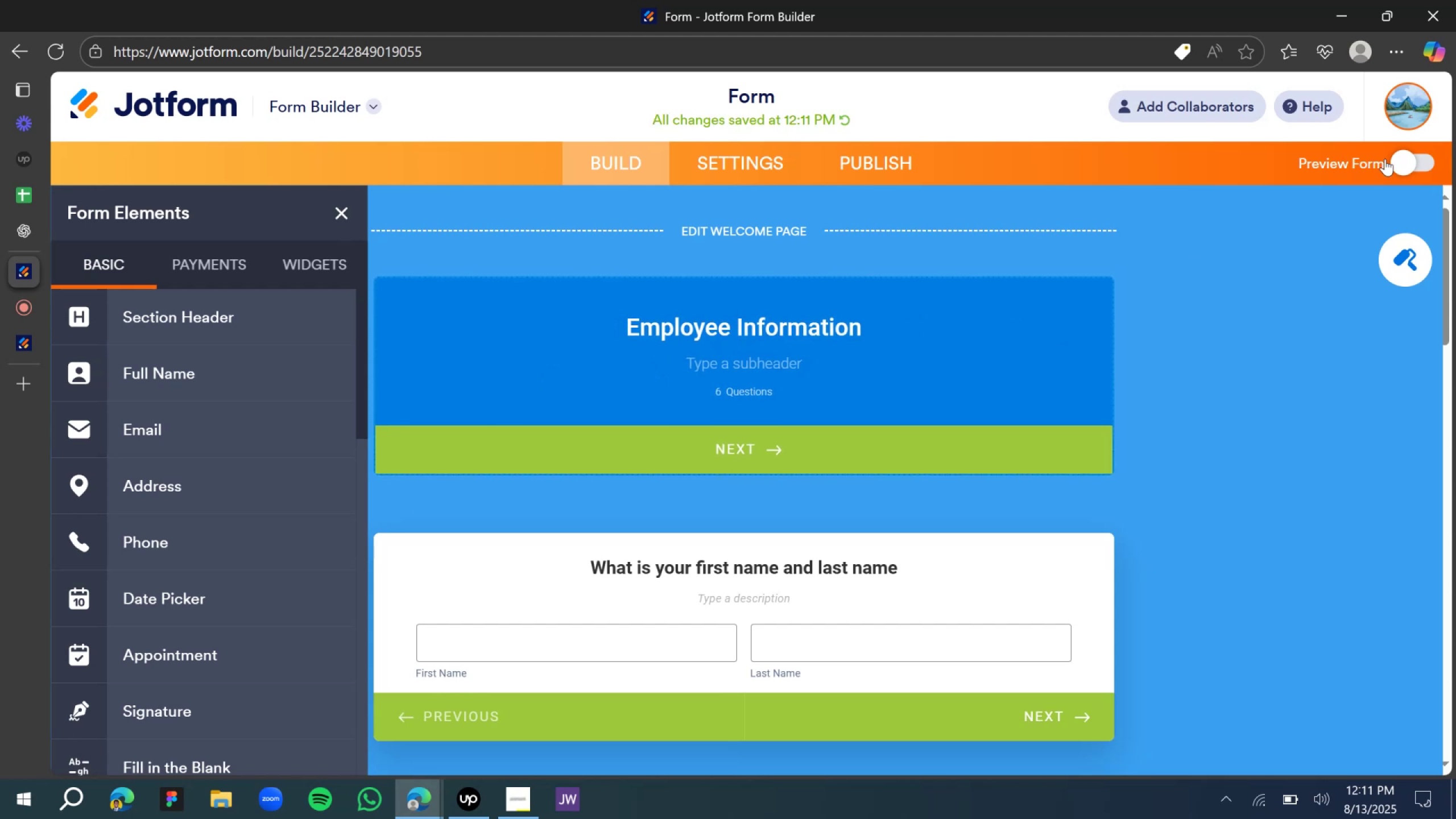 
left_click([1404, 164])
 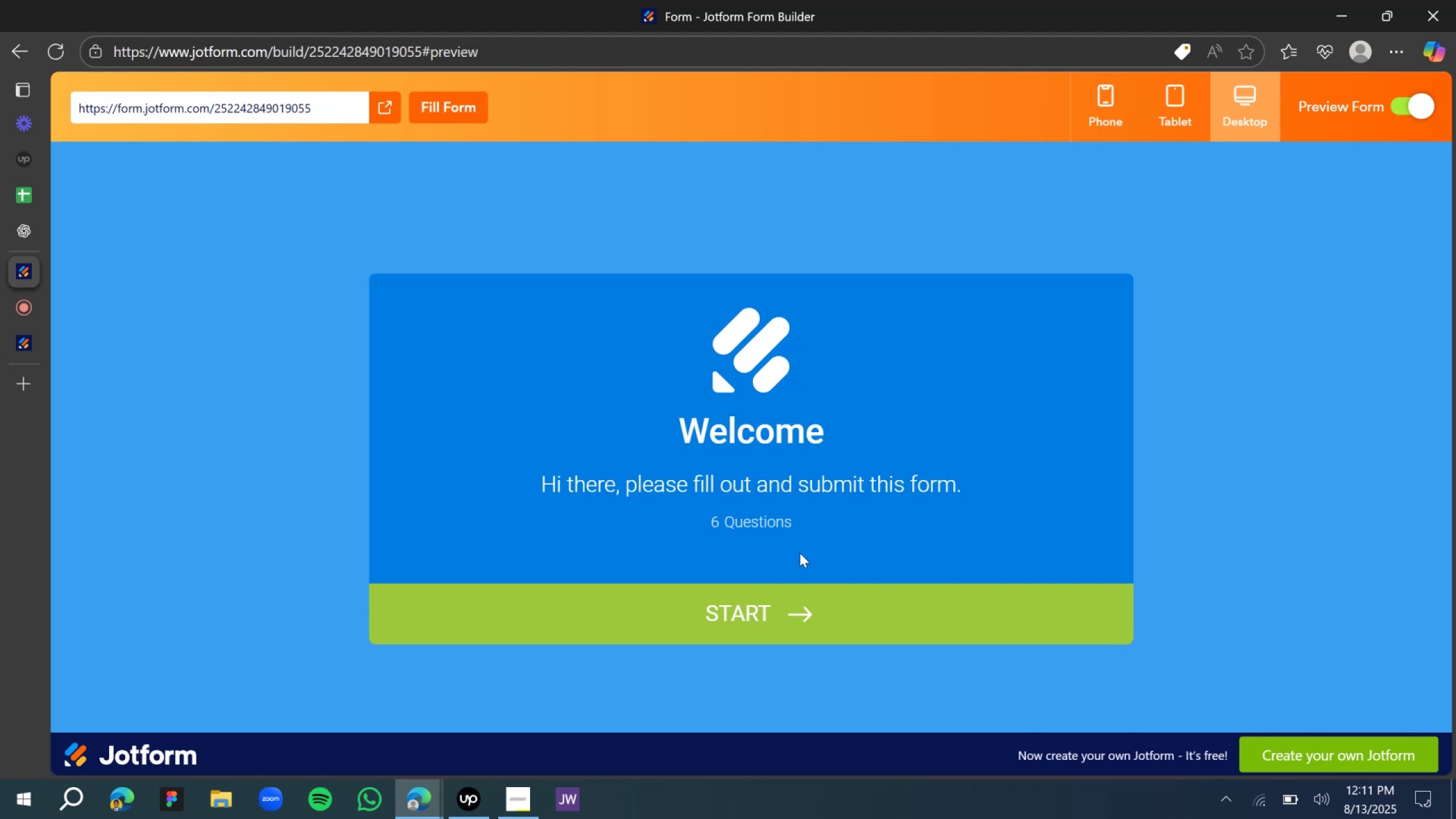 
wait(37.88)
 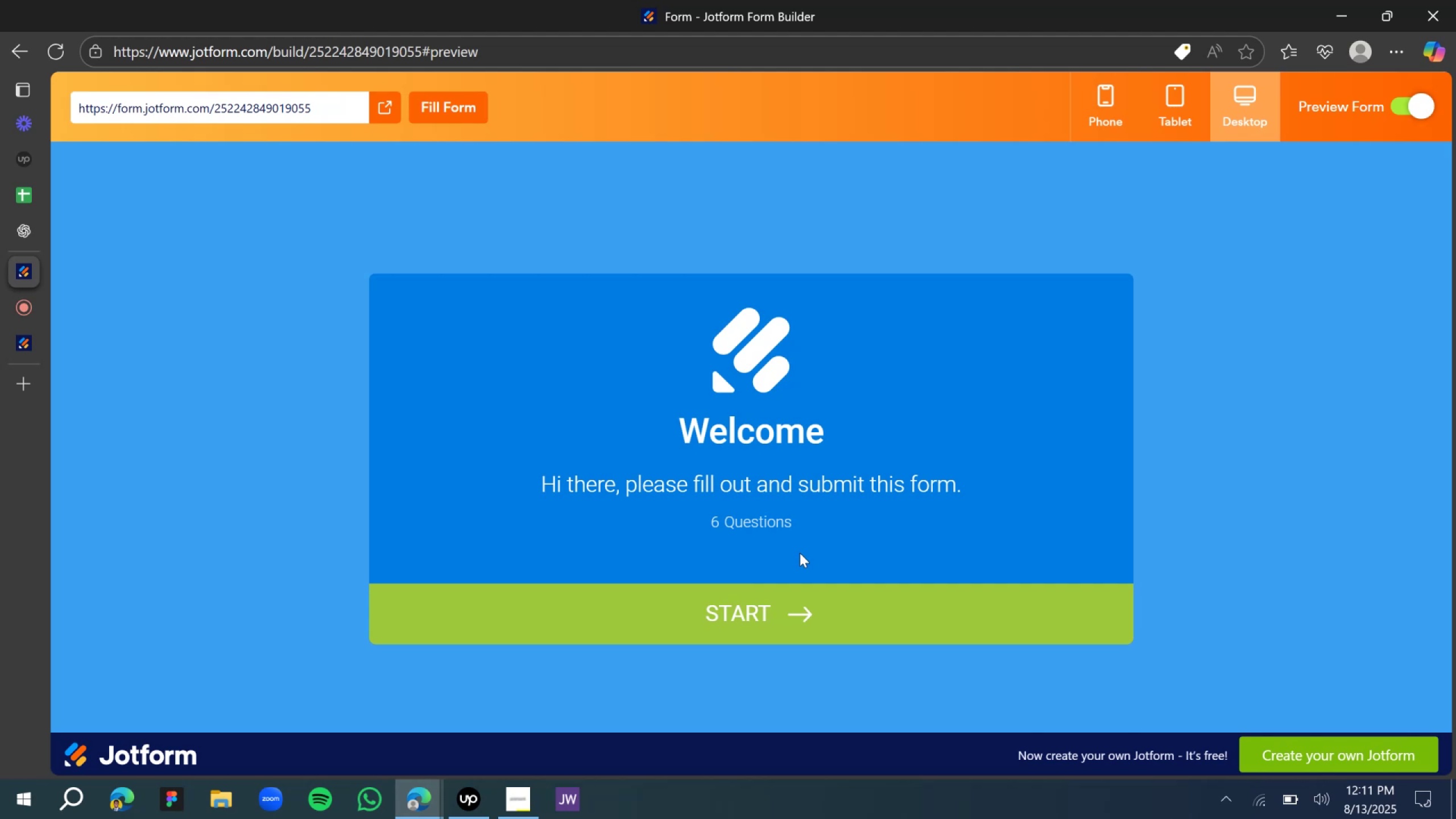 
left_click([783, 537])
 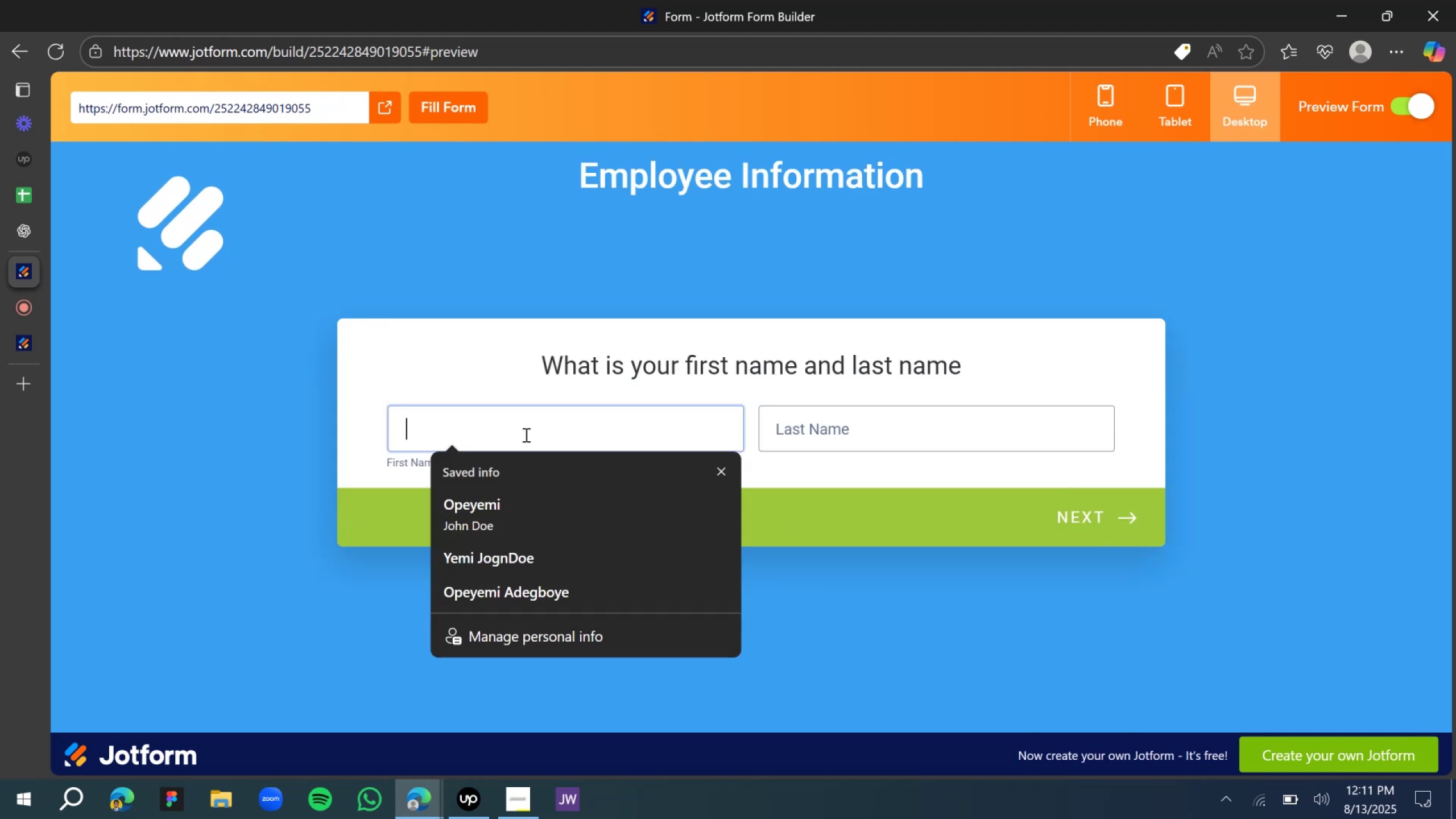 
left_click([512, 564])
 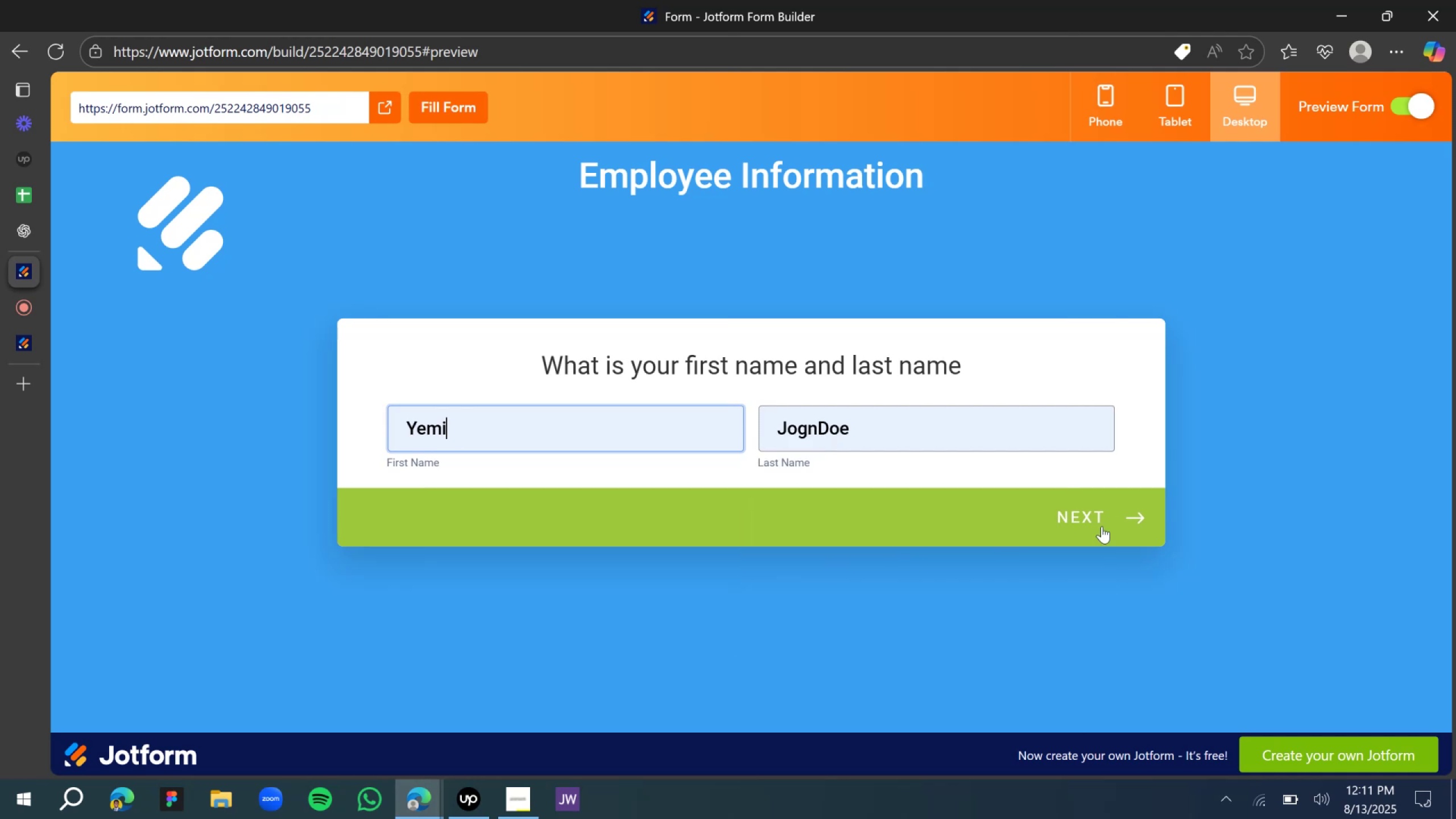 
left_click([1112, 520])
 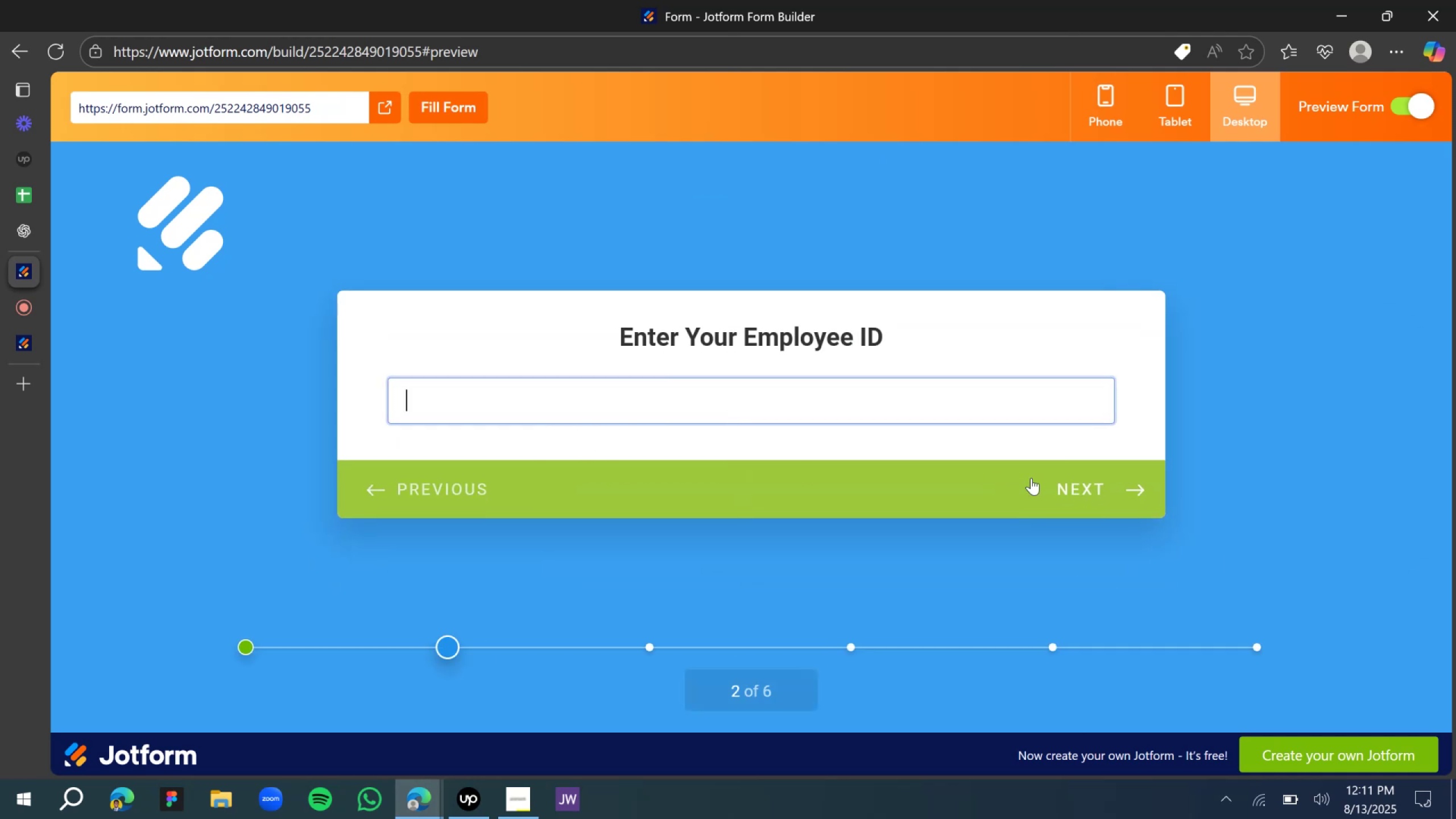 
type(5546)
 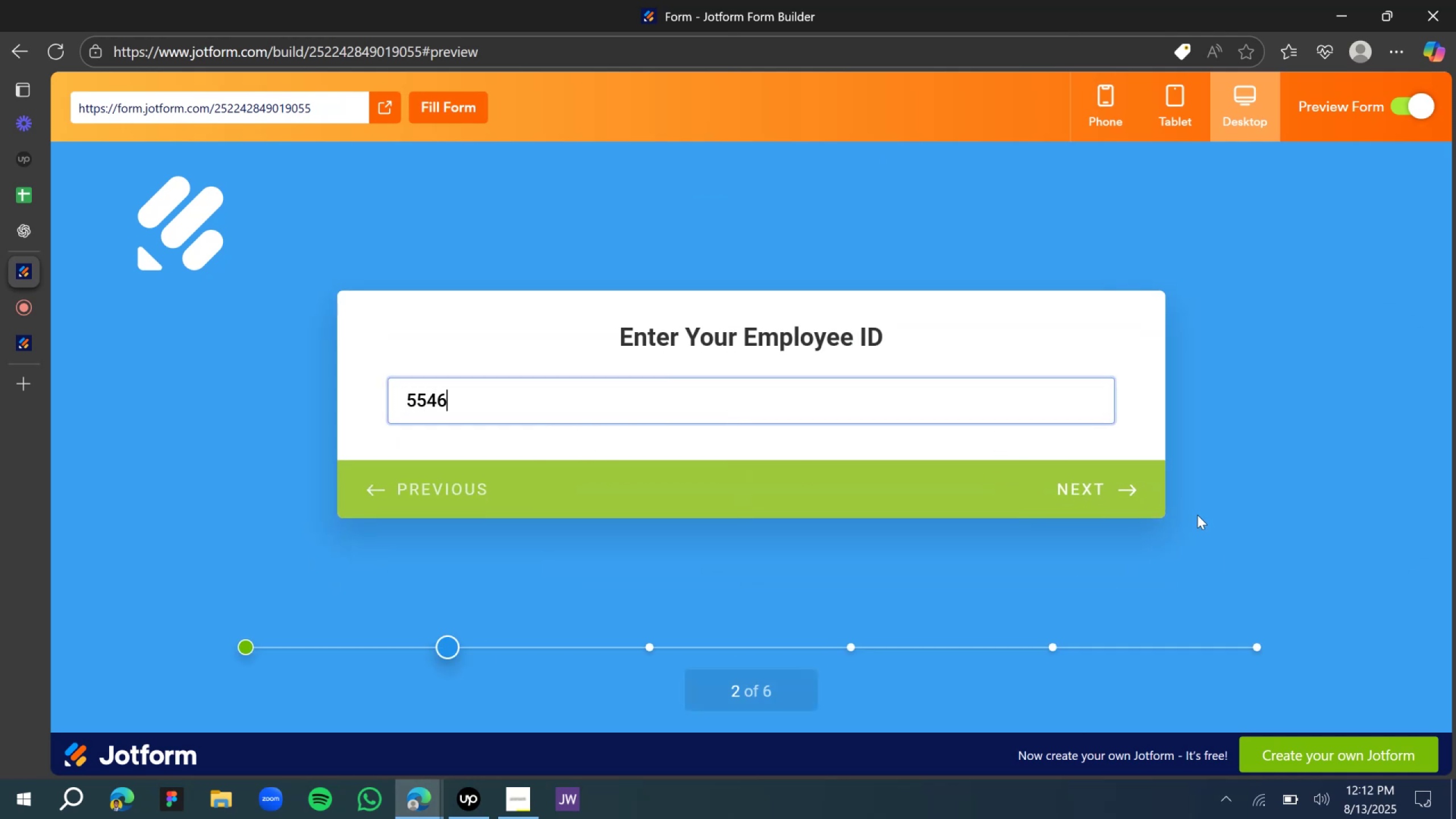 
left_click([1077, 490])
 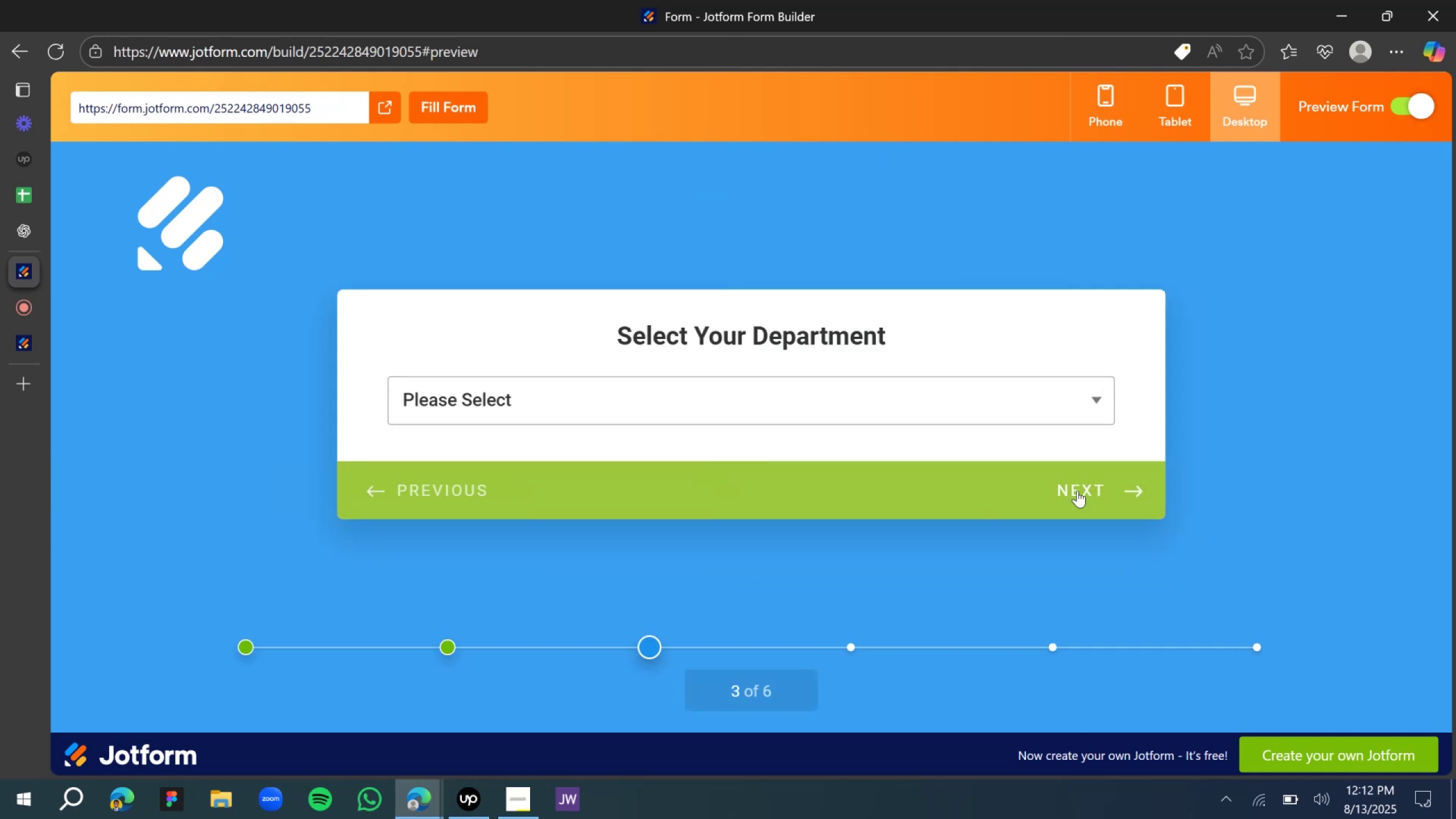 
left_click([1085, 493])
 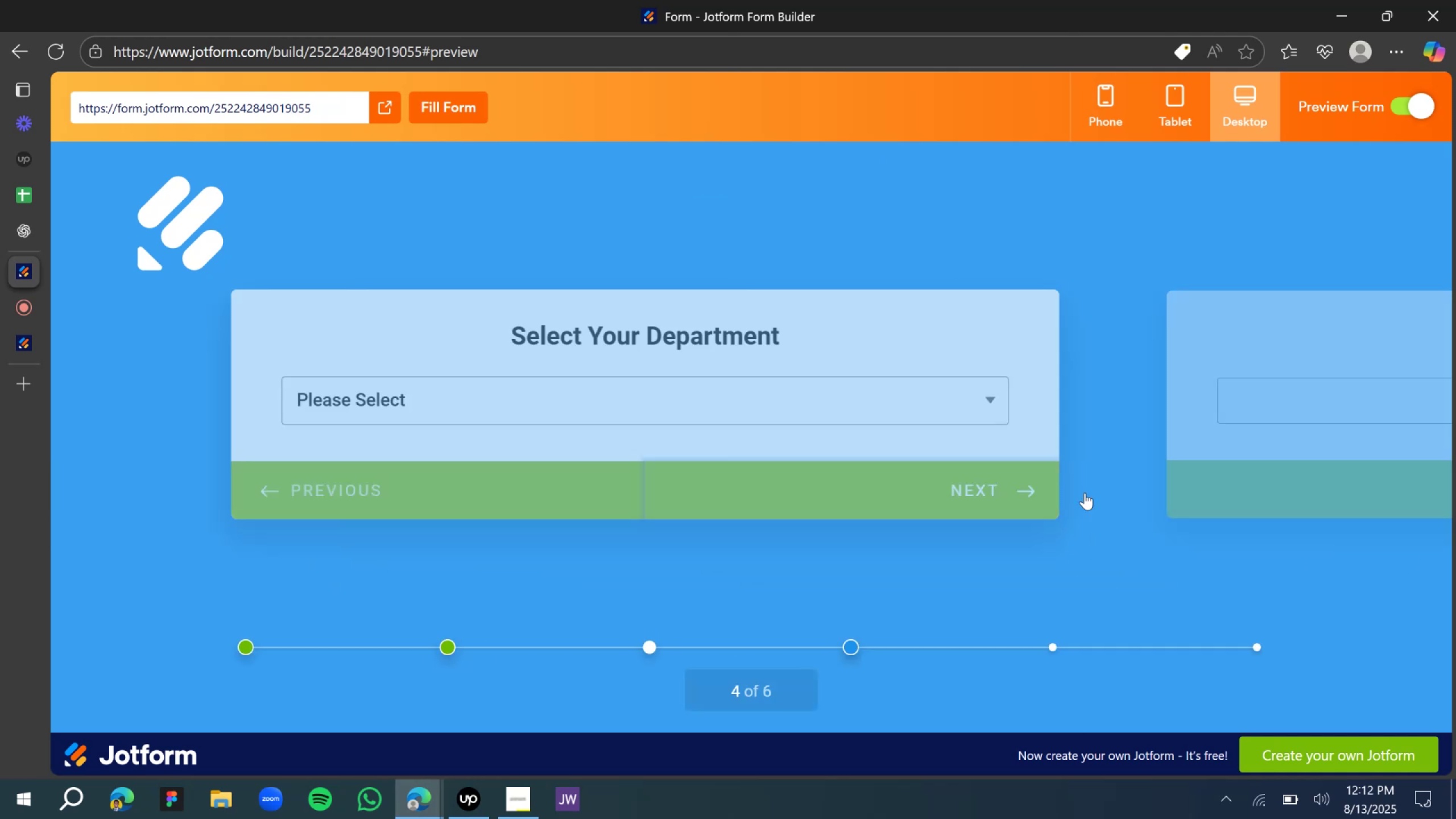 
left_click([1084, 493])
 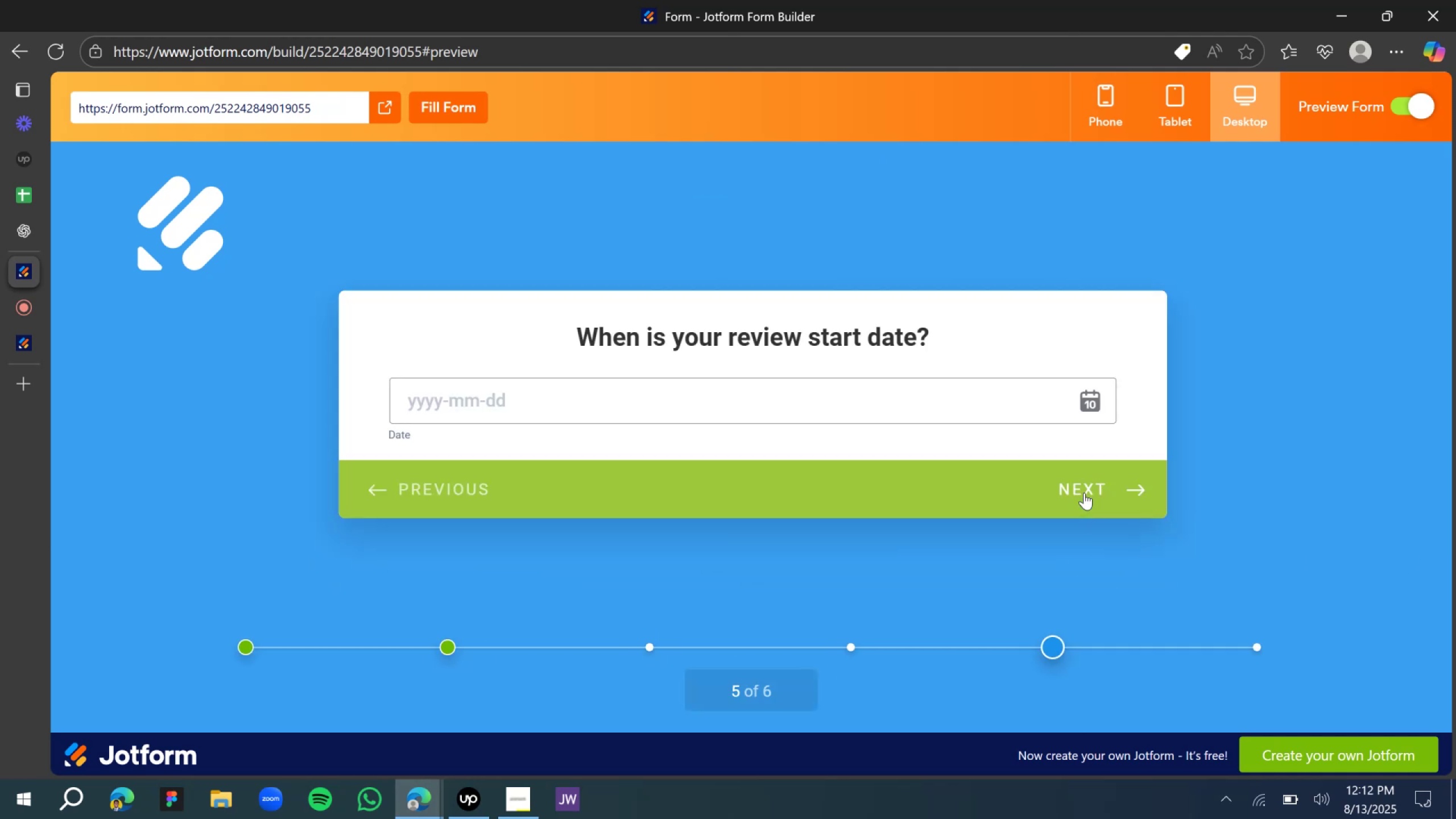 
left_click([1084, 493])
 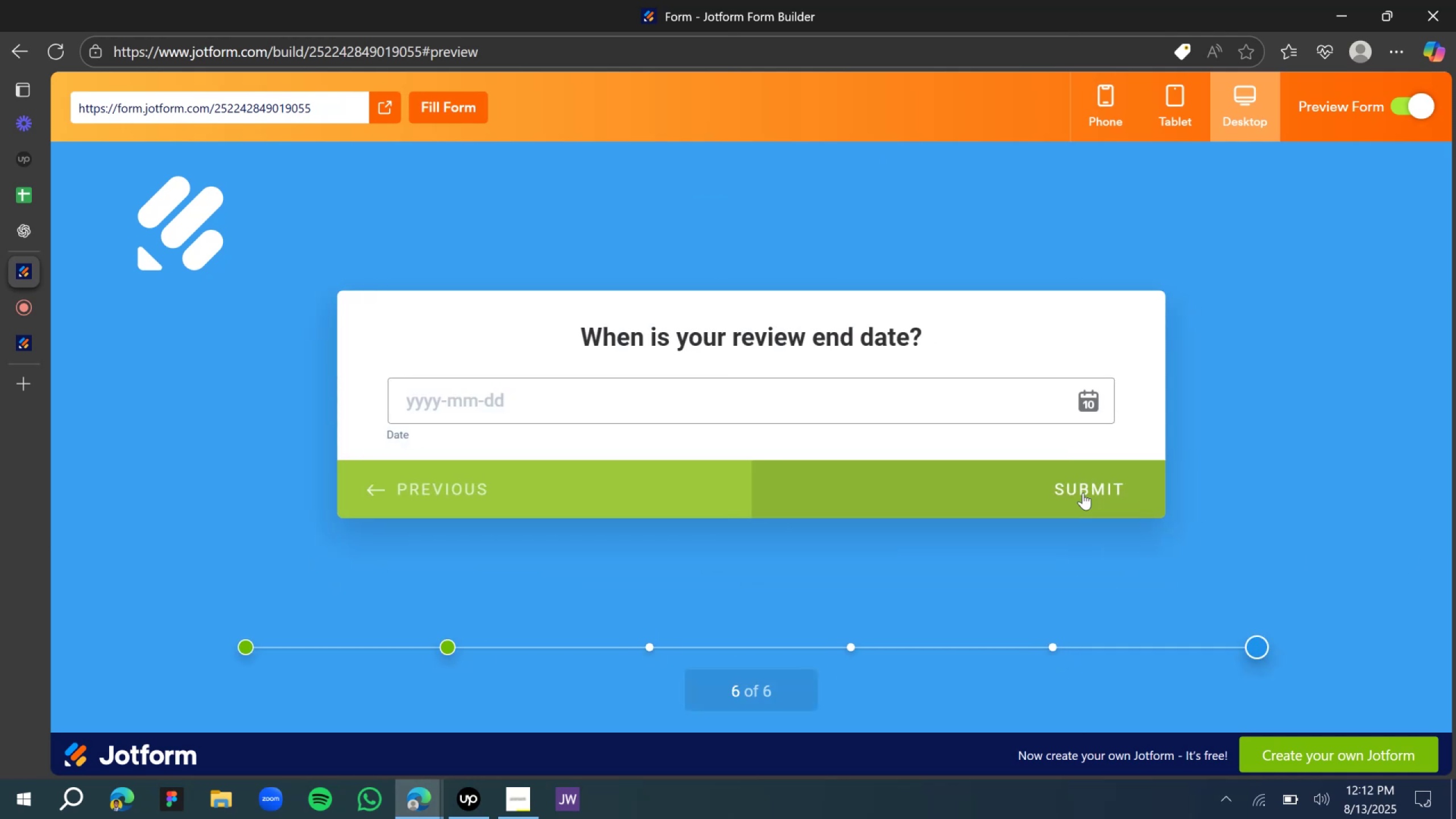 
left_click([1083, 493])
 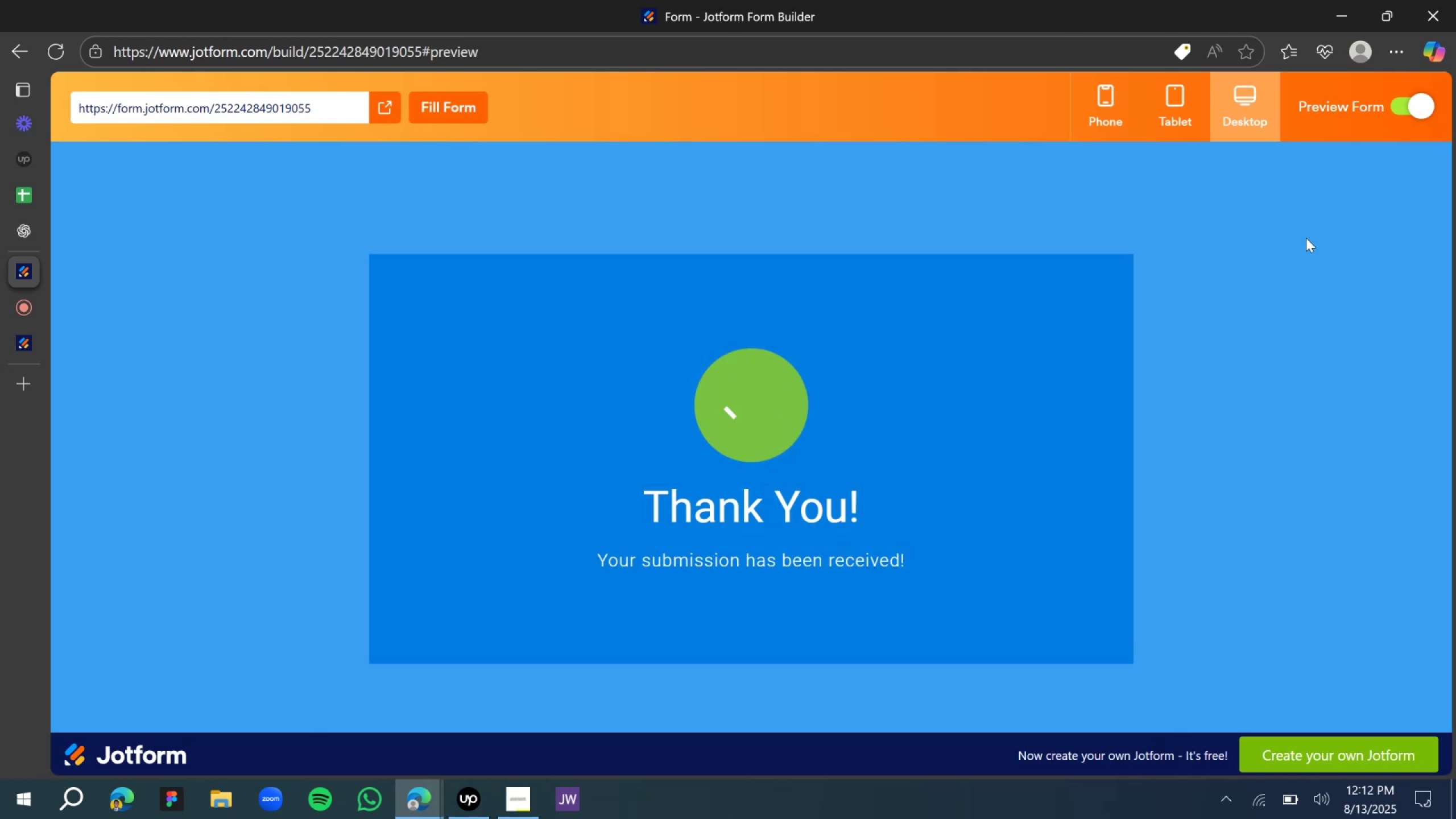 
left_click([1416, 114])
 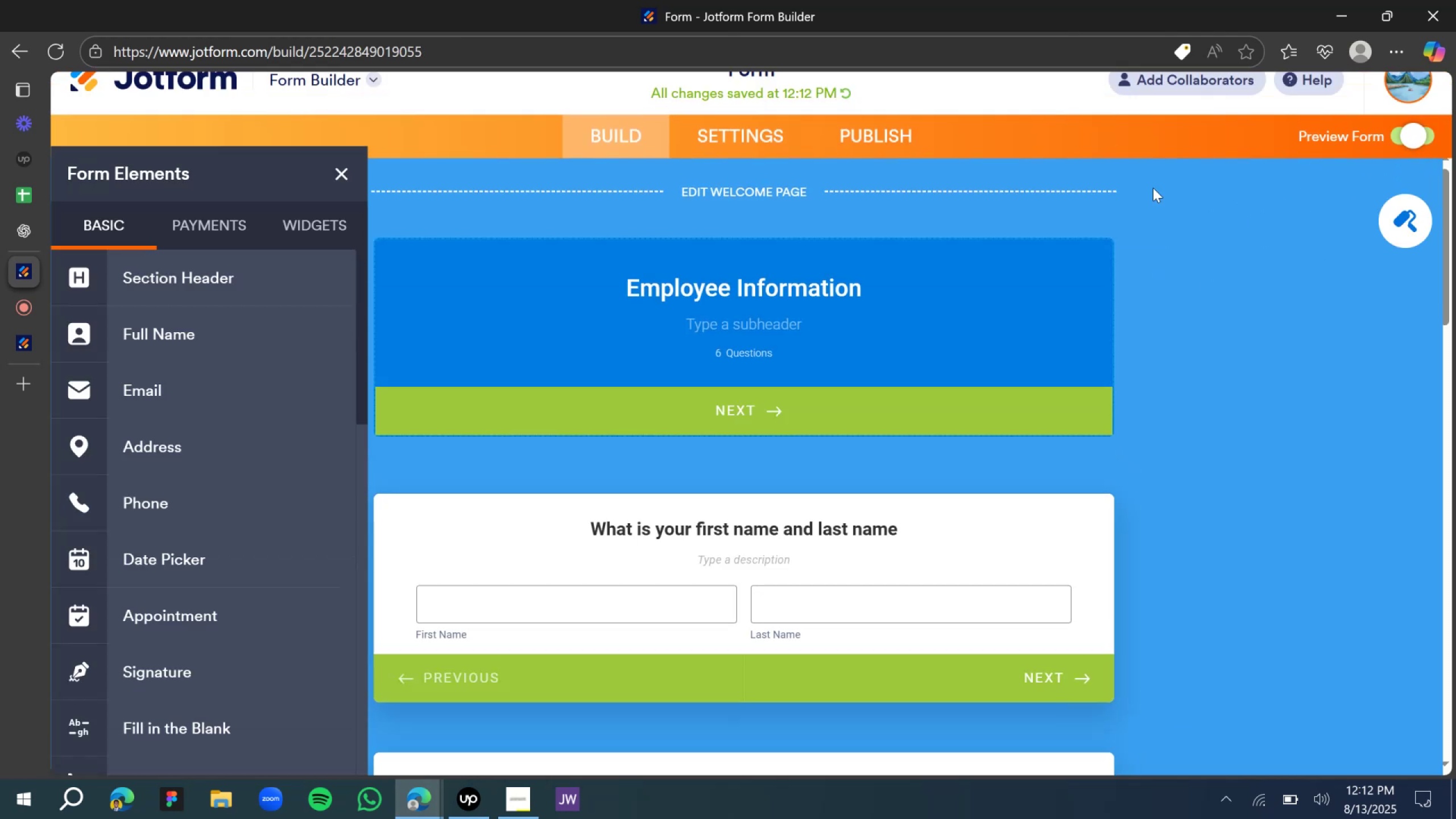 
scroll: coordinate [843, 452], scroll_direction: down, amount: 22.0
 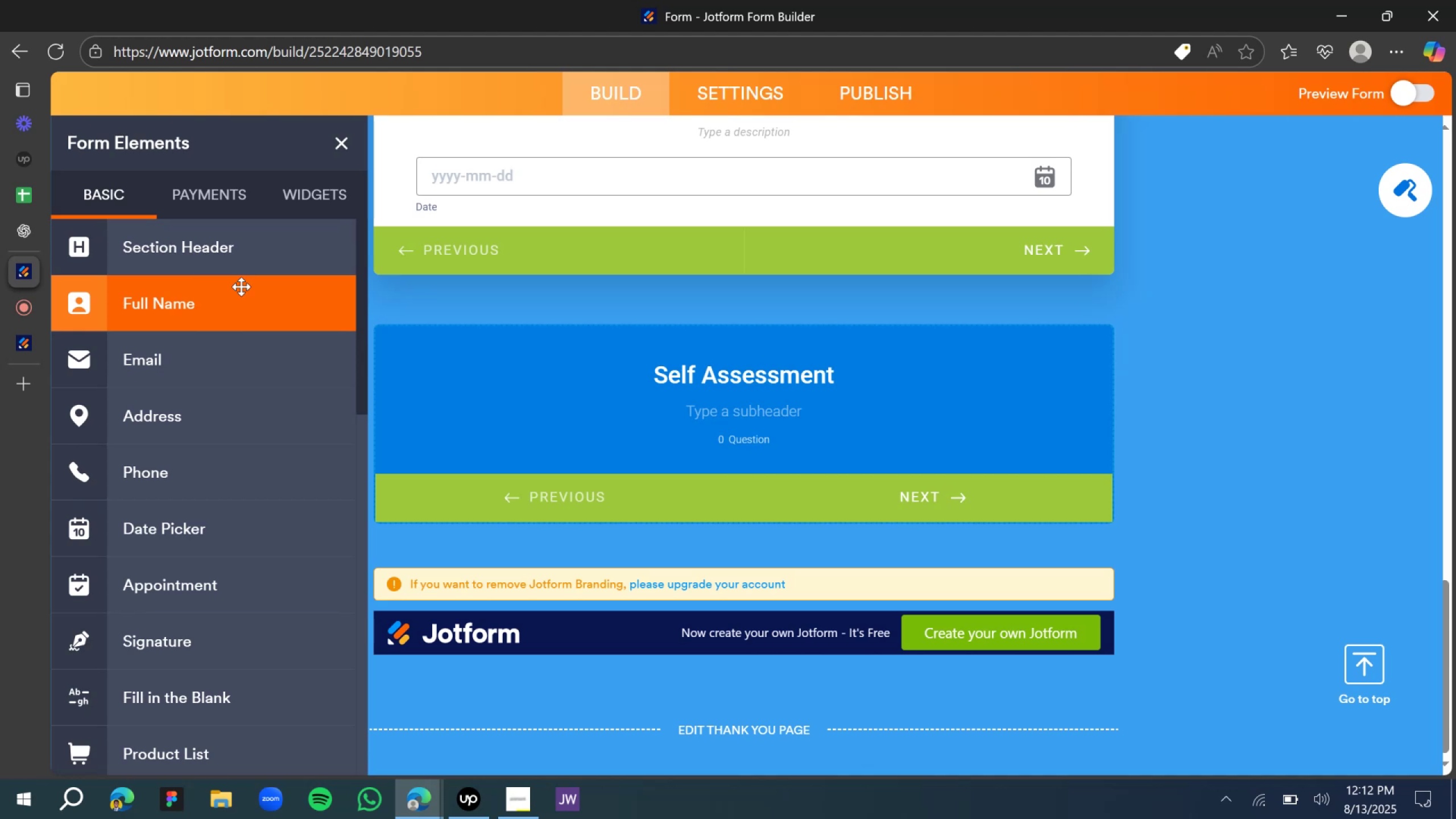 
wait(34.92)
 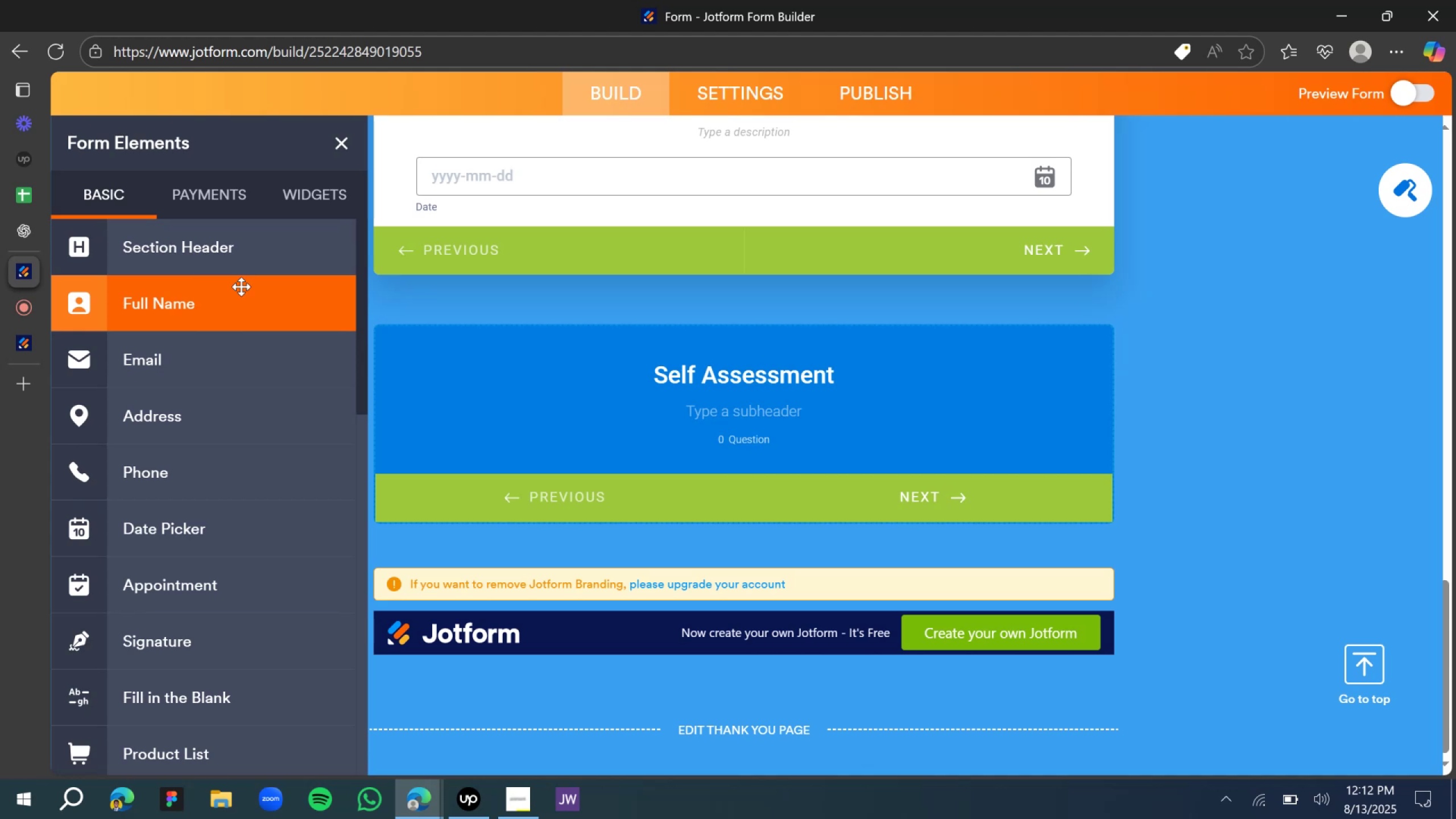 
left_click([1176, 294])
 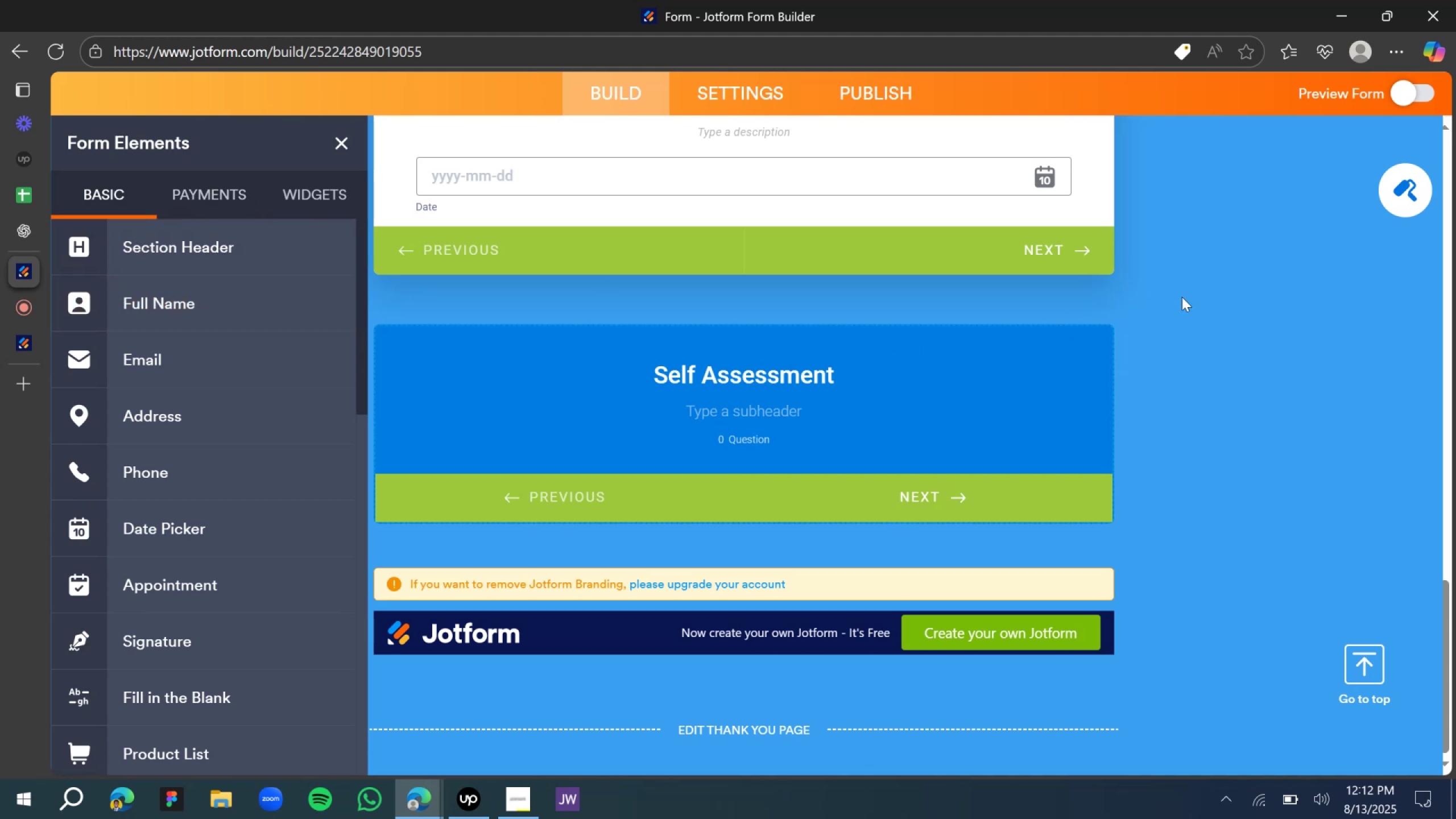 
scroll: coordinate [1184, 297], scroll_direction: up, amount: 4.0
 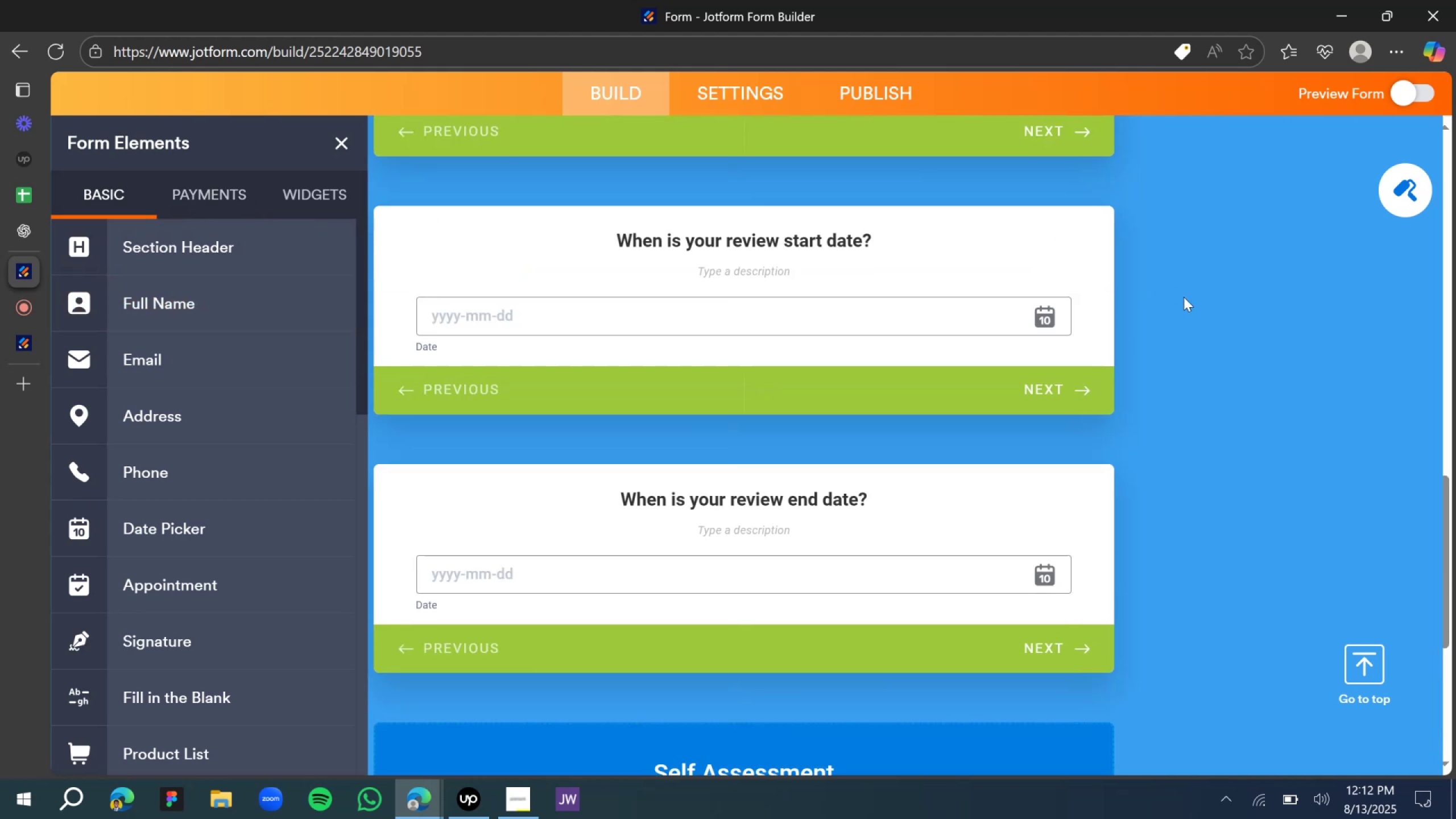 
scroll: coordinate [1151, 332], scroll_direction: down, amount: 5.0
 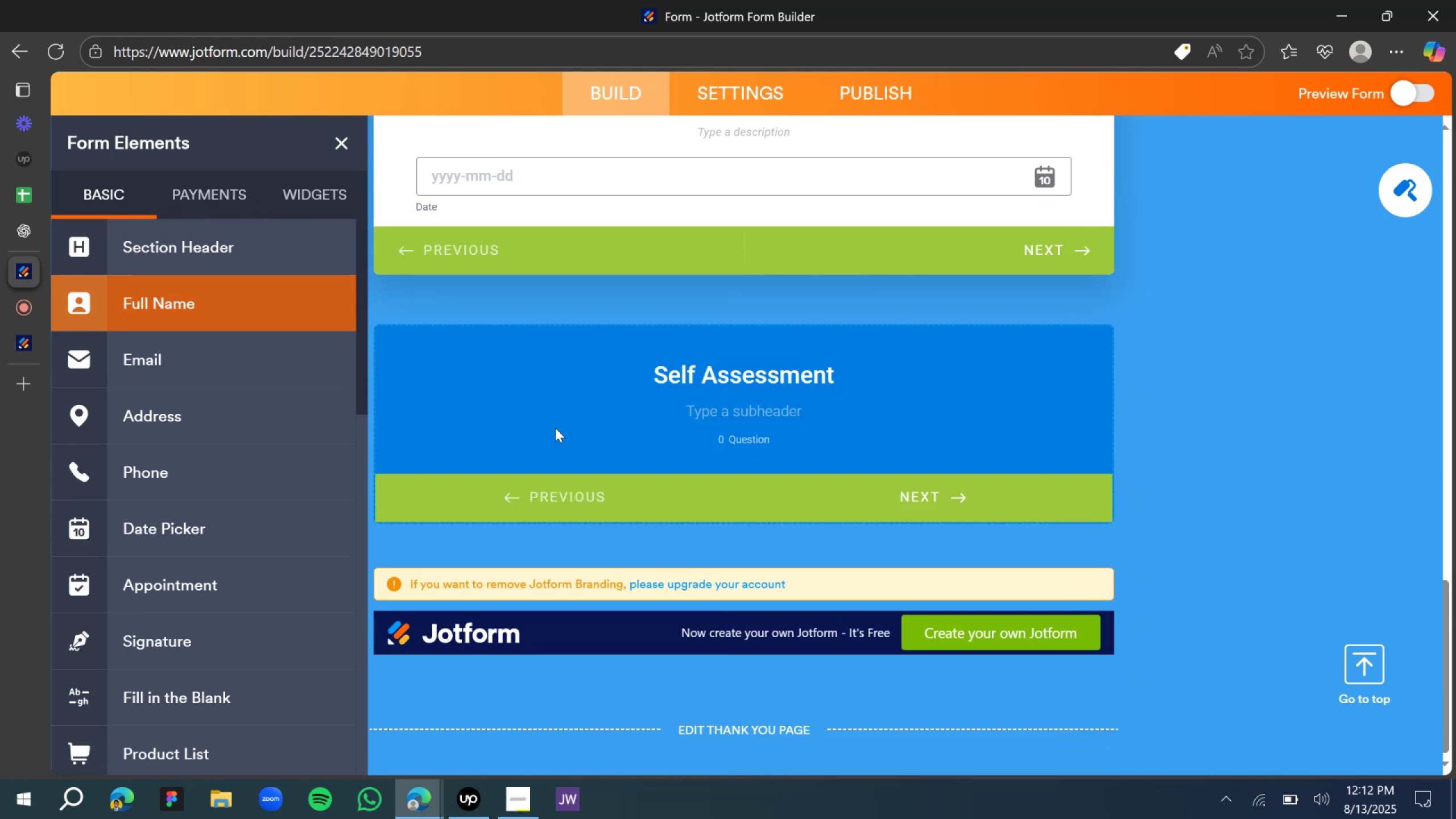 
left_click([729, 365])
 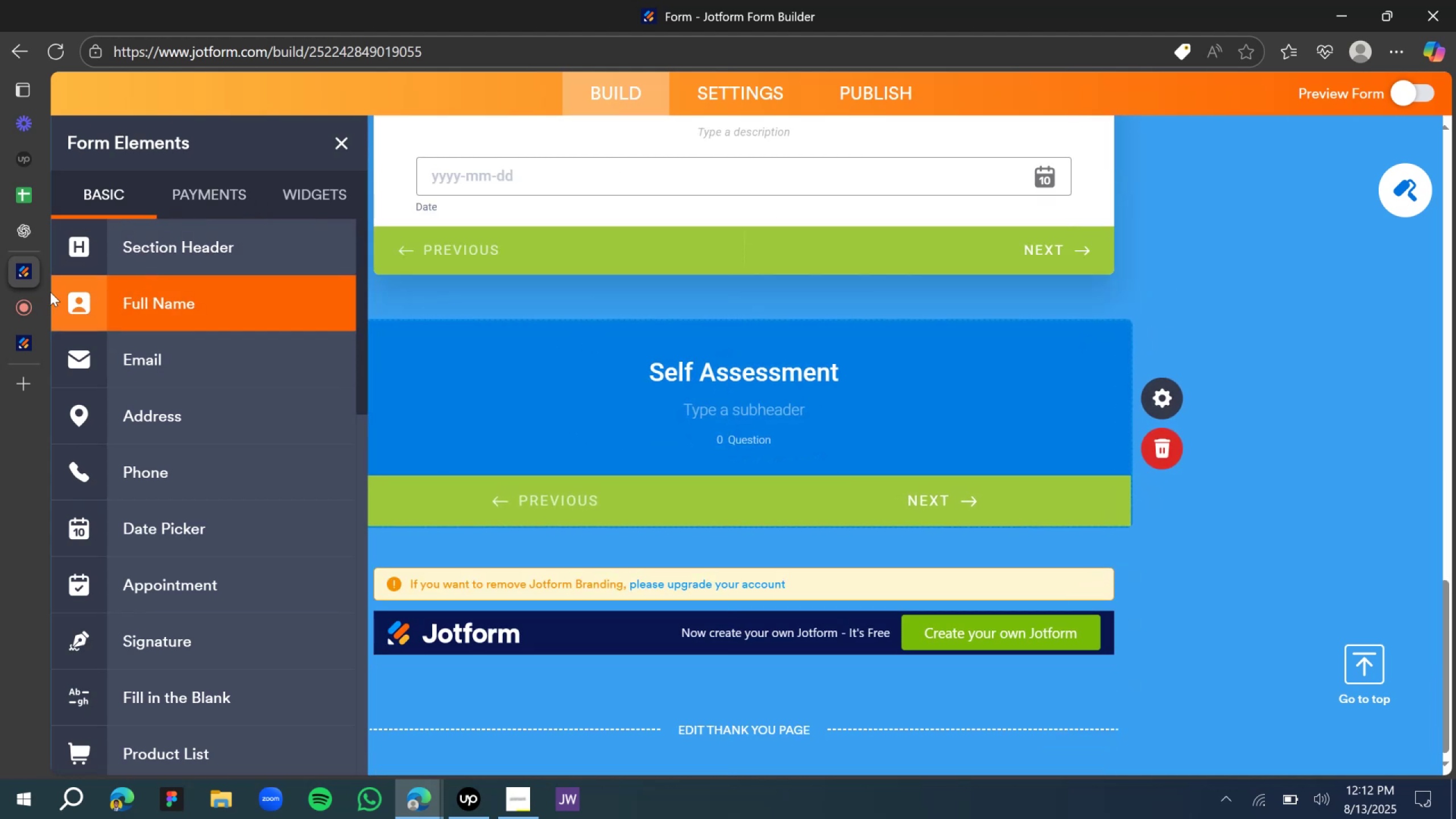 
left_click([23, 233])
 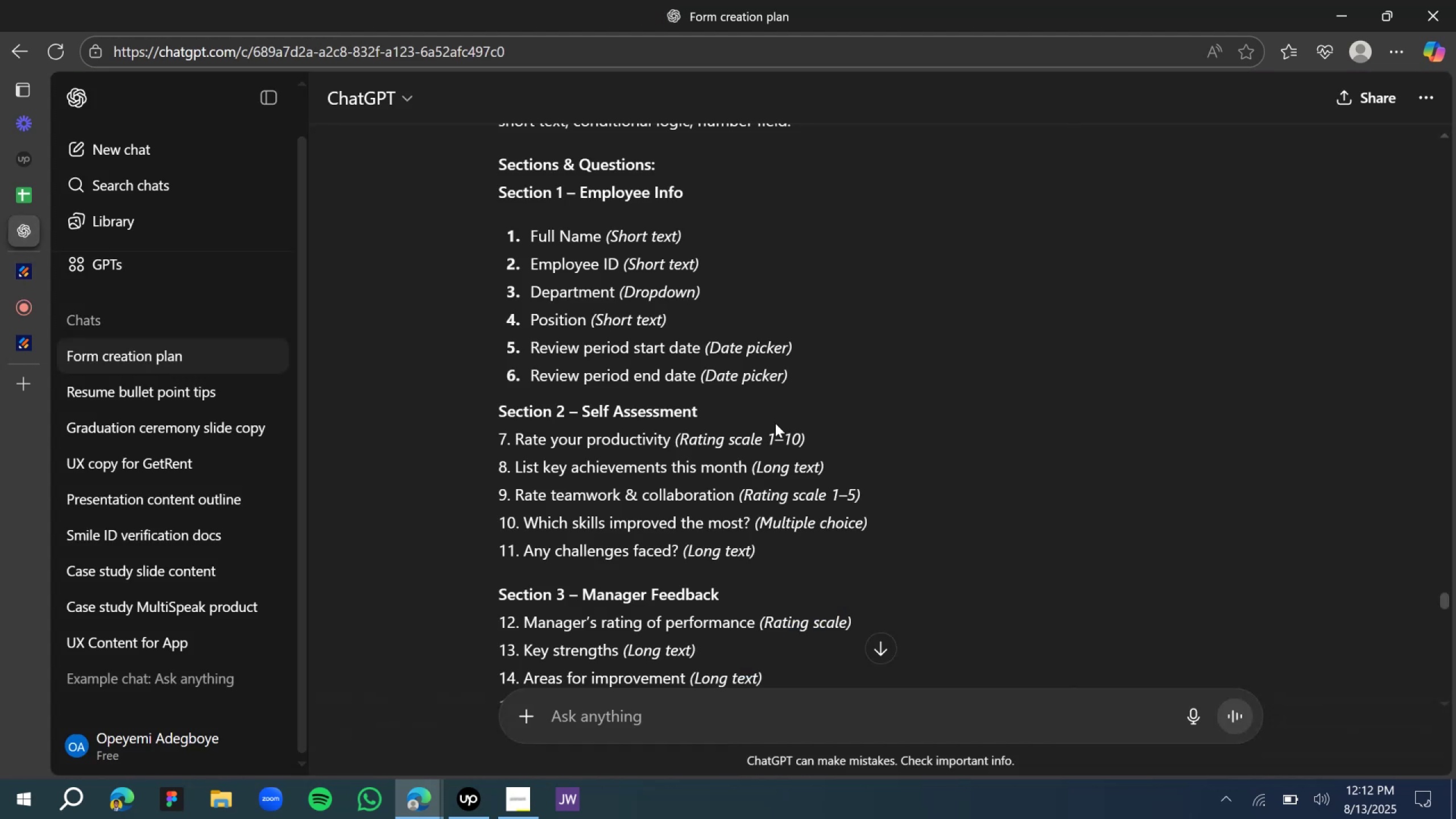 
scroll: coordinate [777, 438], scroll_direction: none, amount: 0.0
 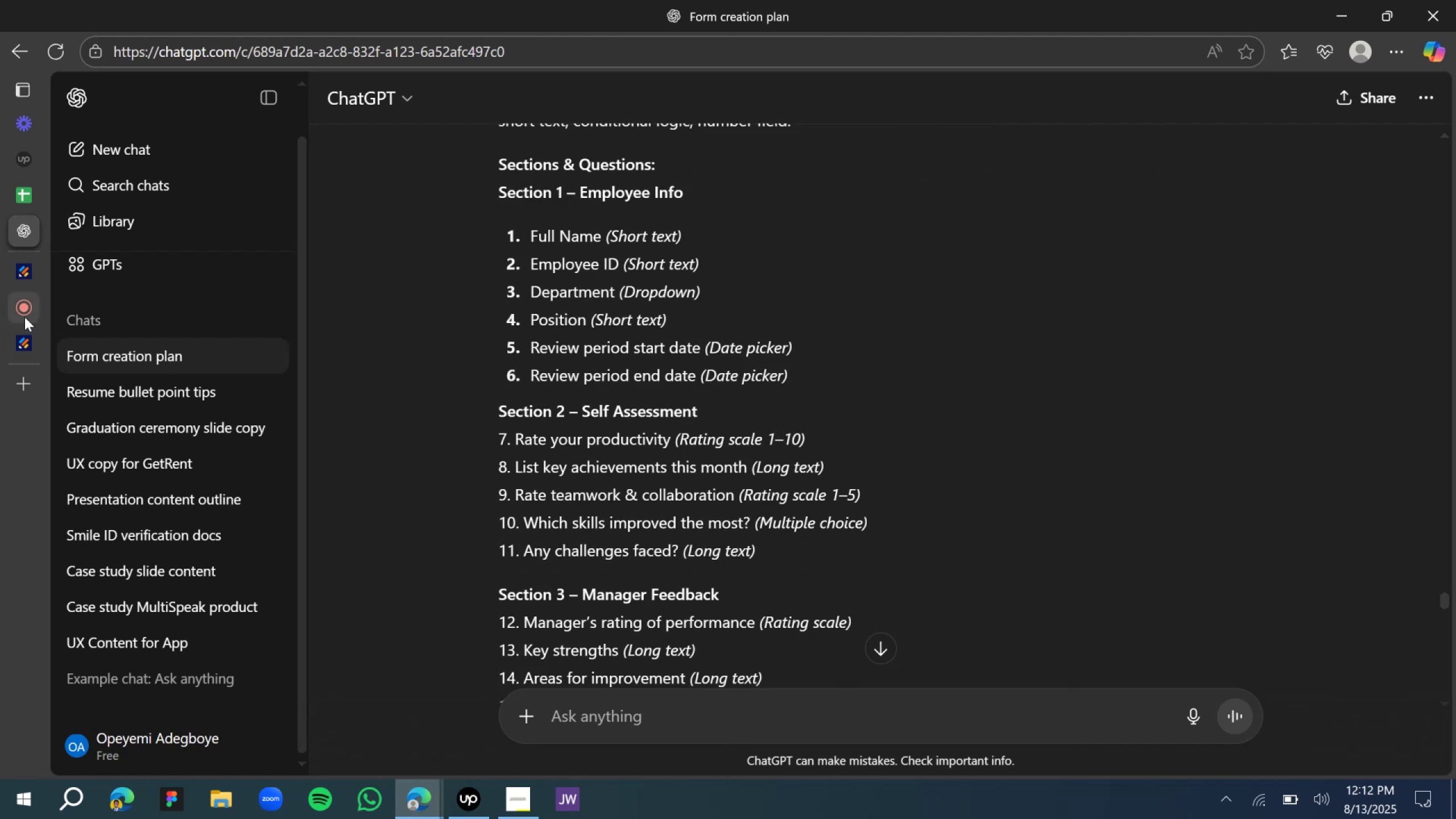 
left_click([56, 275])
 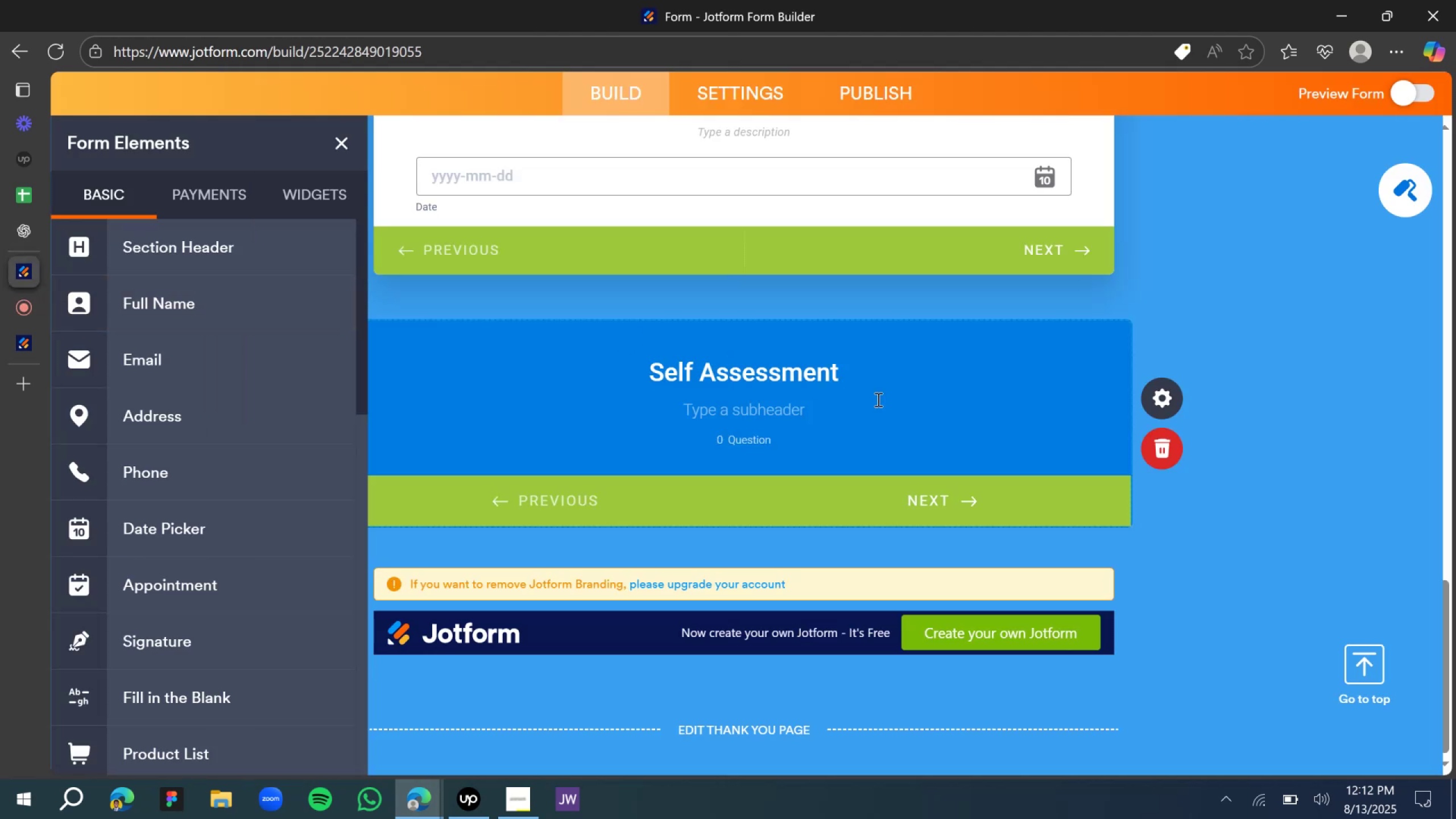 
scroll: coordinate [902, 407], scroll_direction: none, amount: 0.0
 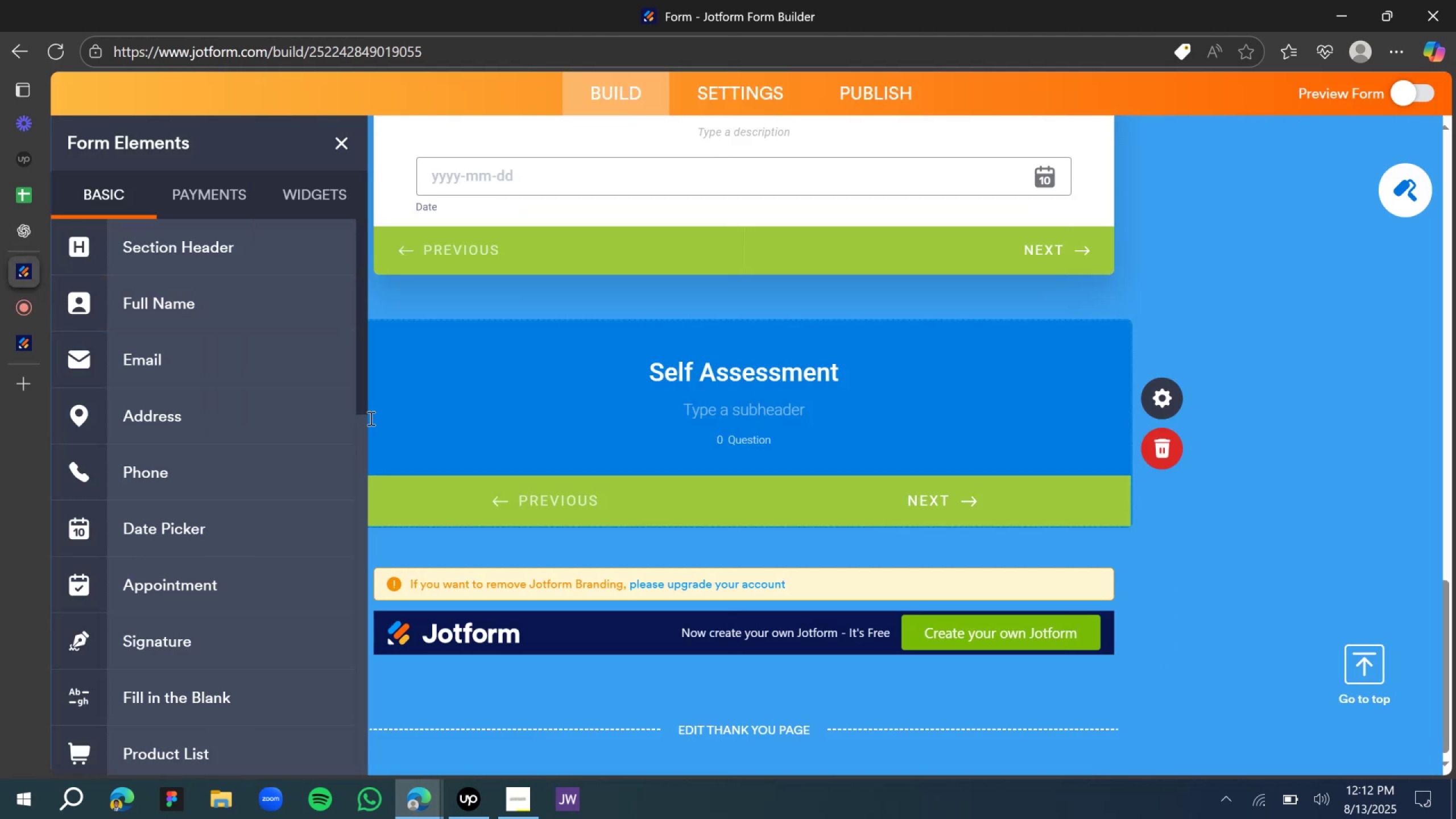 
scroll: coordinate [213, 503], scroll_direction: down, amount: 13.0
 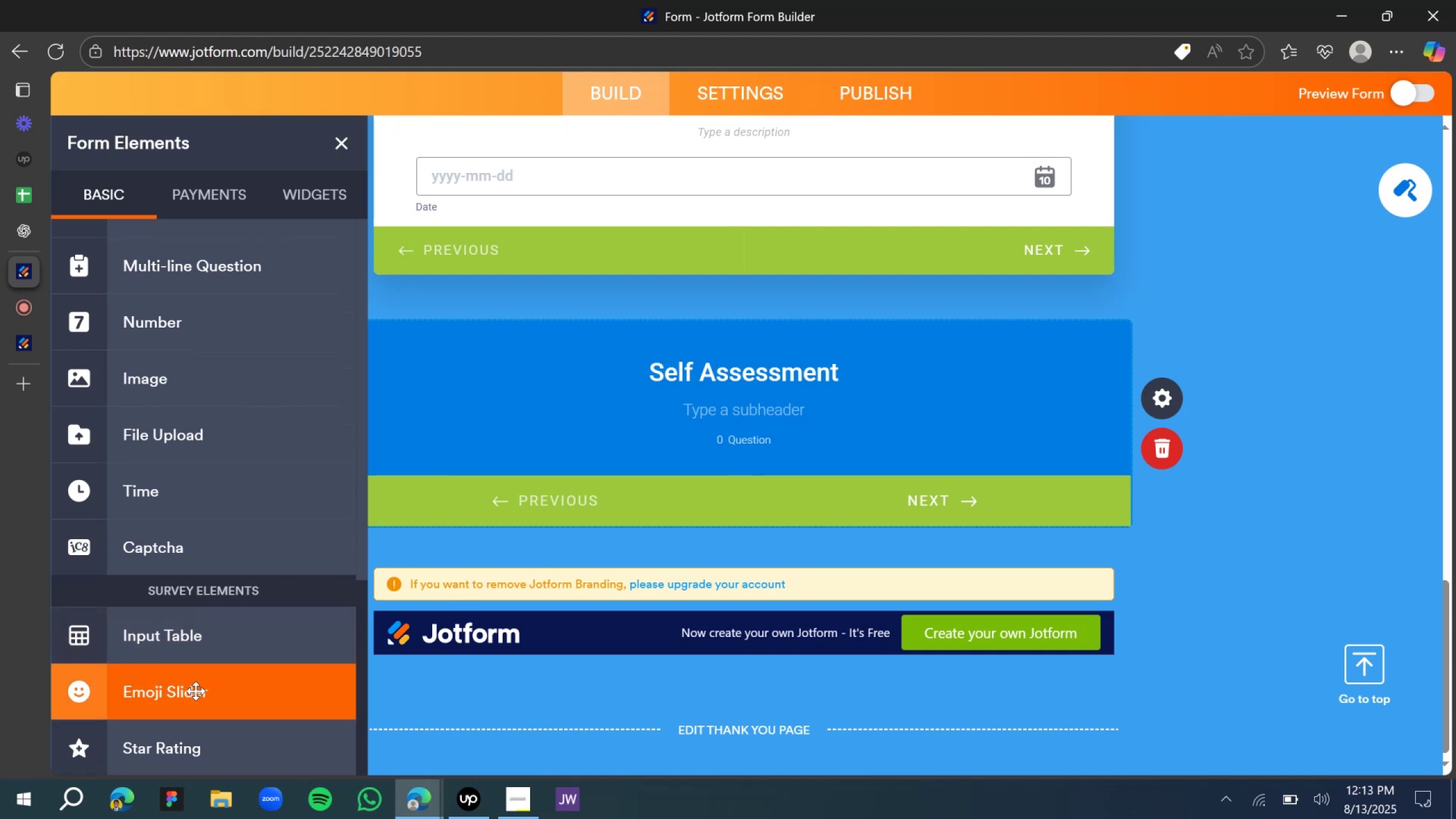 
wait(7.06)
 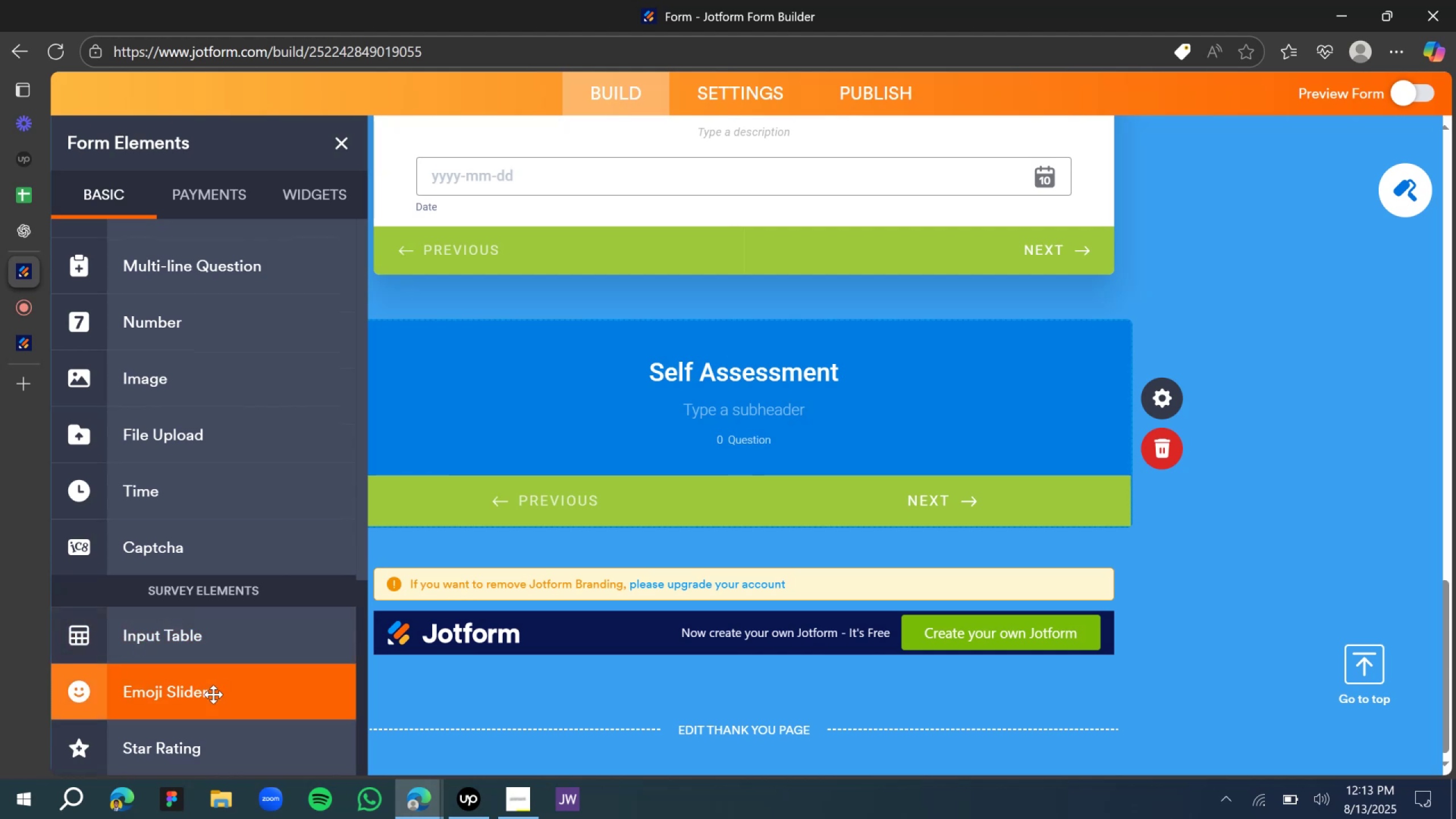 
scroll: coordinate [189, 657], scroll_direction: down, amount: 2.0
 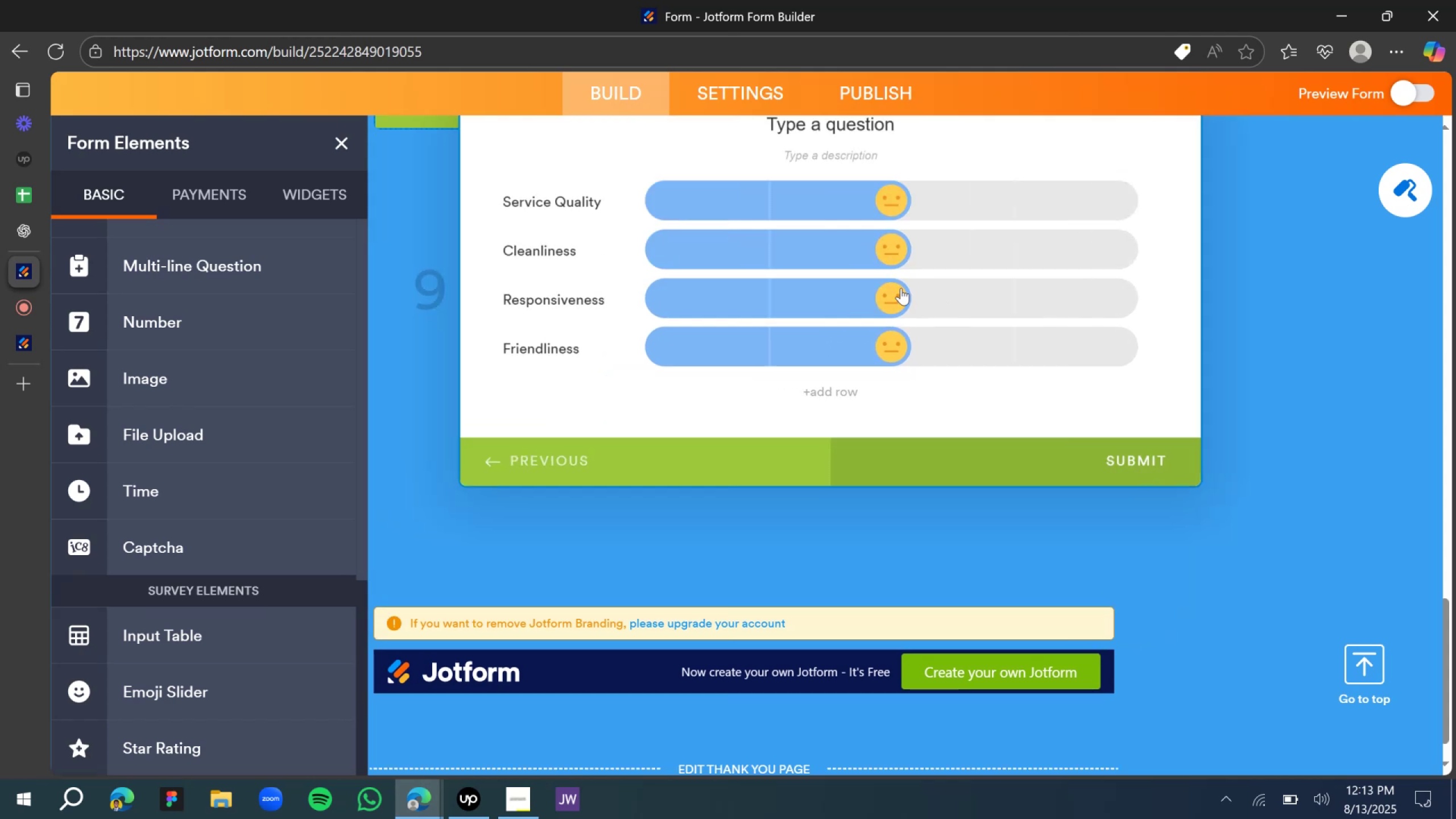 
wait(6.71)
 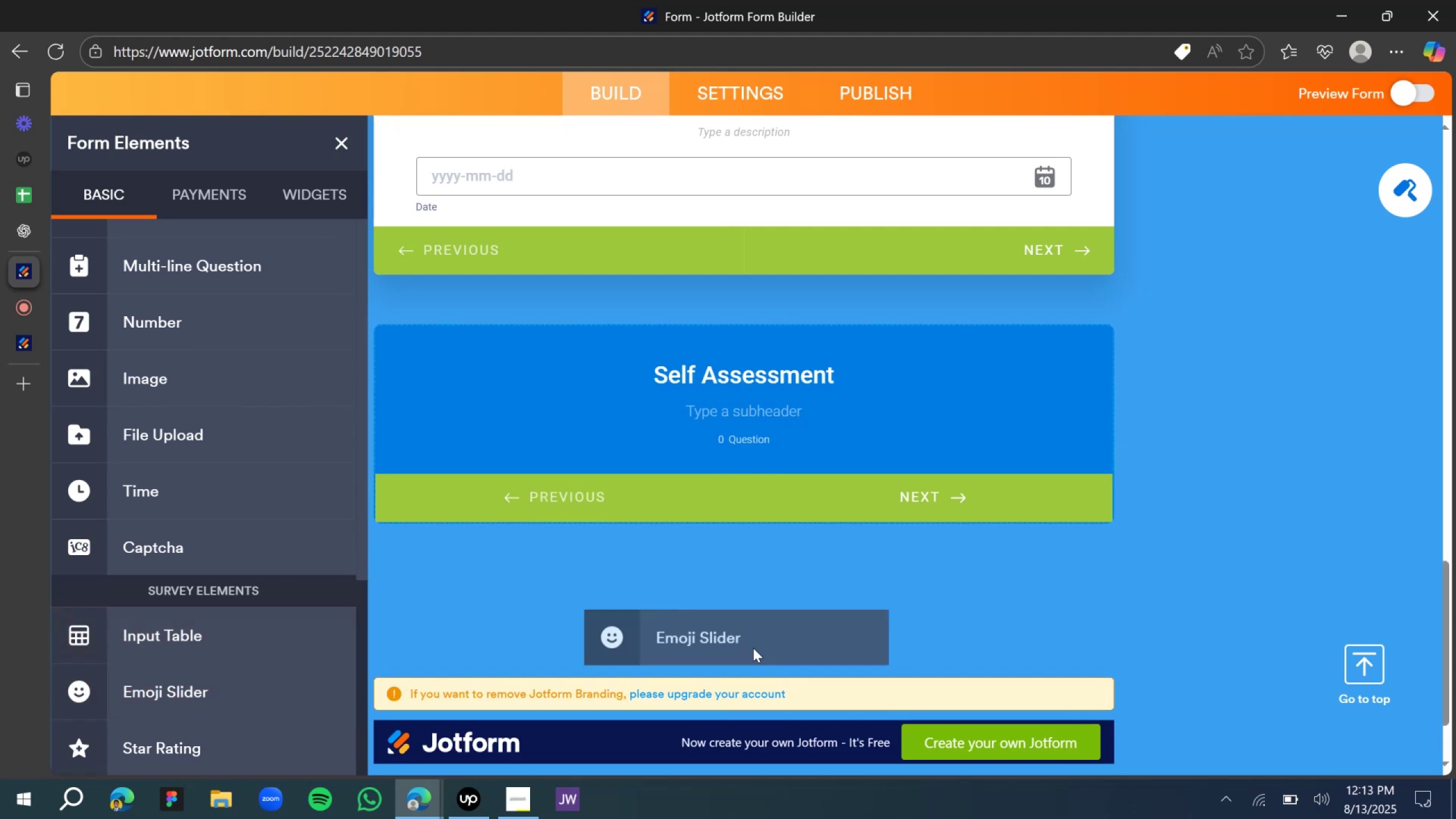 
scroll: coordinate [196, 573], scroll_direction: up, amount: 6.0
 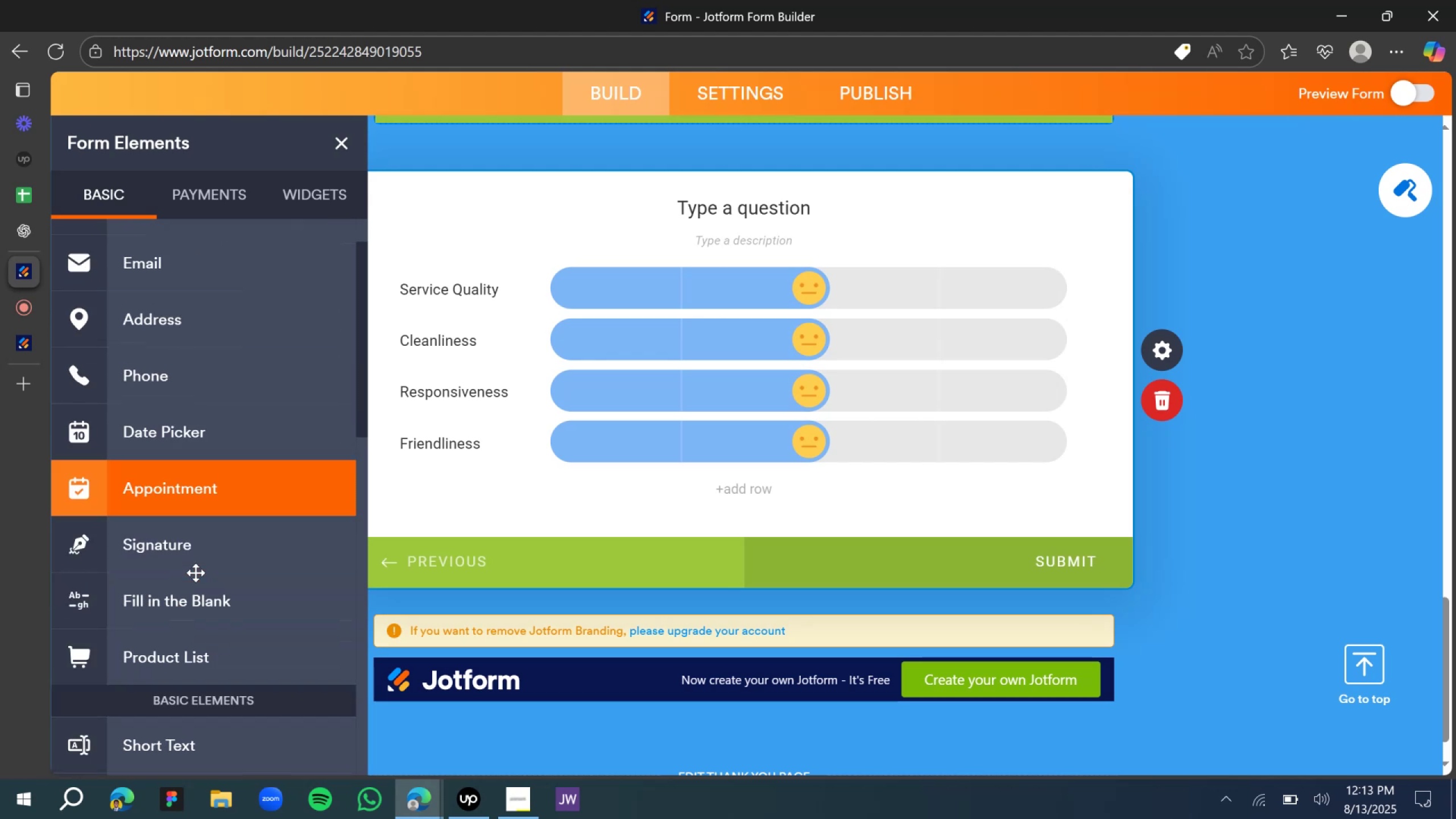 
scroll: coordinate [196, 573], scroll_direction: down, amount: 1.0
 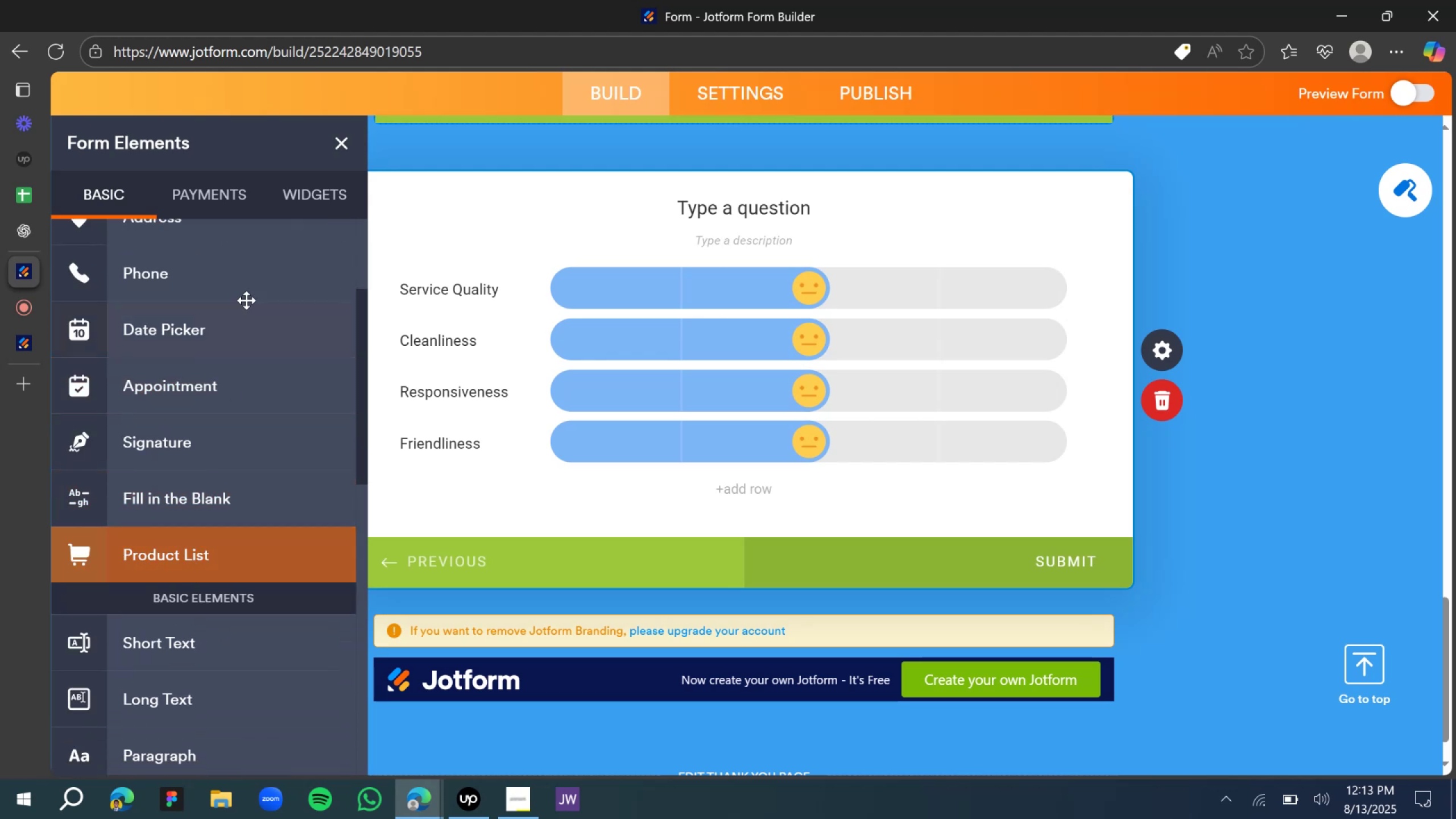 
left_click([296, 194])
 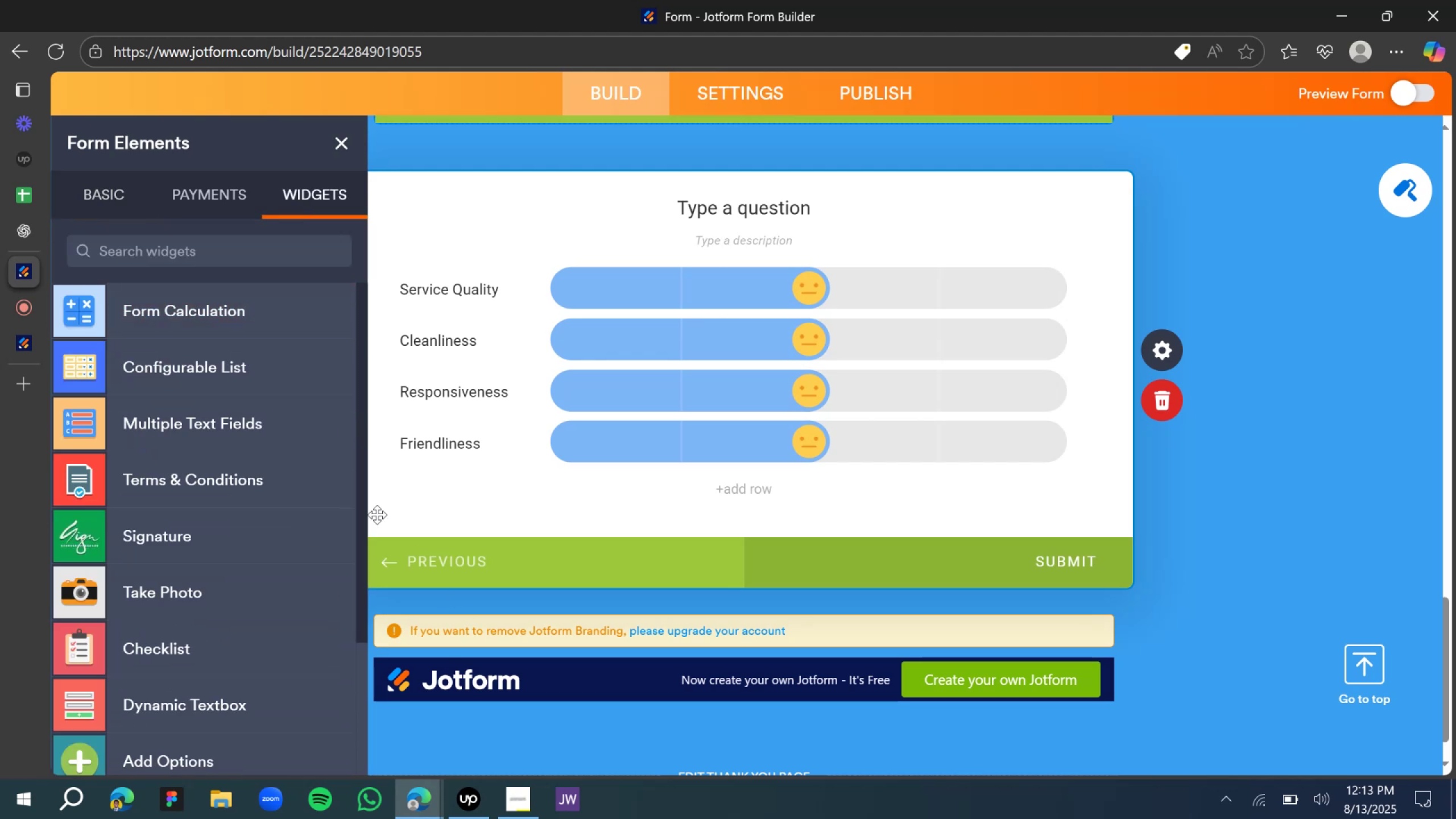 
scroll: coordinate [207, 567], scroll_direction: down, amount: 16.0
 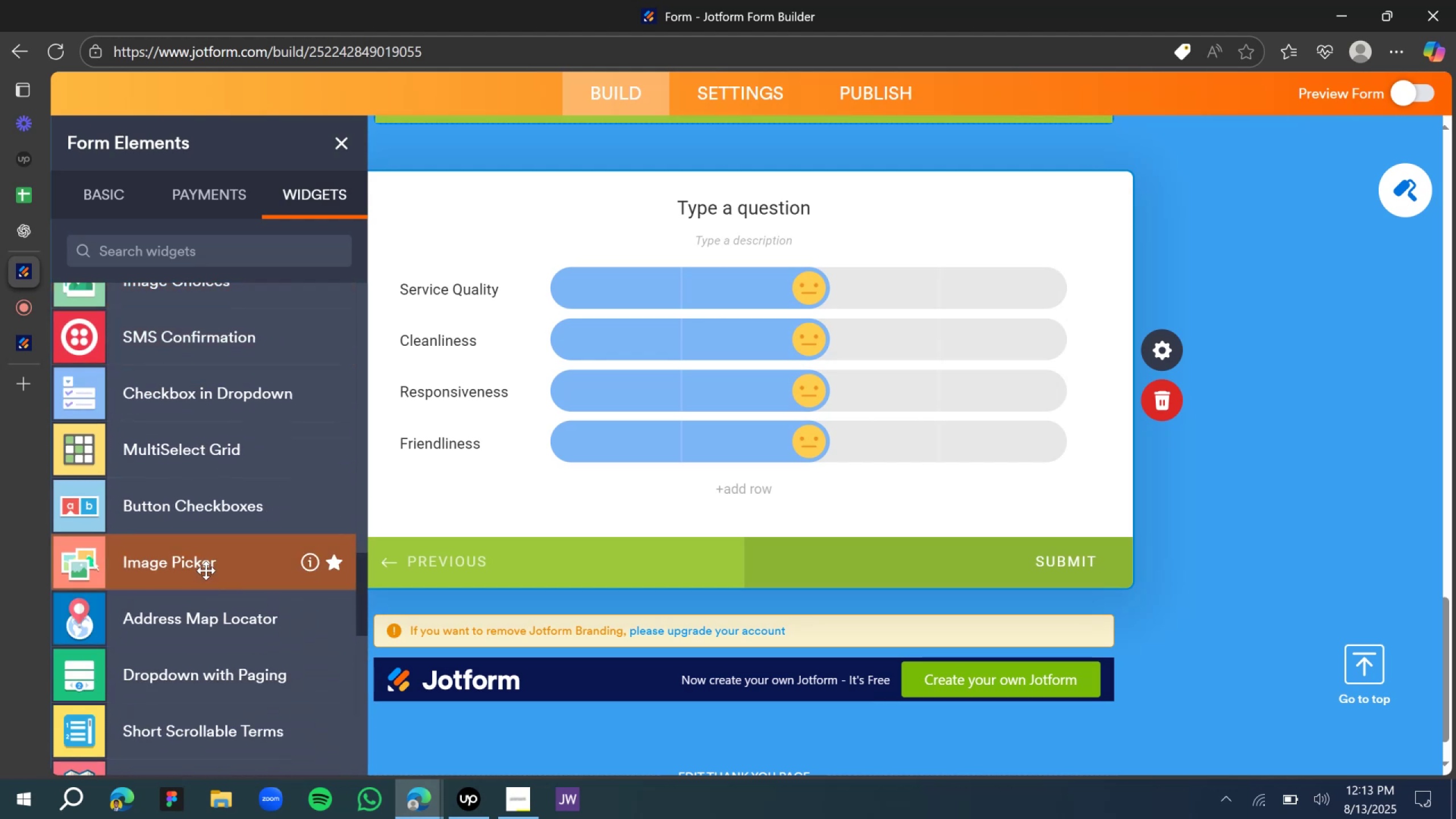 
scroll: coordinate [204, 572], scroll_direction: down, amount: 4.0
 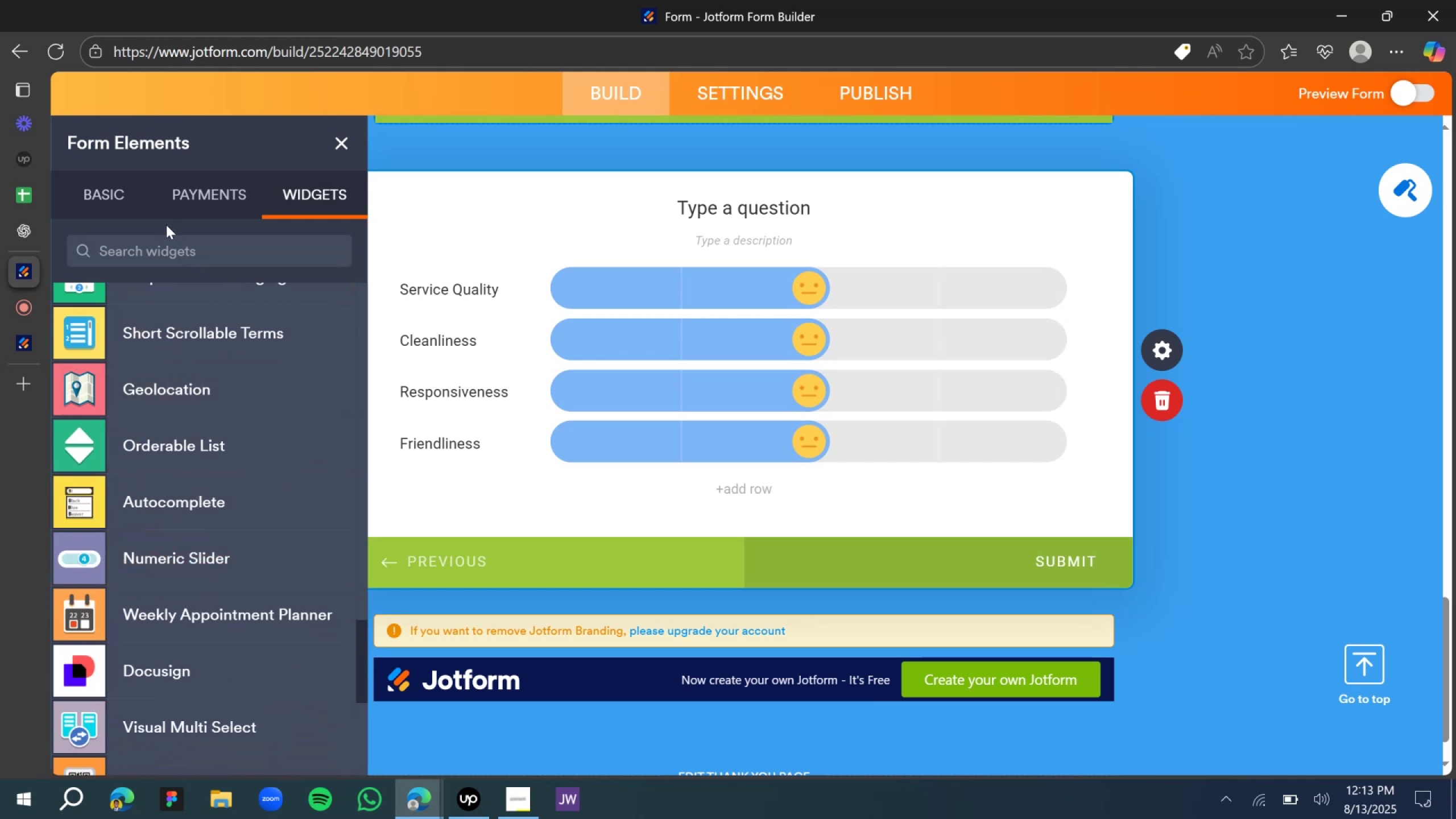 
left_click([122, 193])
 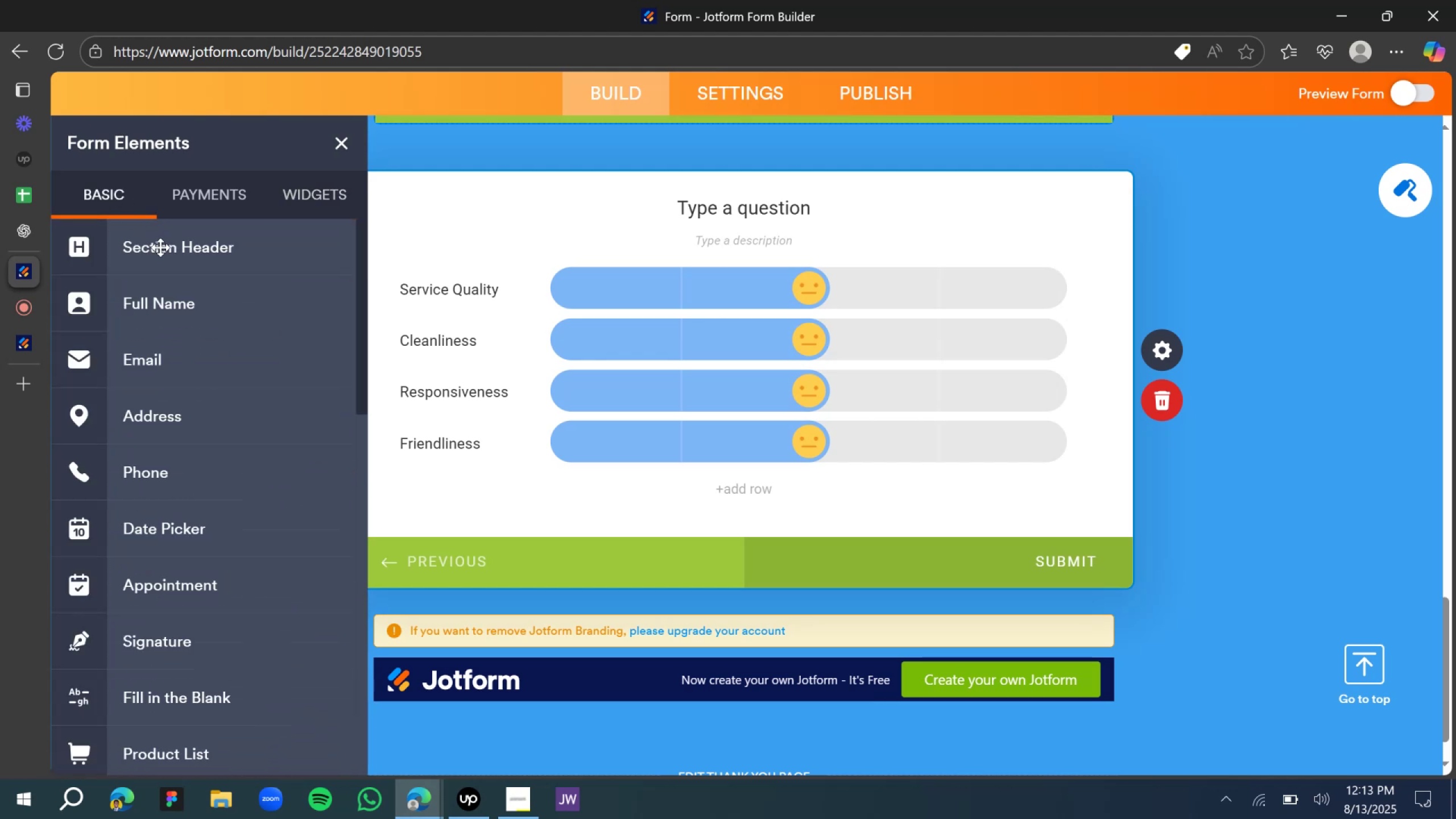 
scroll: coordinate [196, 467], scroll_direction: down, amount: 7.0
 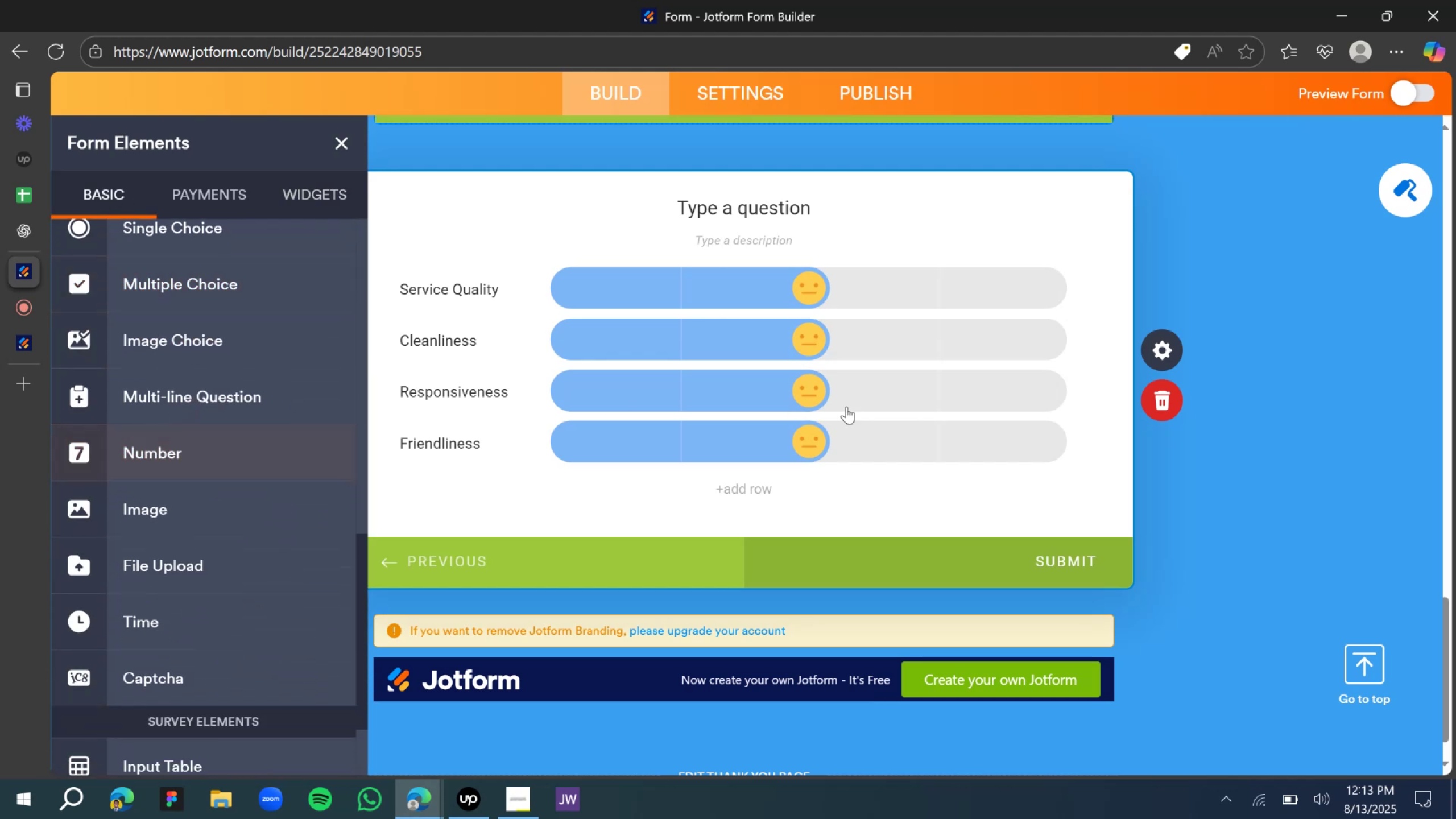 
left_click([969, 402])
 